 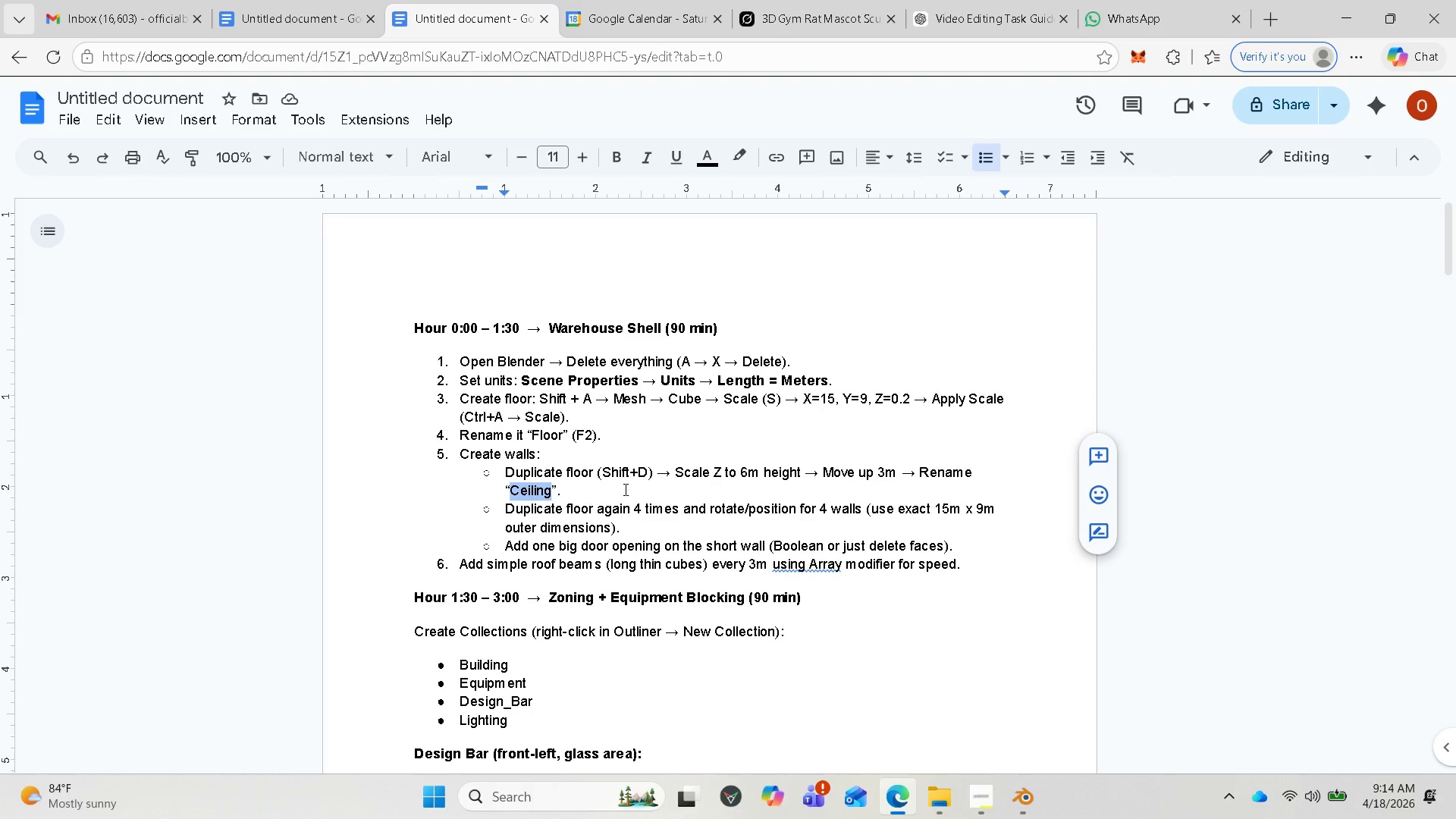 
scroll: coordinate [770, 621], scroll_direction: down, amount: 1.0
 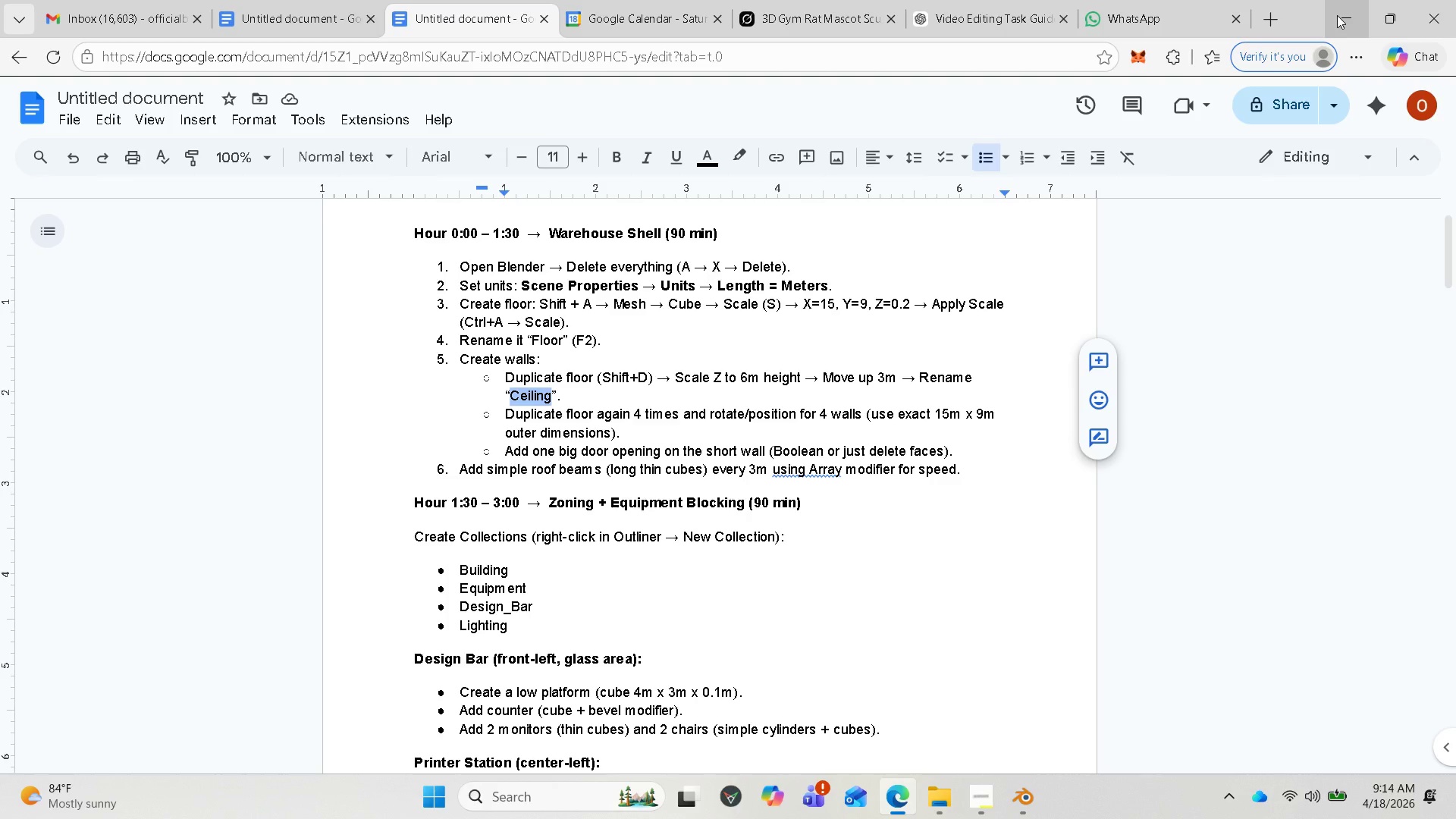 
left_click([1337, 16])
 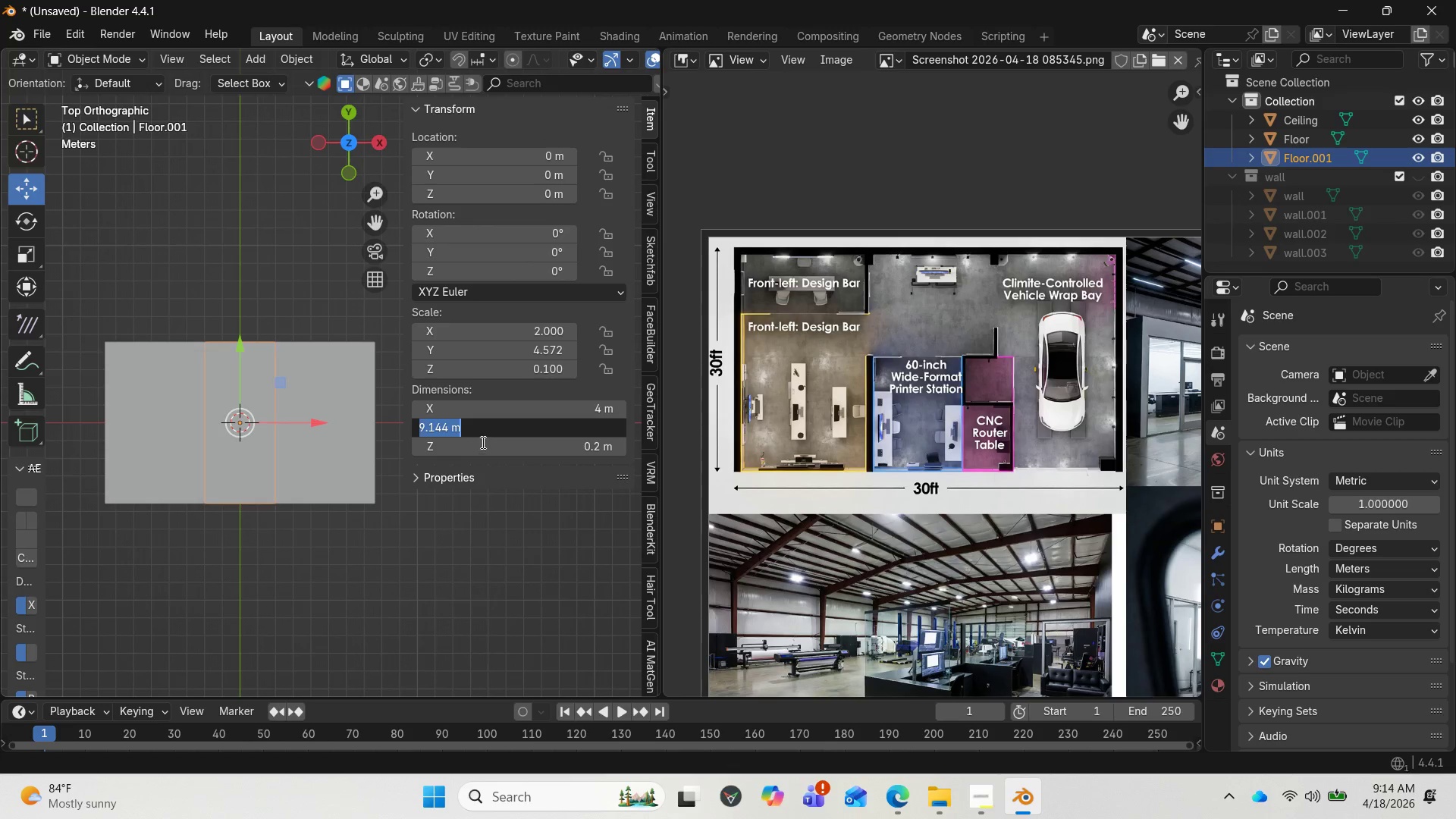 
wait(5.53)
 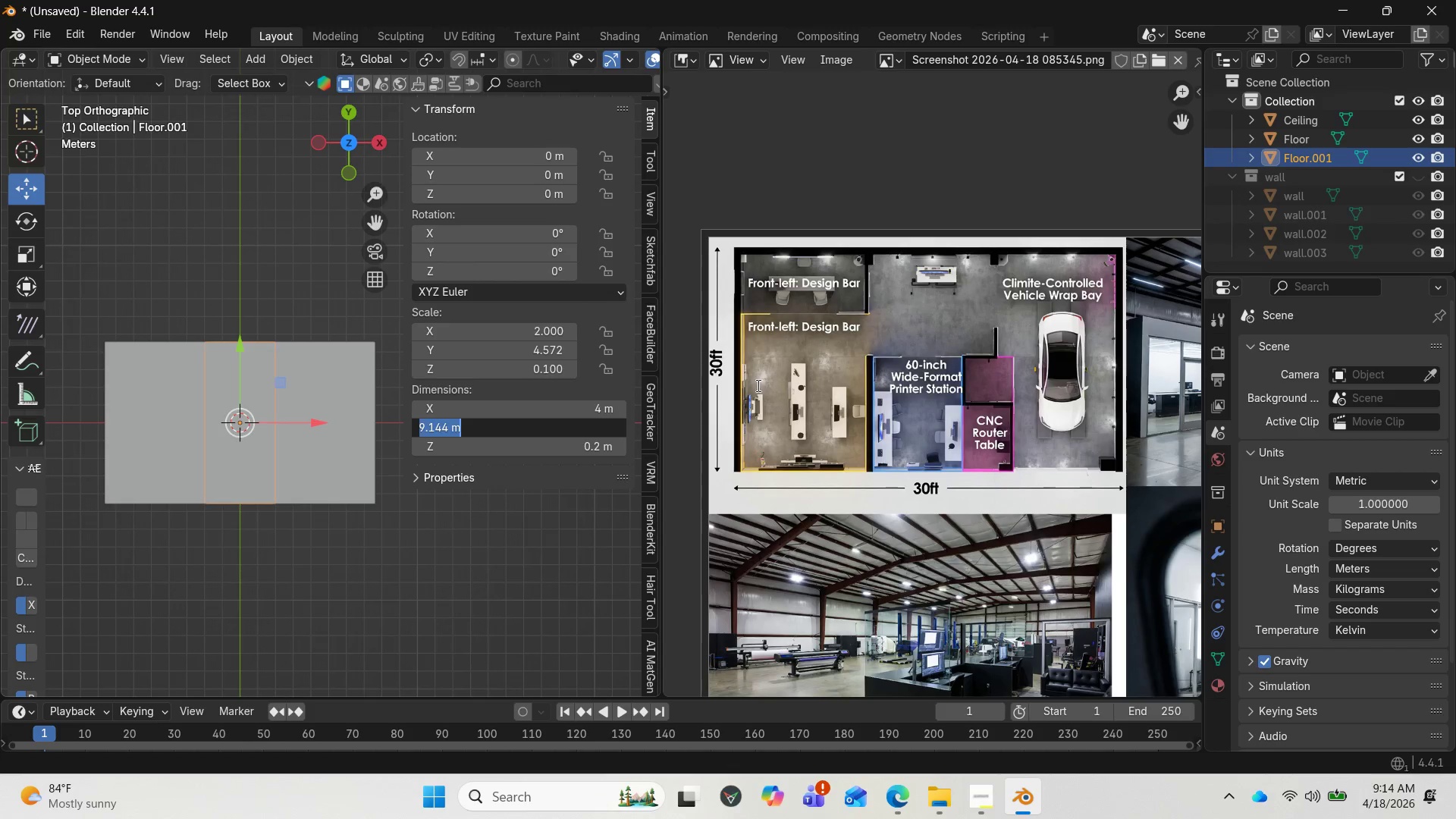 
left_click_drag(start_coordinate=[496, 428], to_coordinate=[419, 428])
 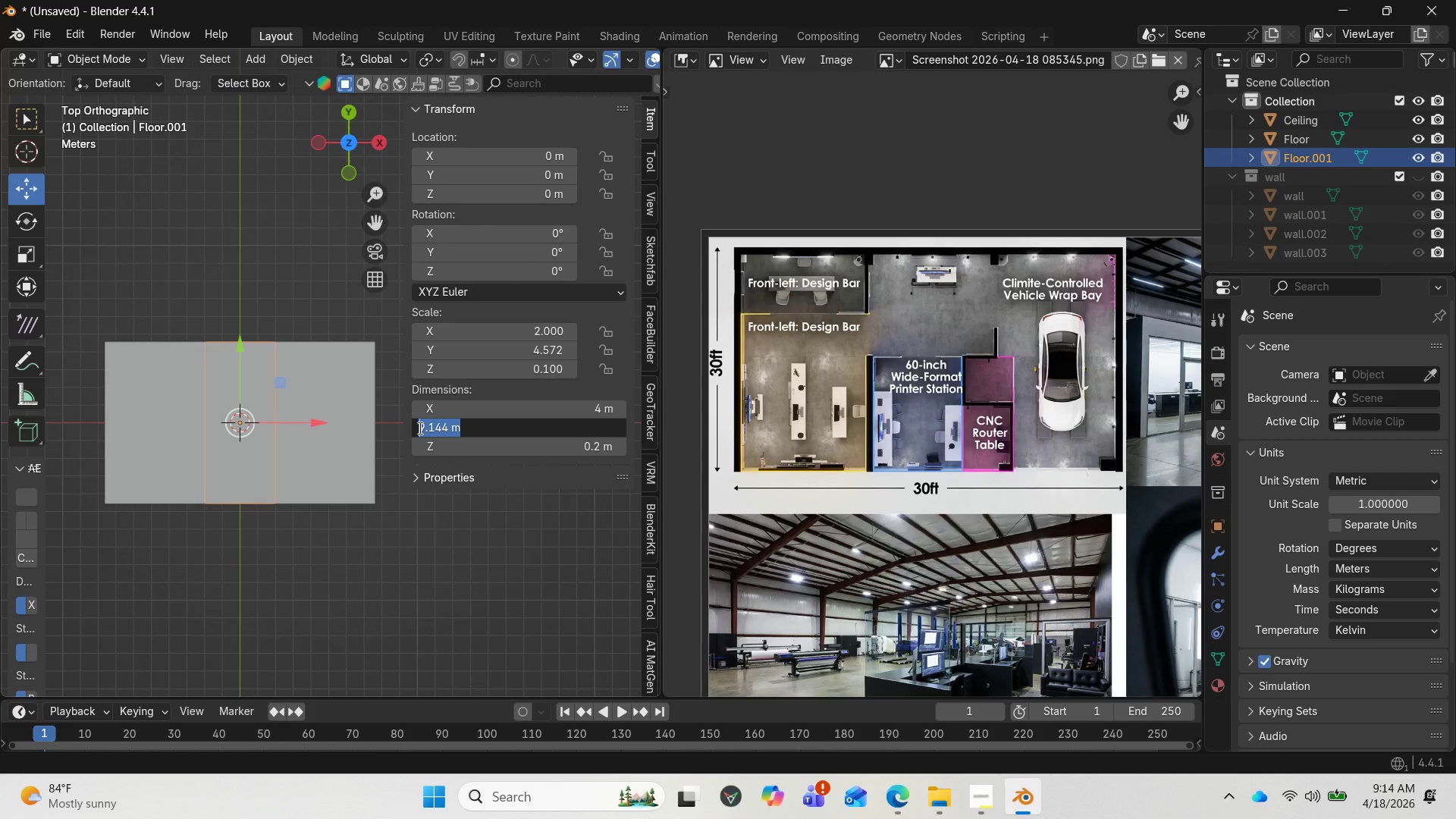 
key(3)
 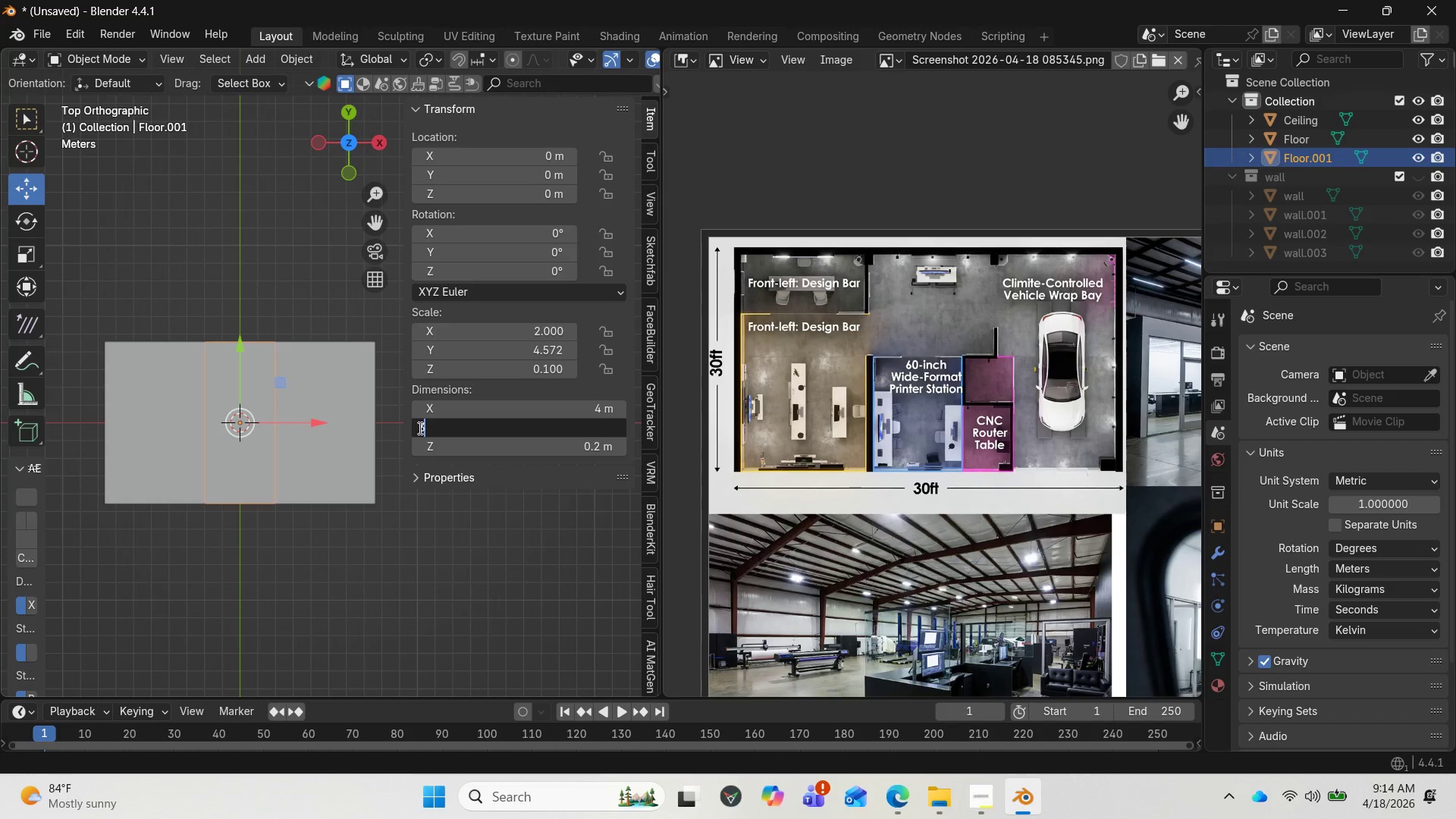 
key(Enter)
 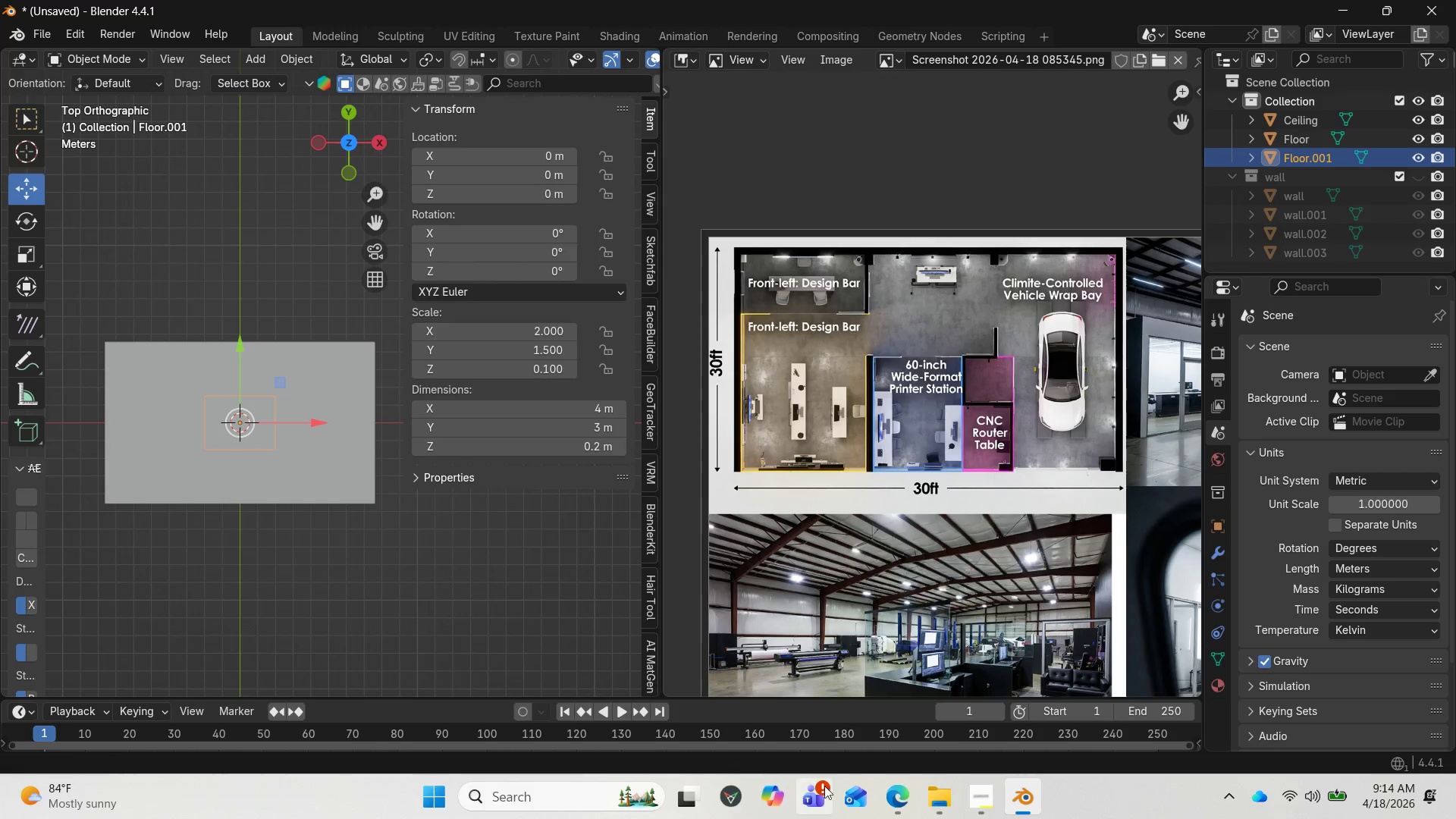 
wait(5.92)
 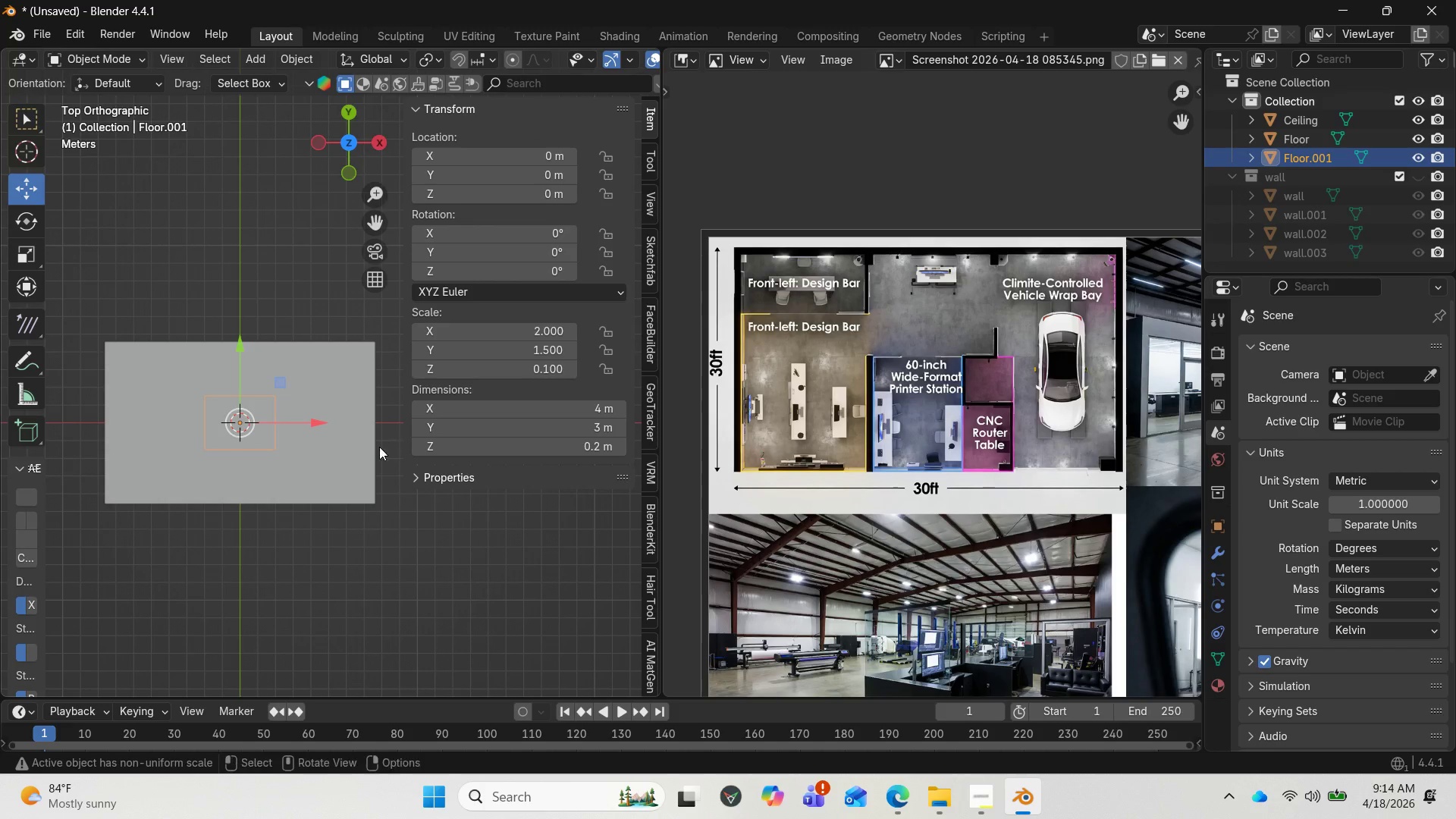 
left_click([890, 739])
 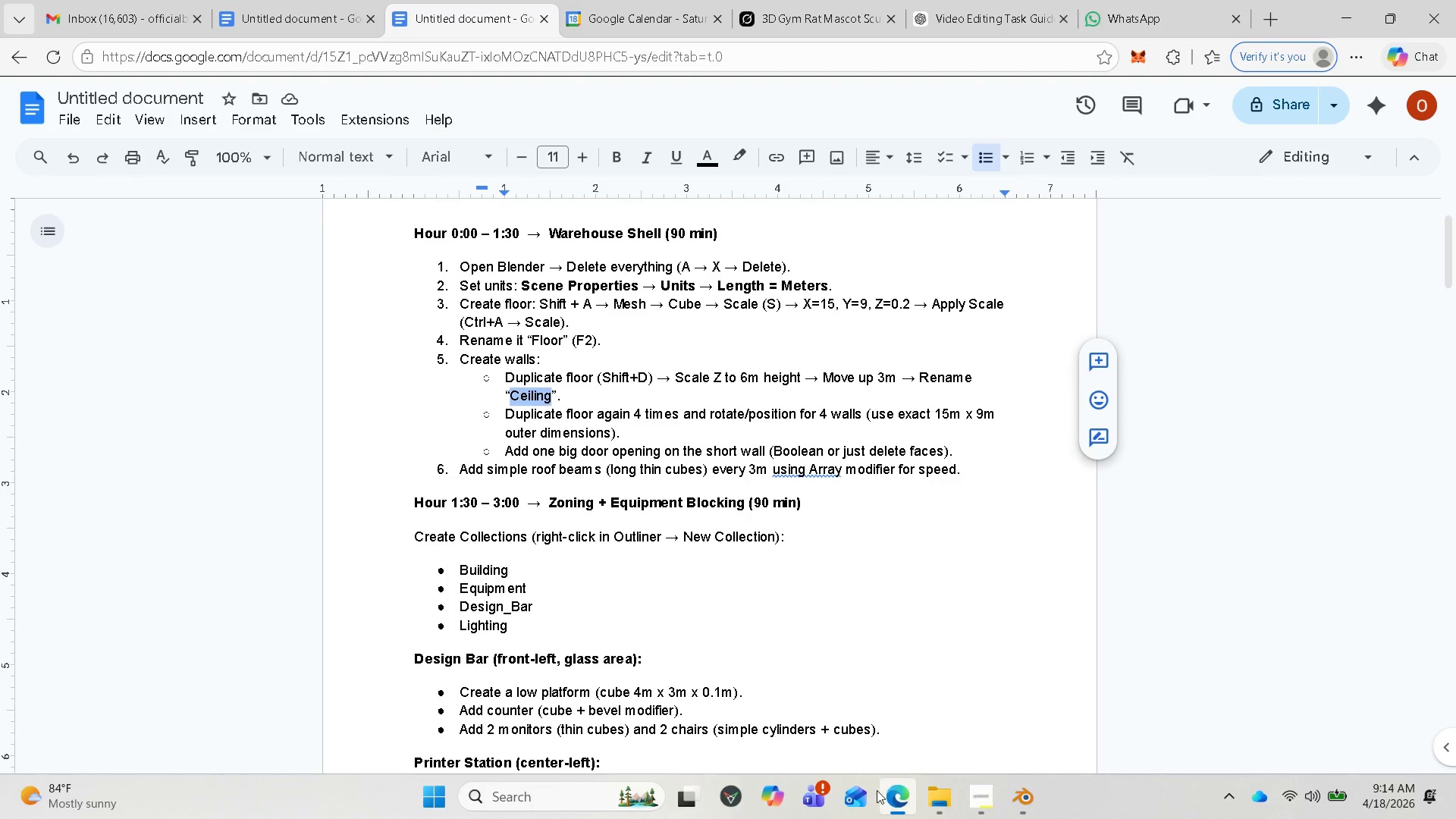 
wait(14.16)
 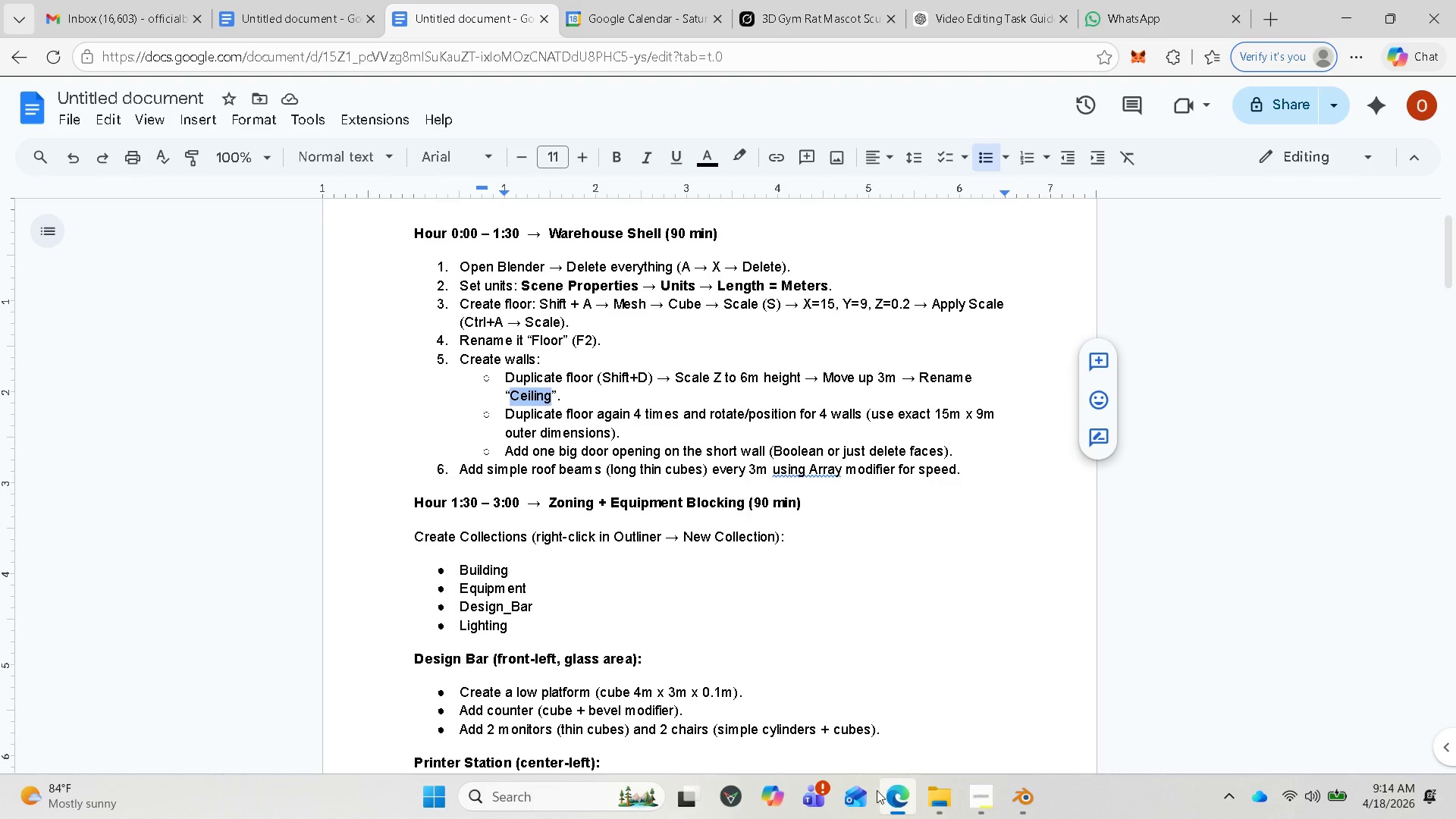 
left_click([1347, 24])
 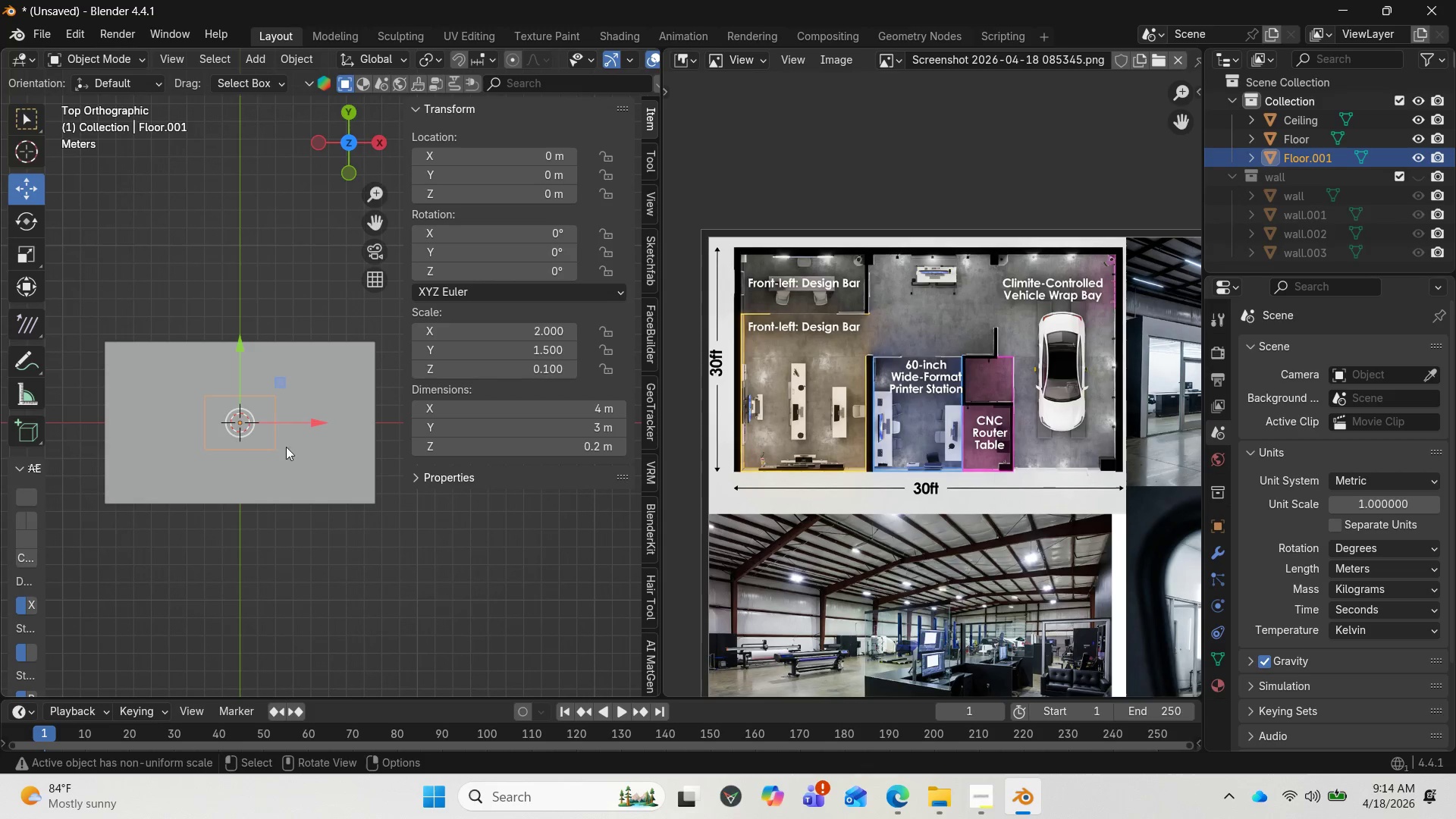 
wait(5.75)
 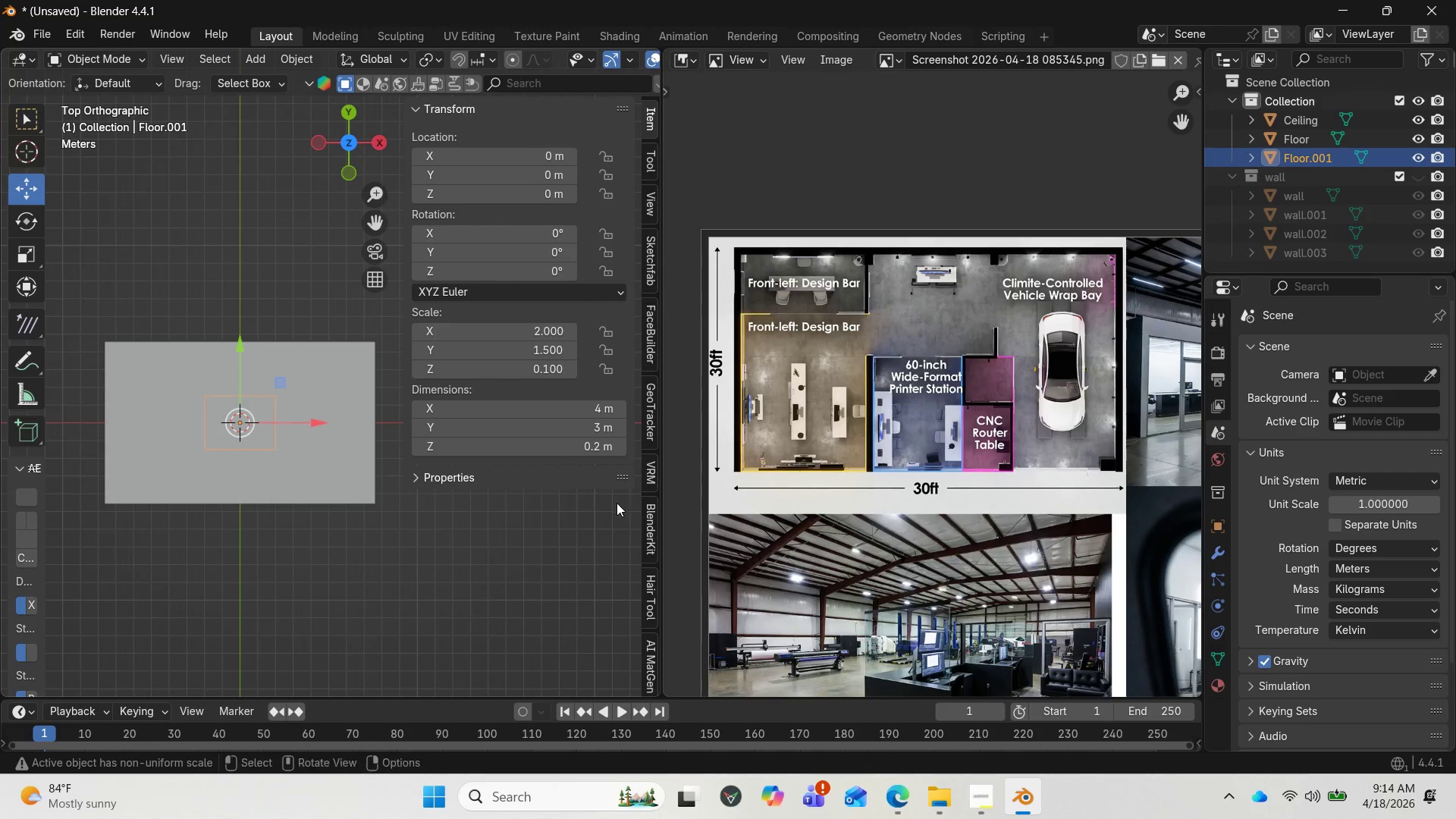 
left_click_drag(start_coordinate=[321, 425], to_coordinate=[219, 433])
 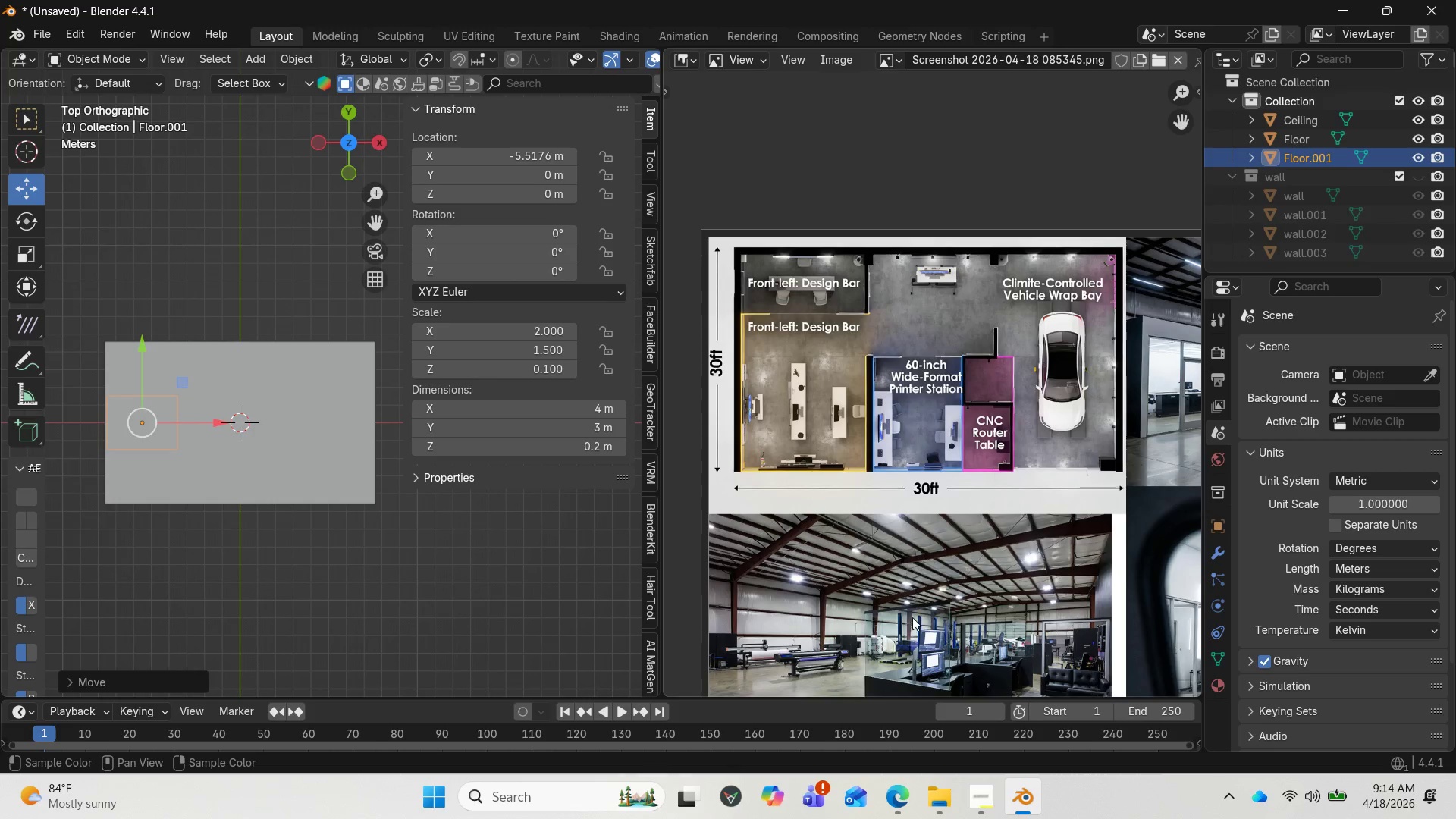 
wait(5.84)
 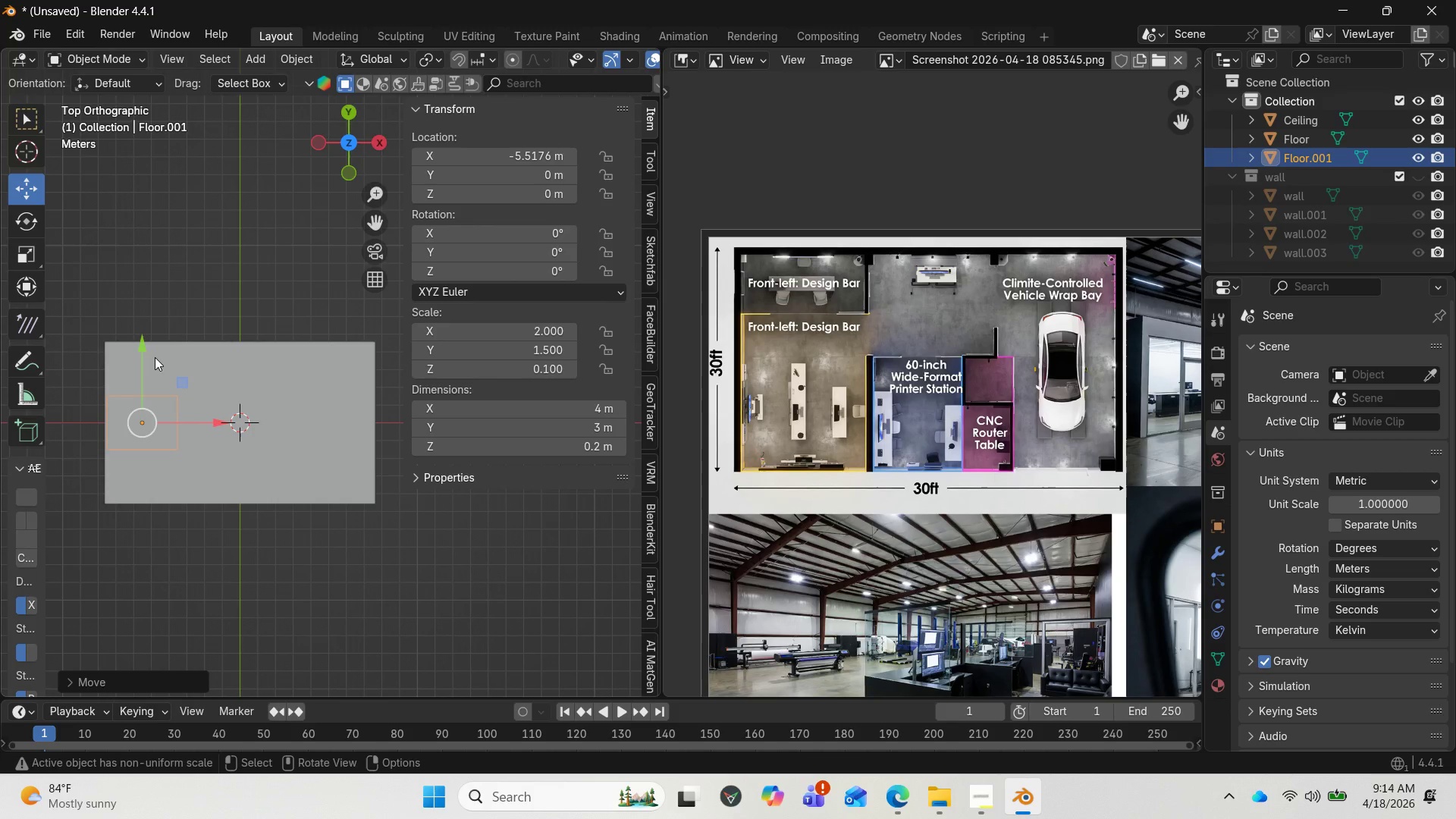 
left_click_drag(start_coordinate=[152, 355], to_coordinate=[160, 297])
 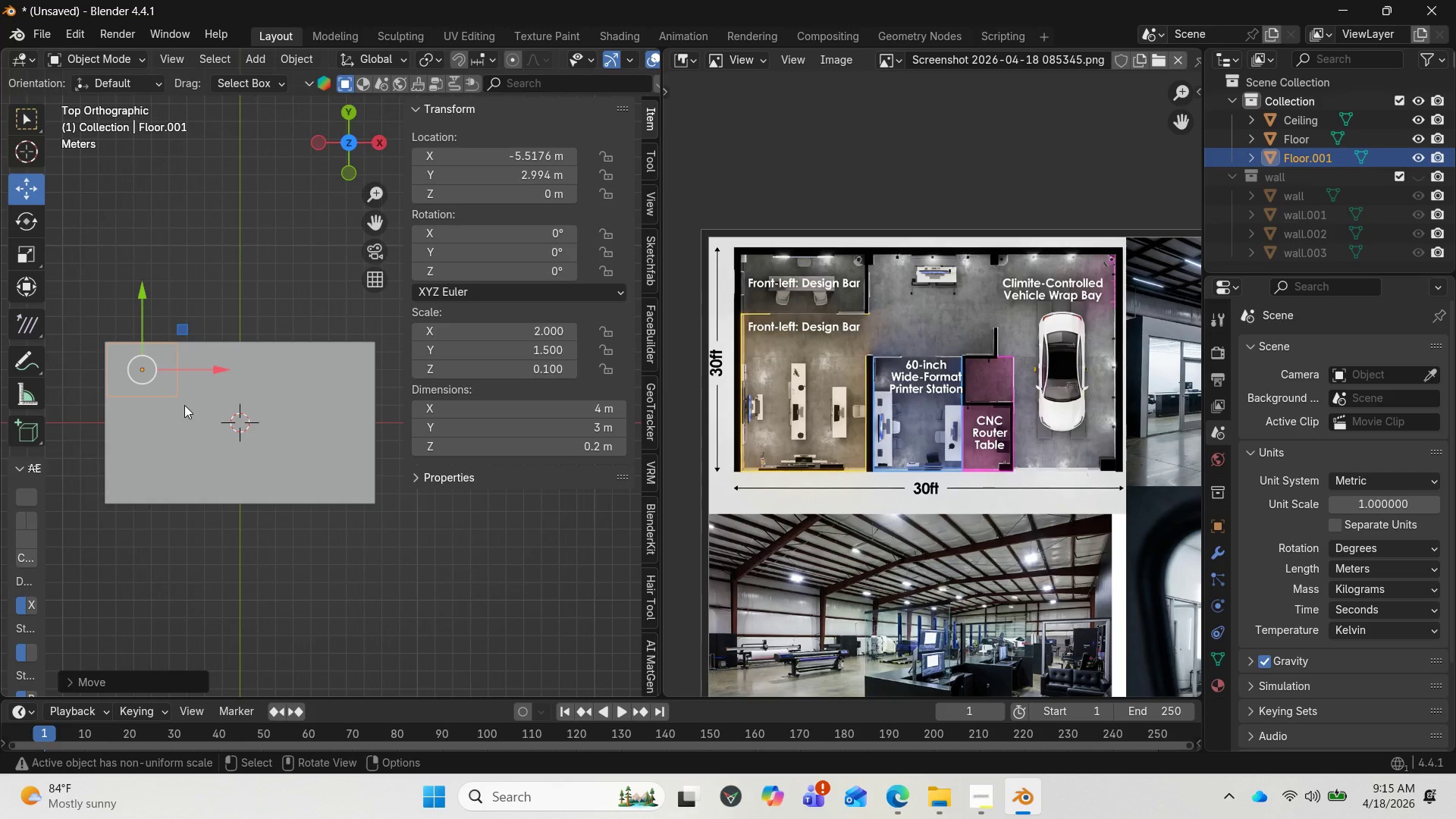 
scroll: coordinate [184, 405], scroll_direction: up, amount: 2.0
 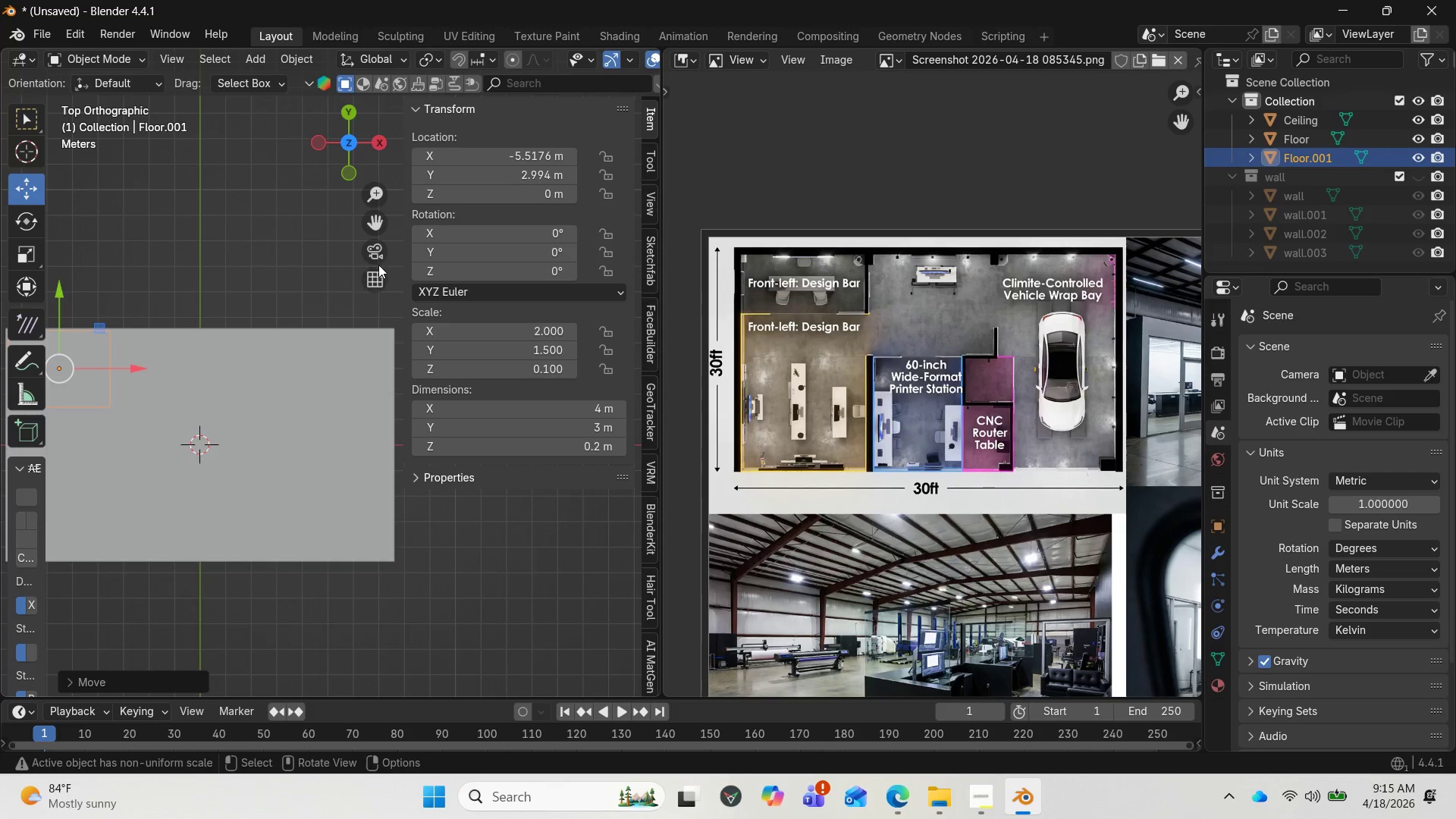 
left_click_drag(start_coordinate=[375, 221], to_coordinate=[468, 265])
 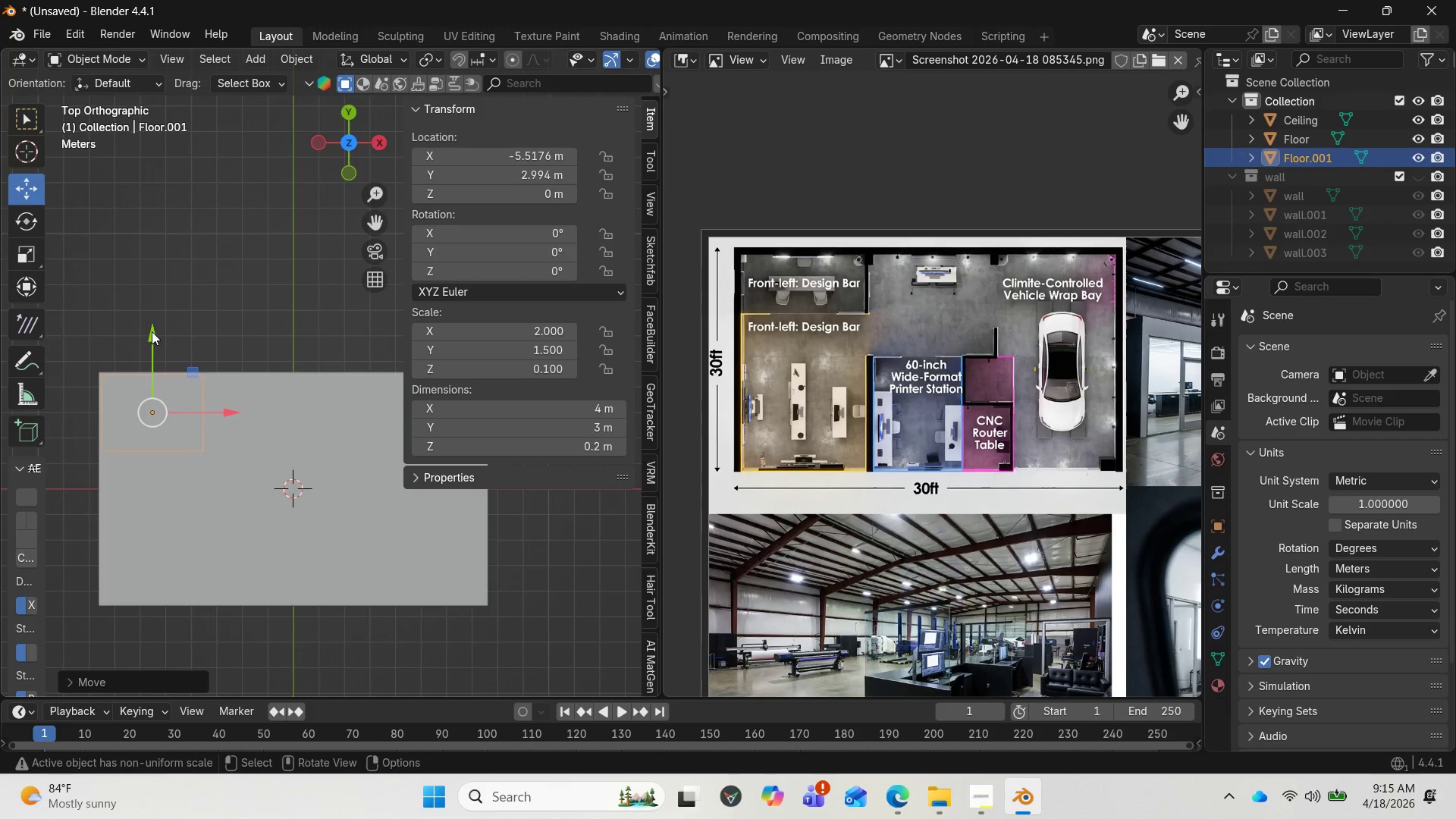 
left_click_drag(start_coordinate=[149, 330], to_coordinate=[148, 334])
 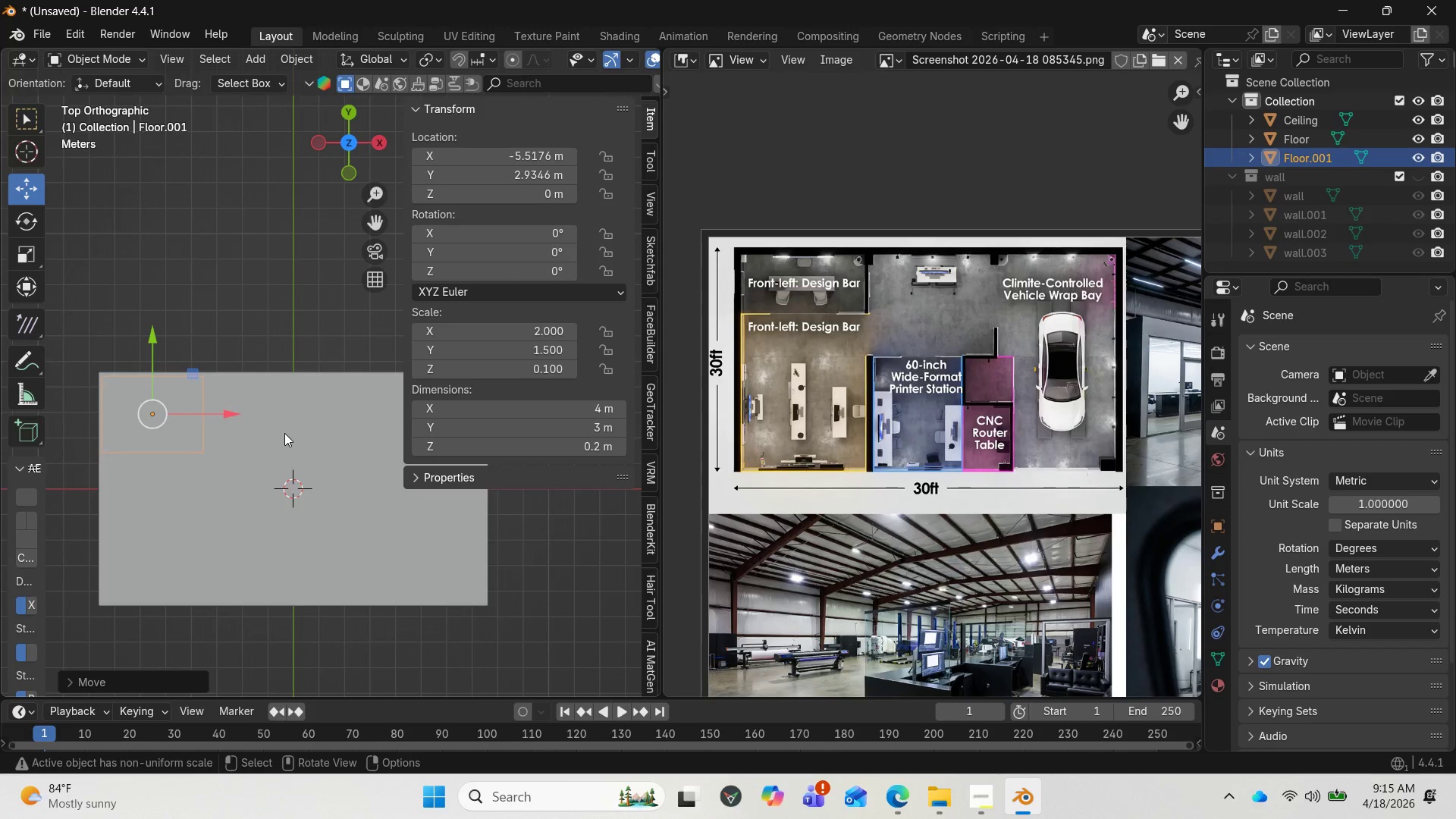 
wait(10.73)
 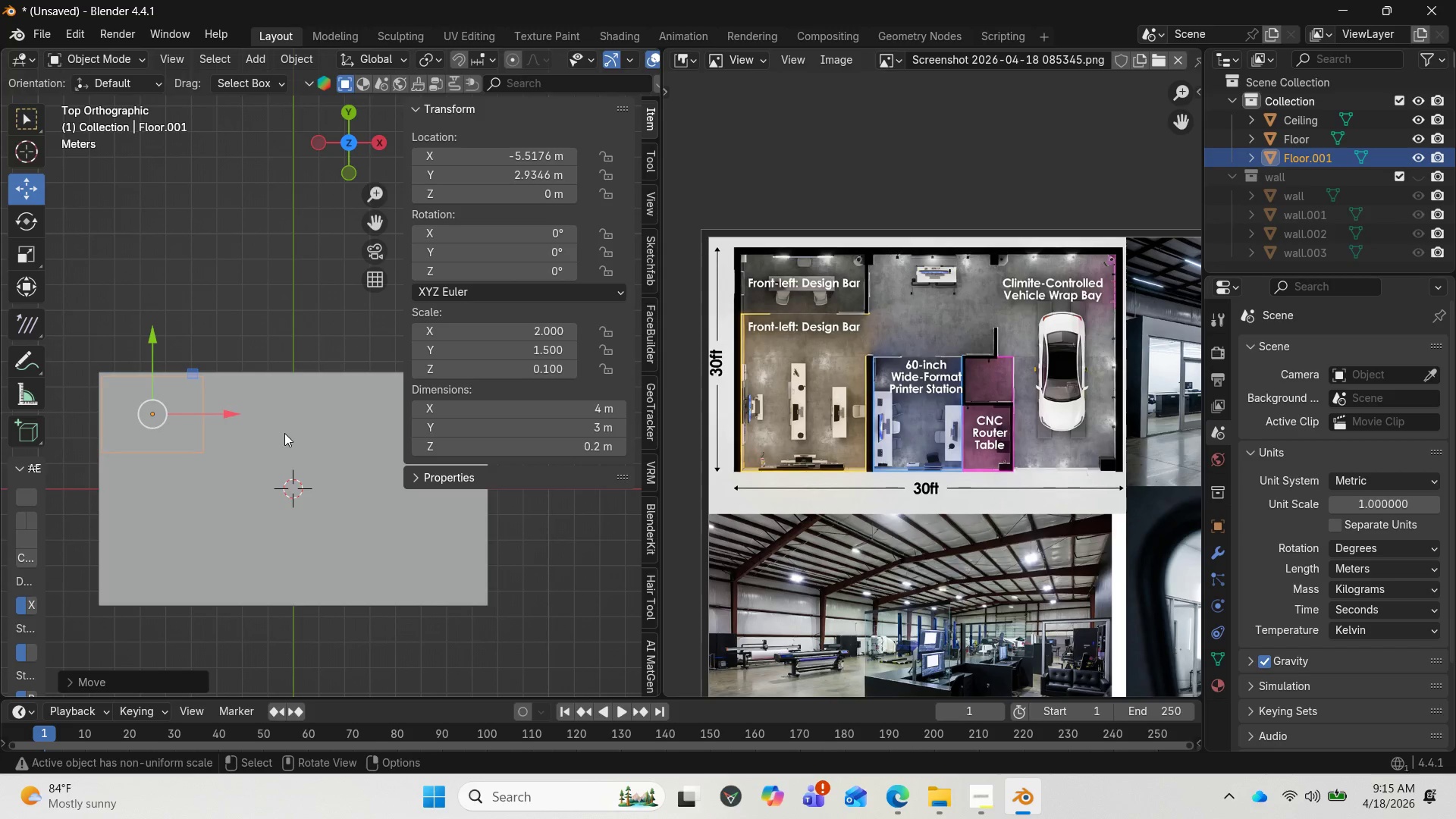 
scroll: coordinate [827, 472], scroll_direction: down, amount: 1.0
 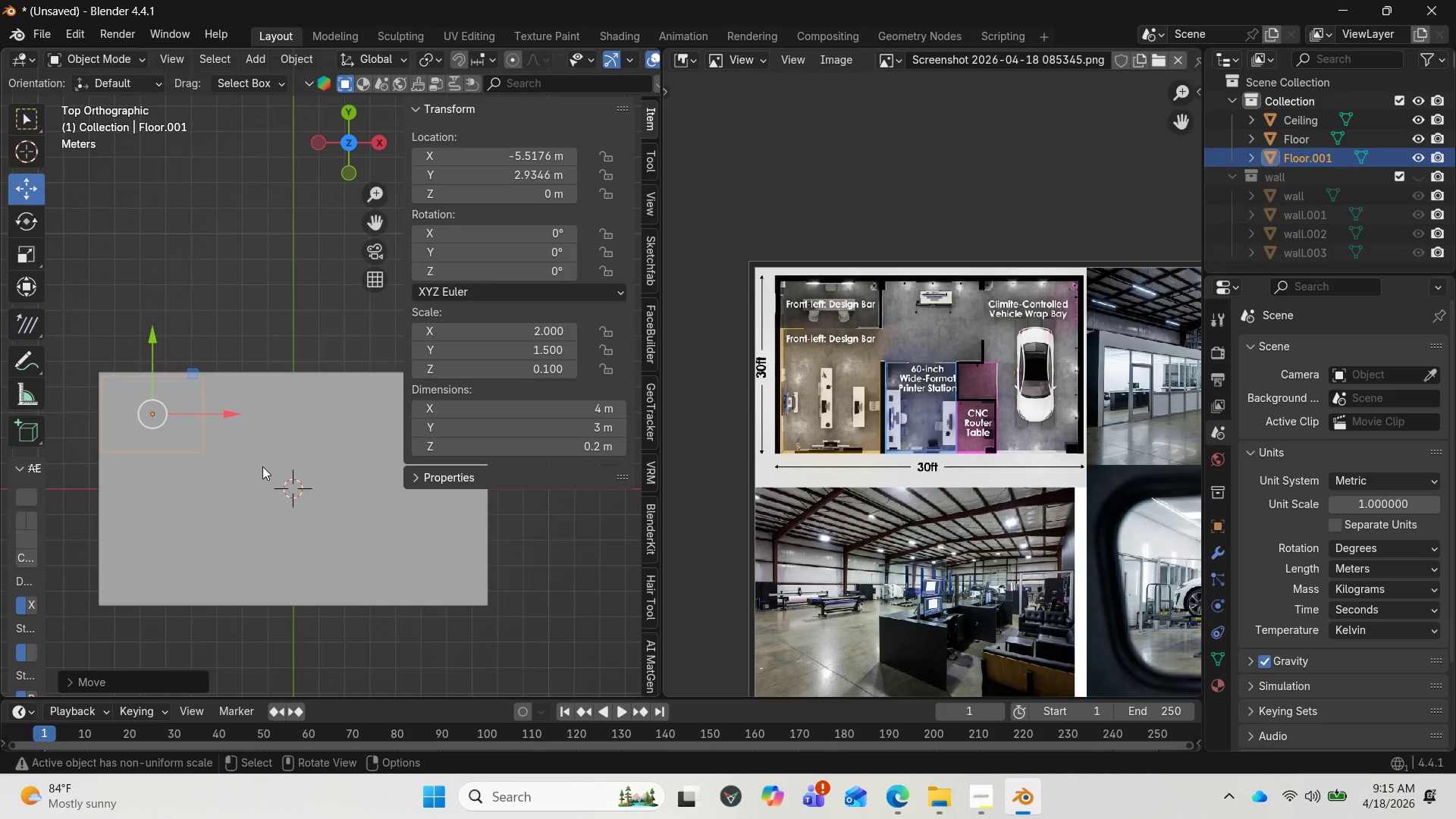 
wait(16.53)
 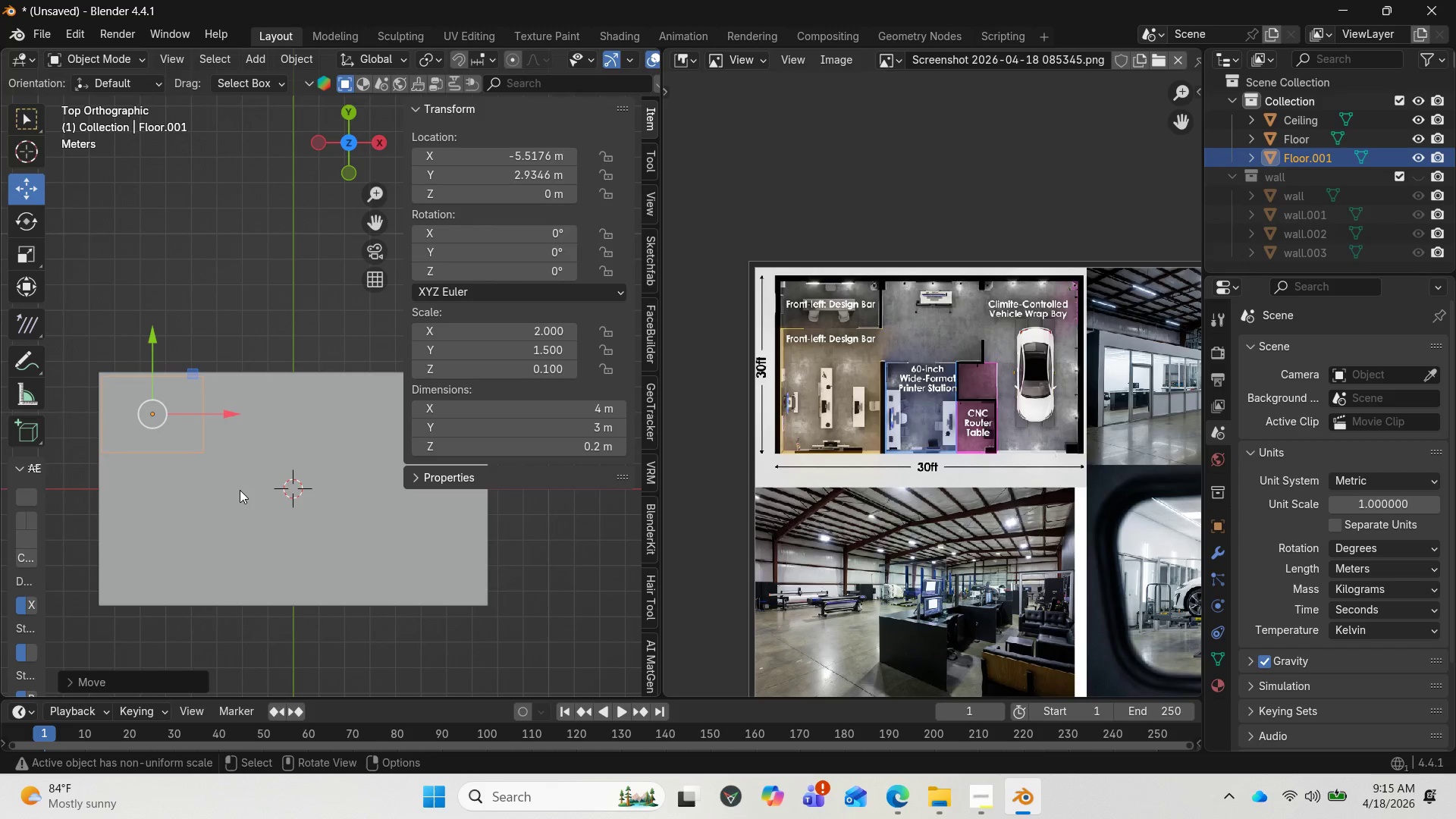 
key(Shift+D)
 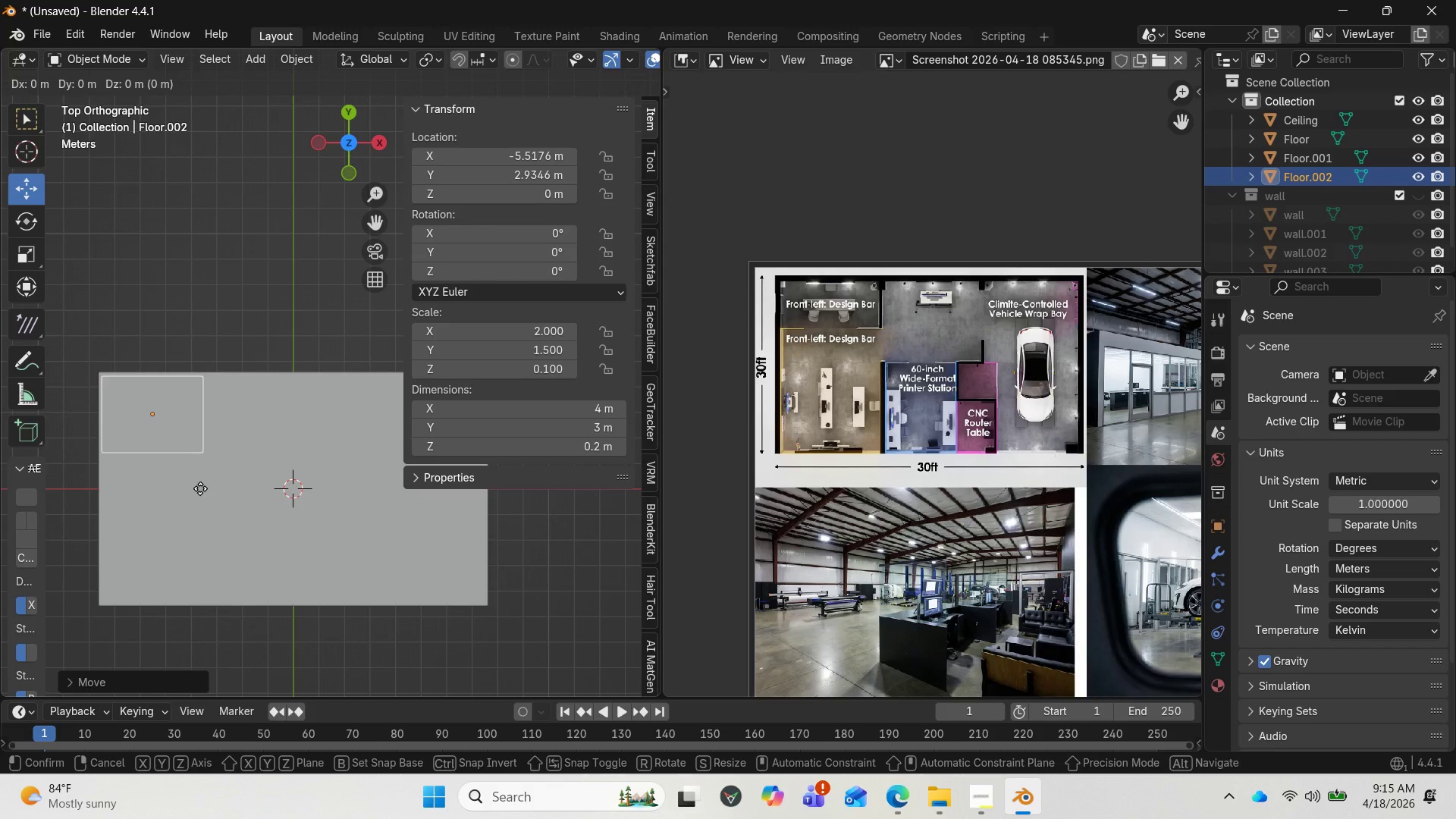 
right_click([200, 488])
 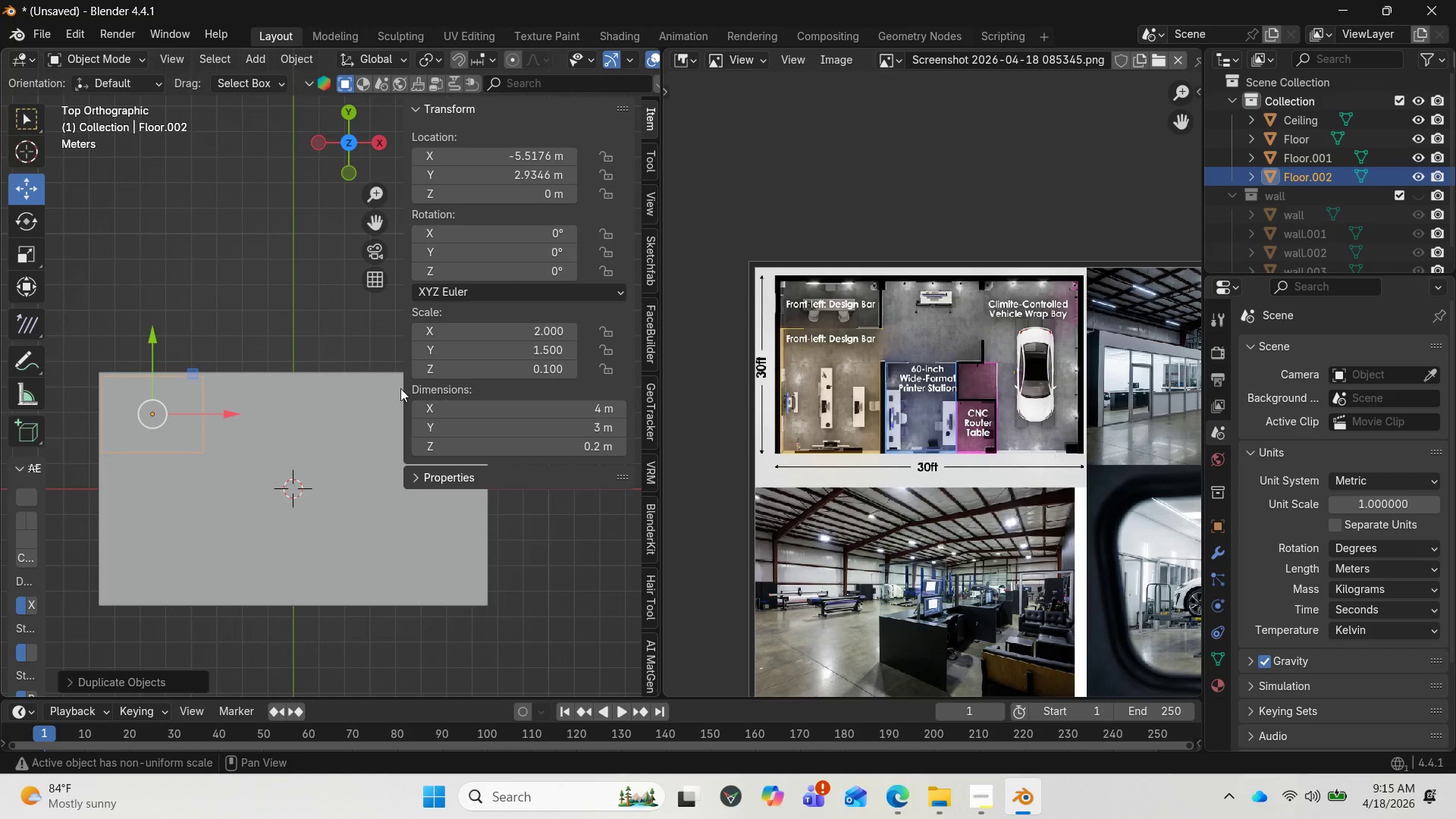 
left_click_drag(start_coordinate=[158, 340], to_coordinate=[108, 494])
 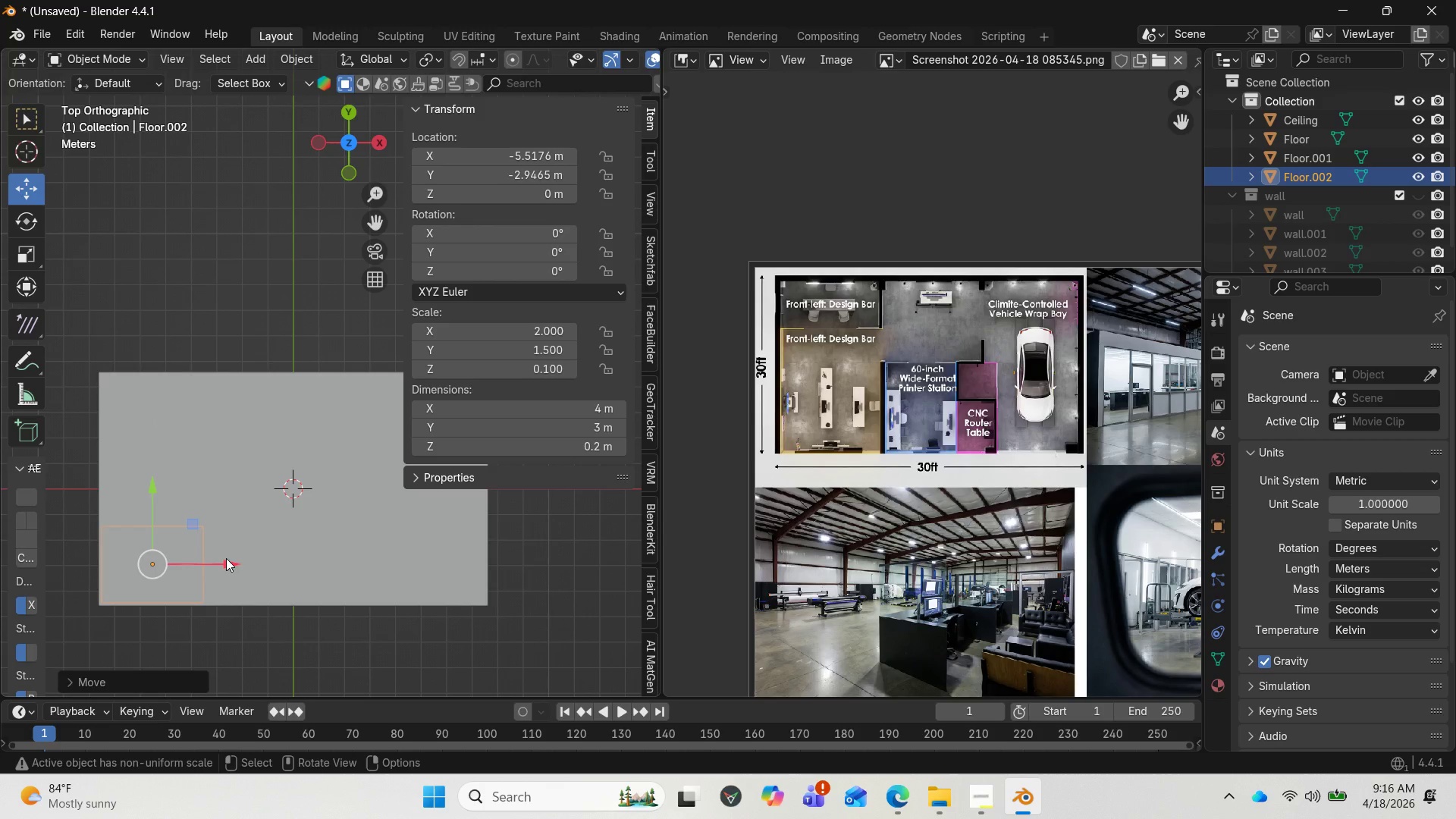 
wait(9.72)
 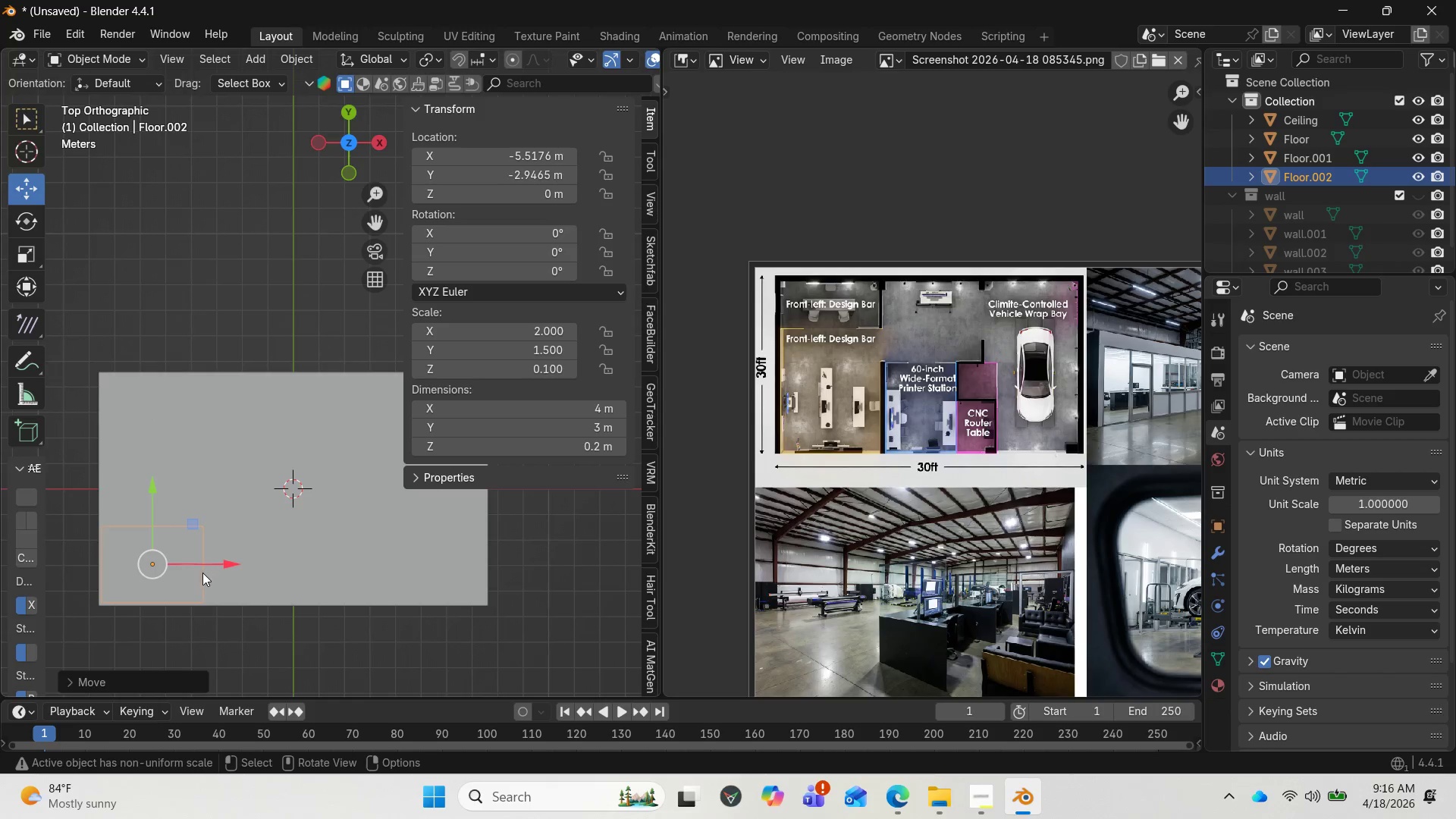 
key(Shift+D)
 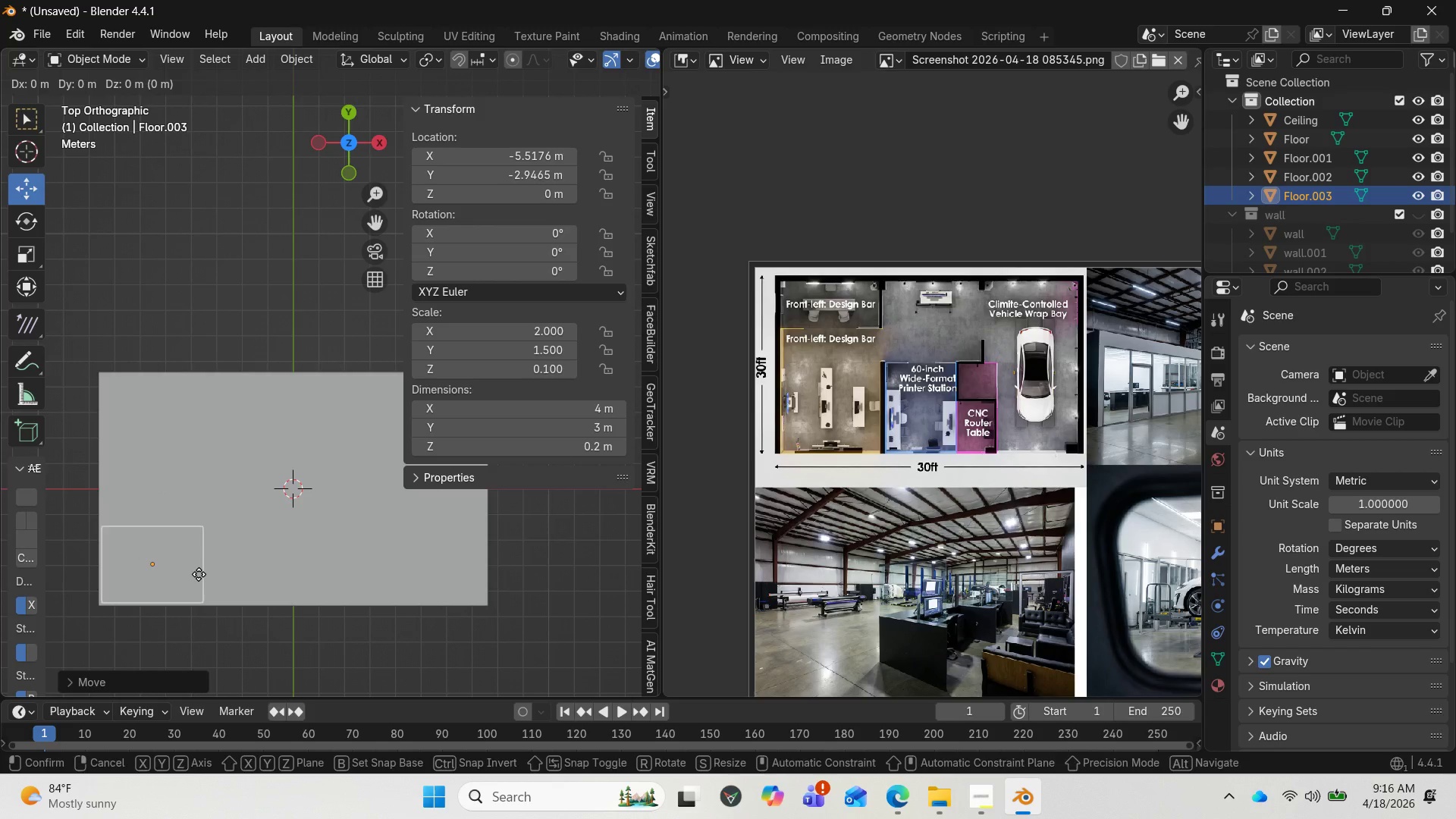 
key(Enter)
 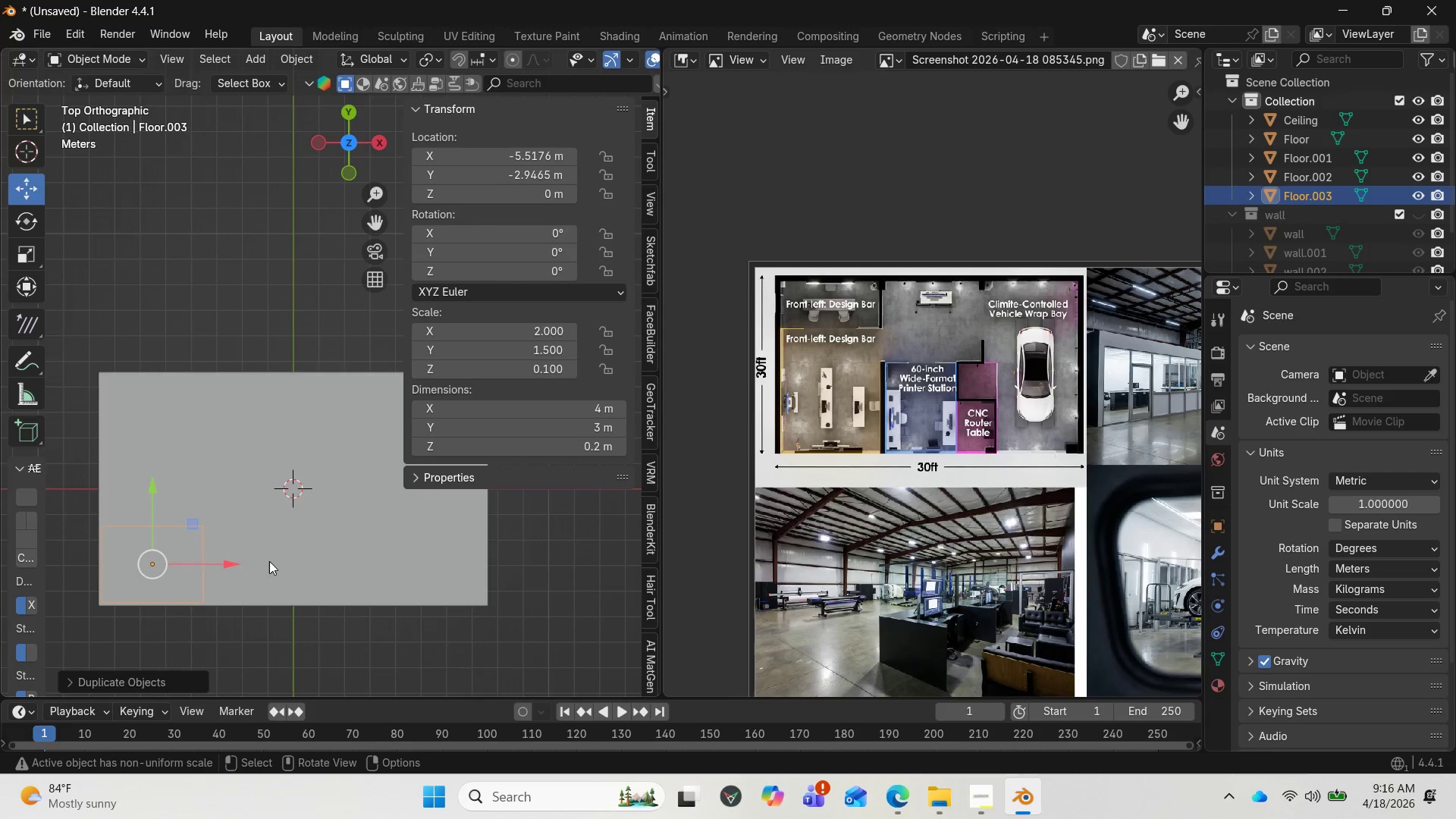 
left_click_drag(start_coordinate=[228, 563], to_coordinate=[342, 585])
 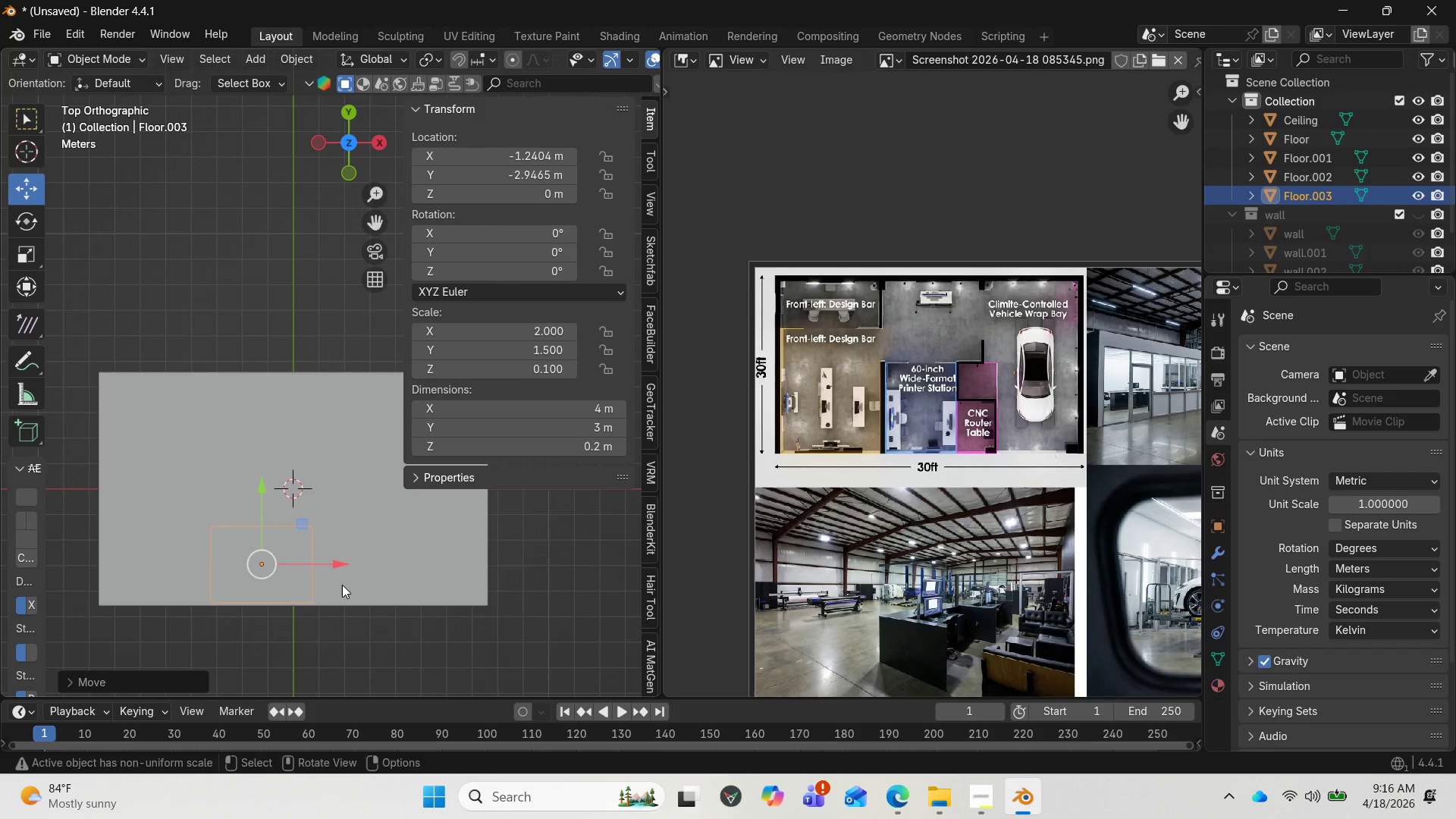 
key(Control+Z)
 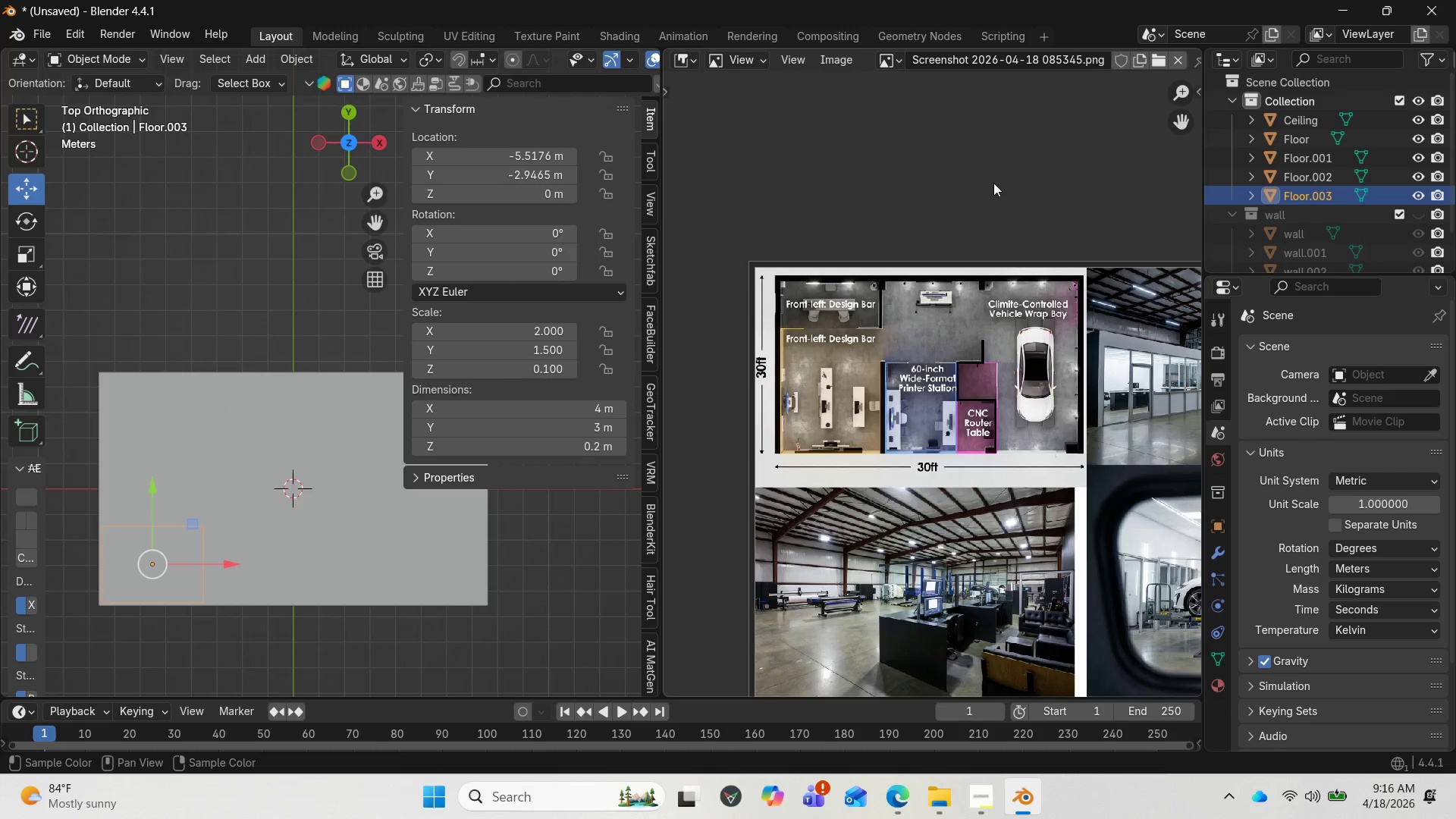 
wait(5.97)
 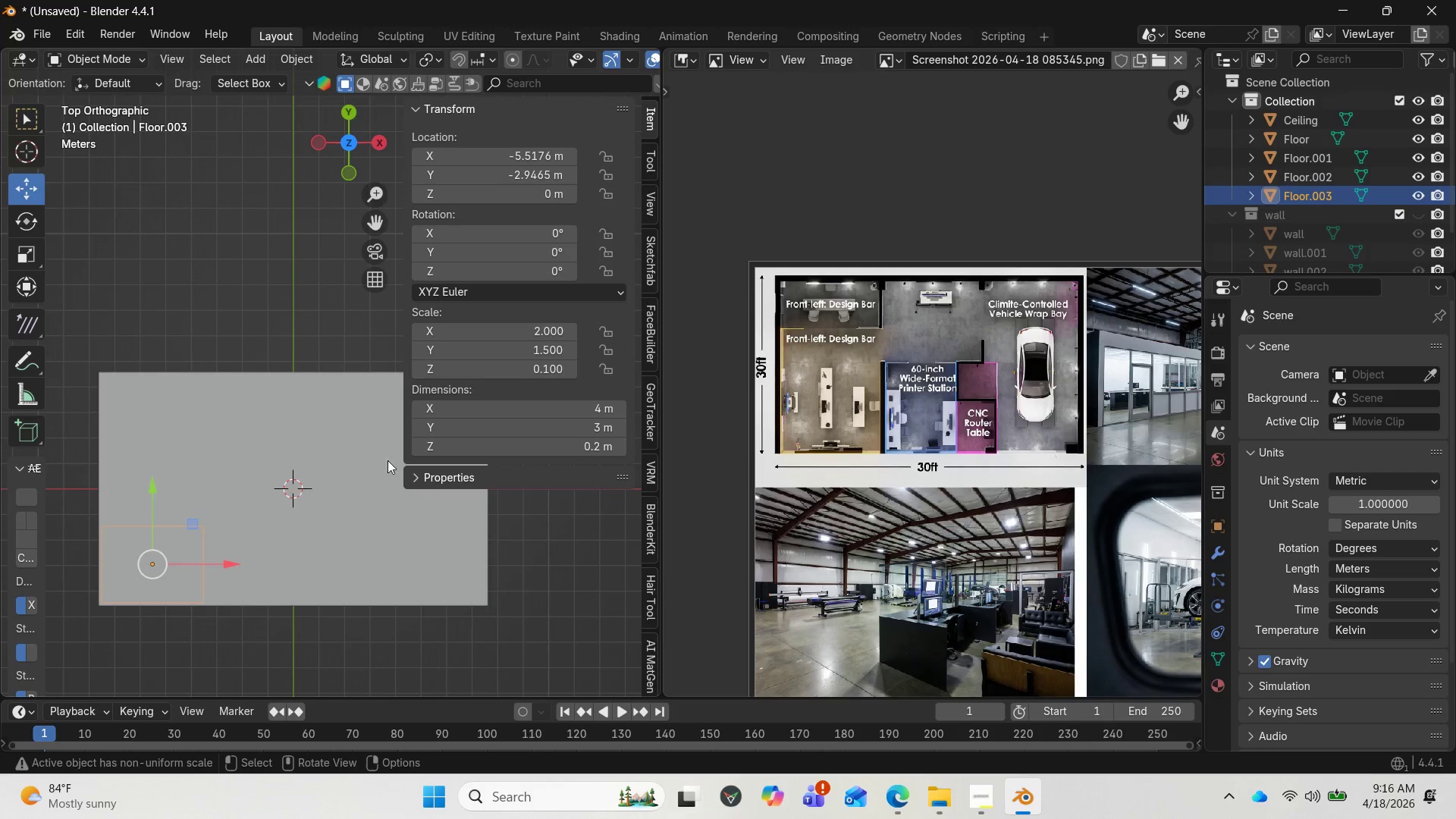 
hold_key(key=ShiftLeft, duration=0.86)
left_click([1310, 182])
 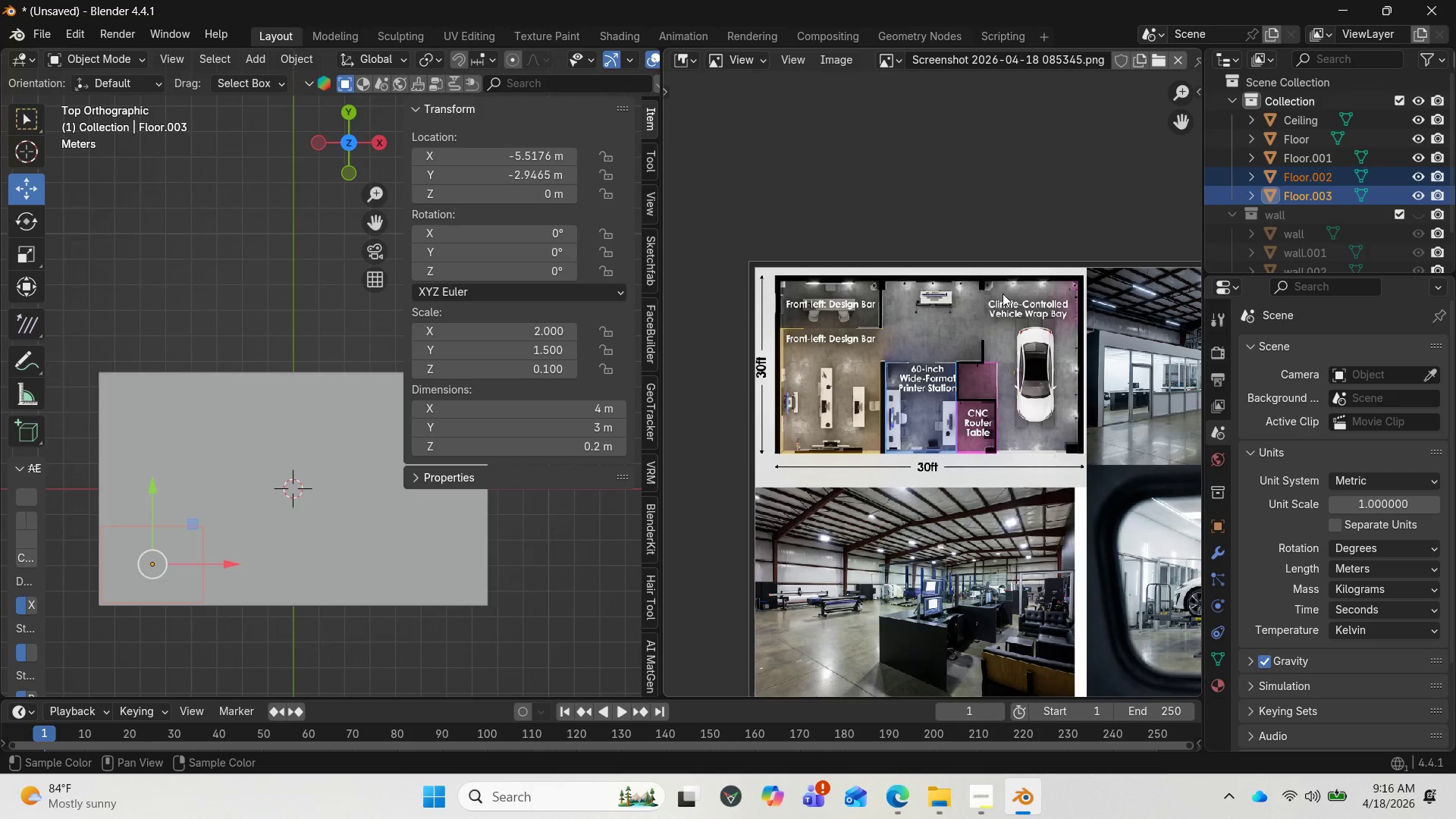 
left_click([591, 447])
 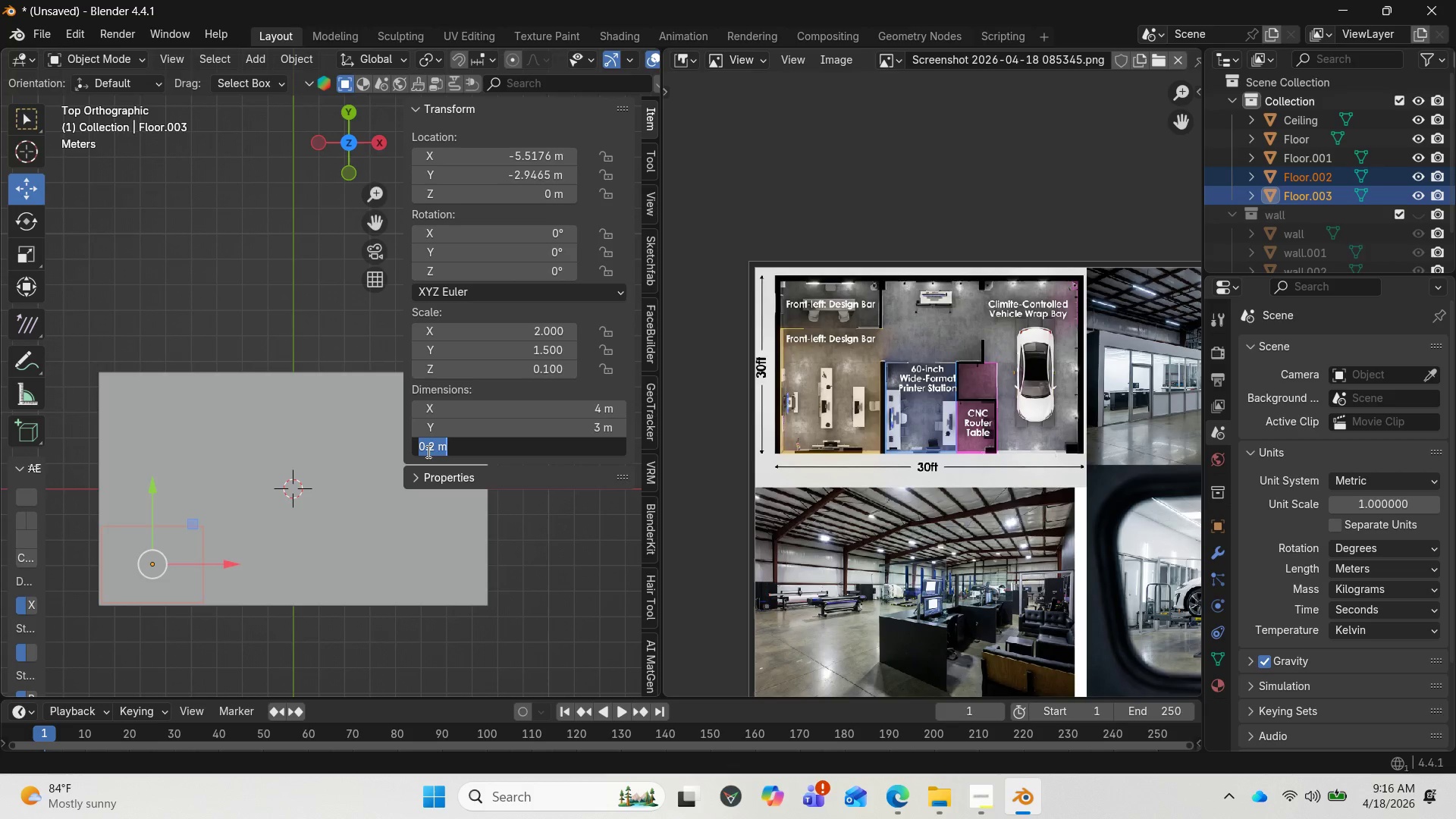 
left_click([433, 448])
 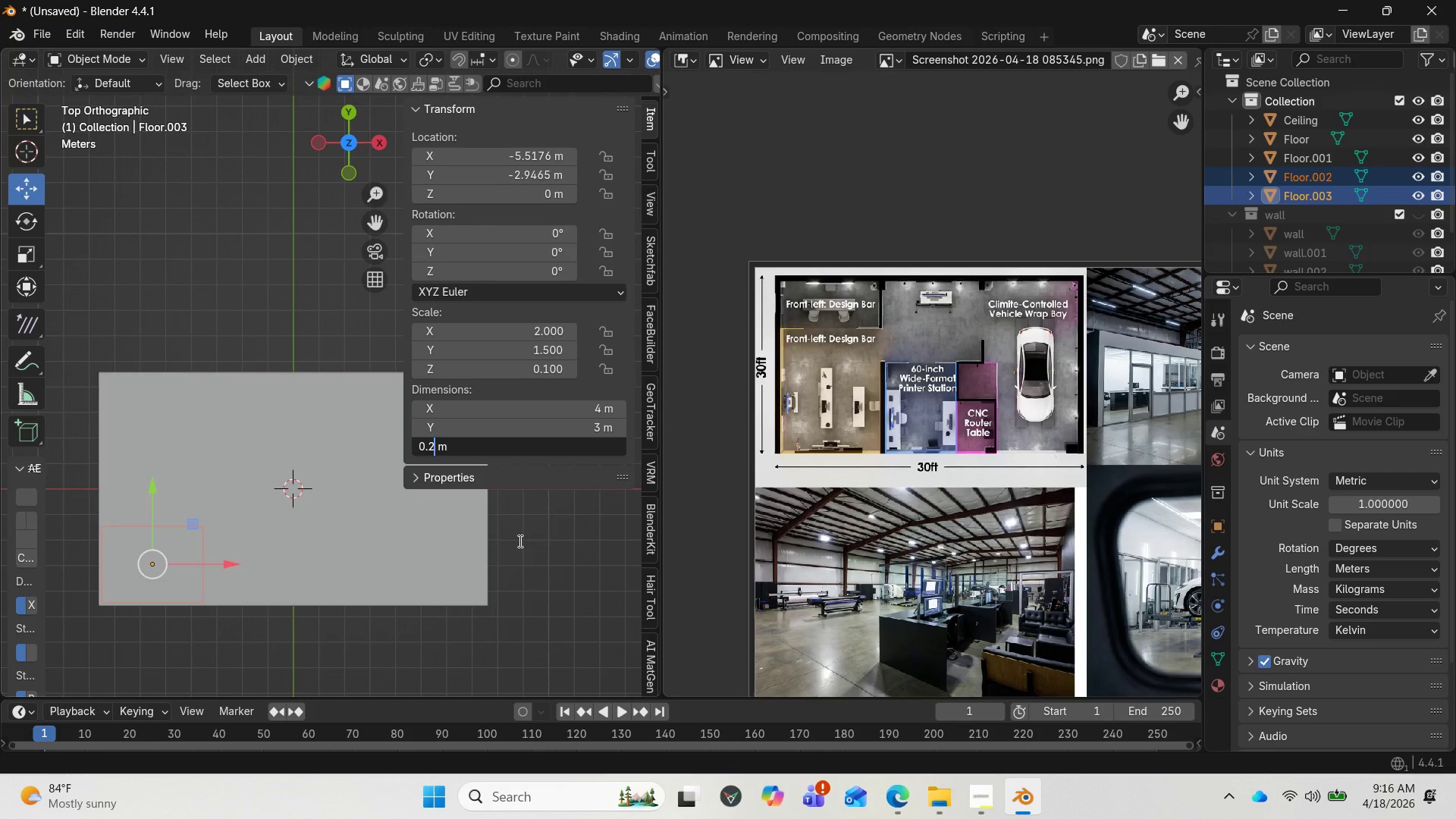 
key(Backspace)
 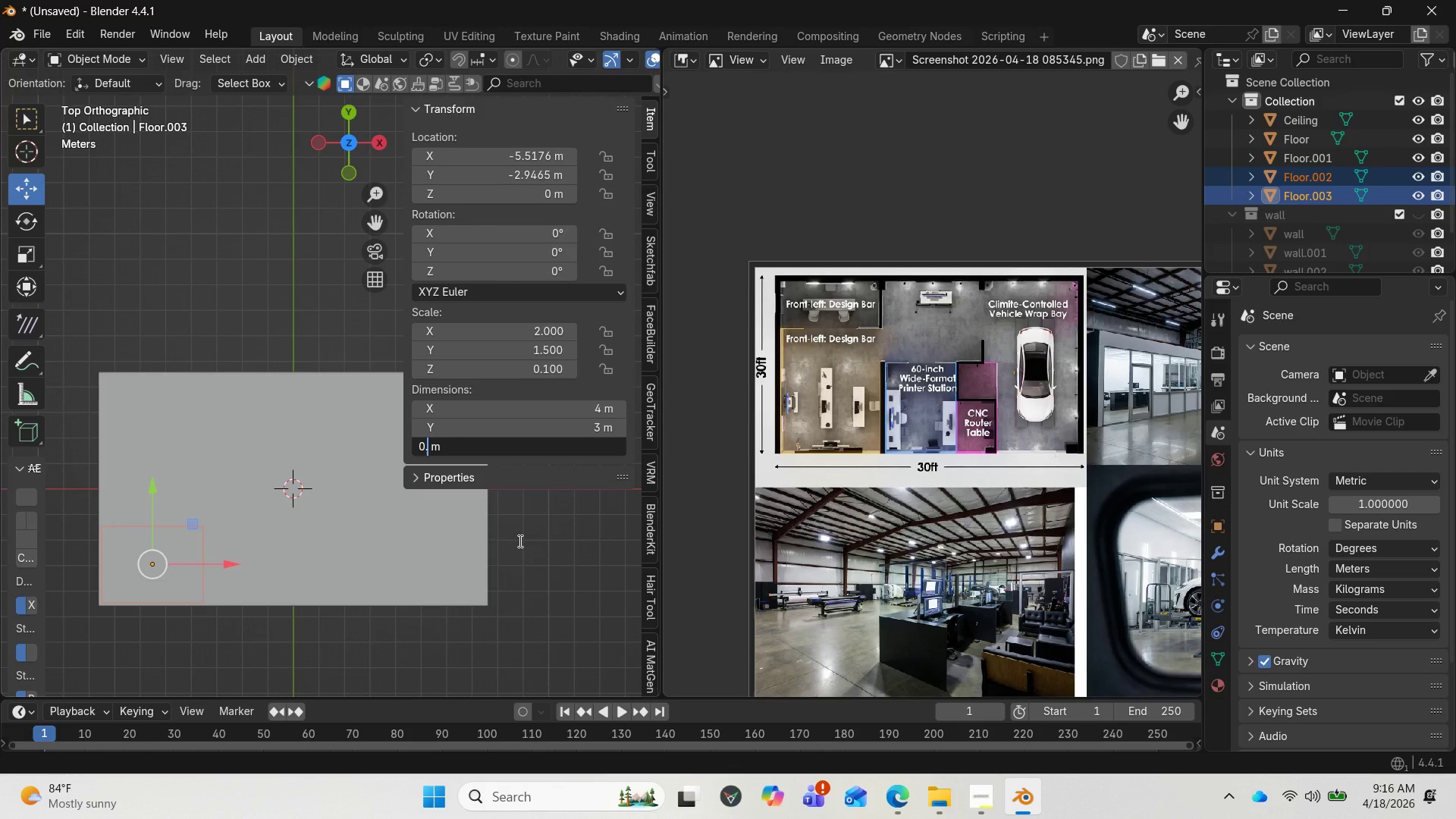 
key(7)
 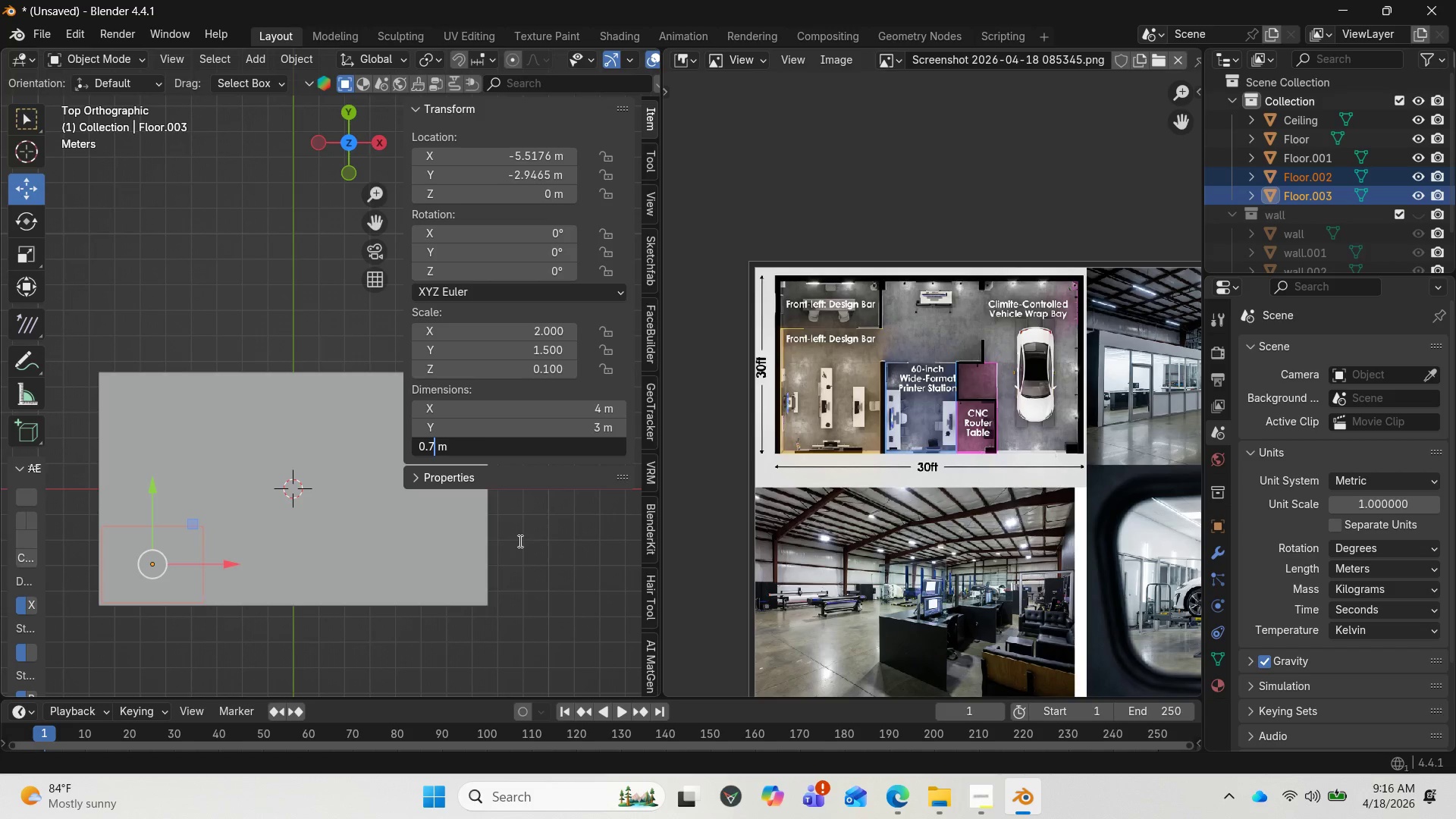 
key(Enter)
 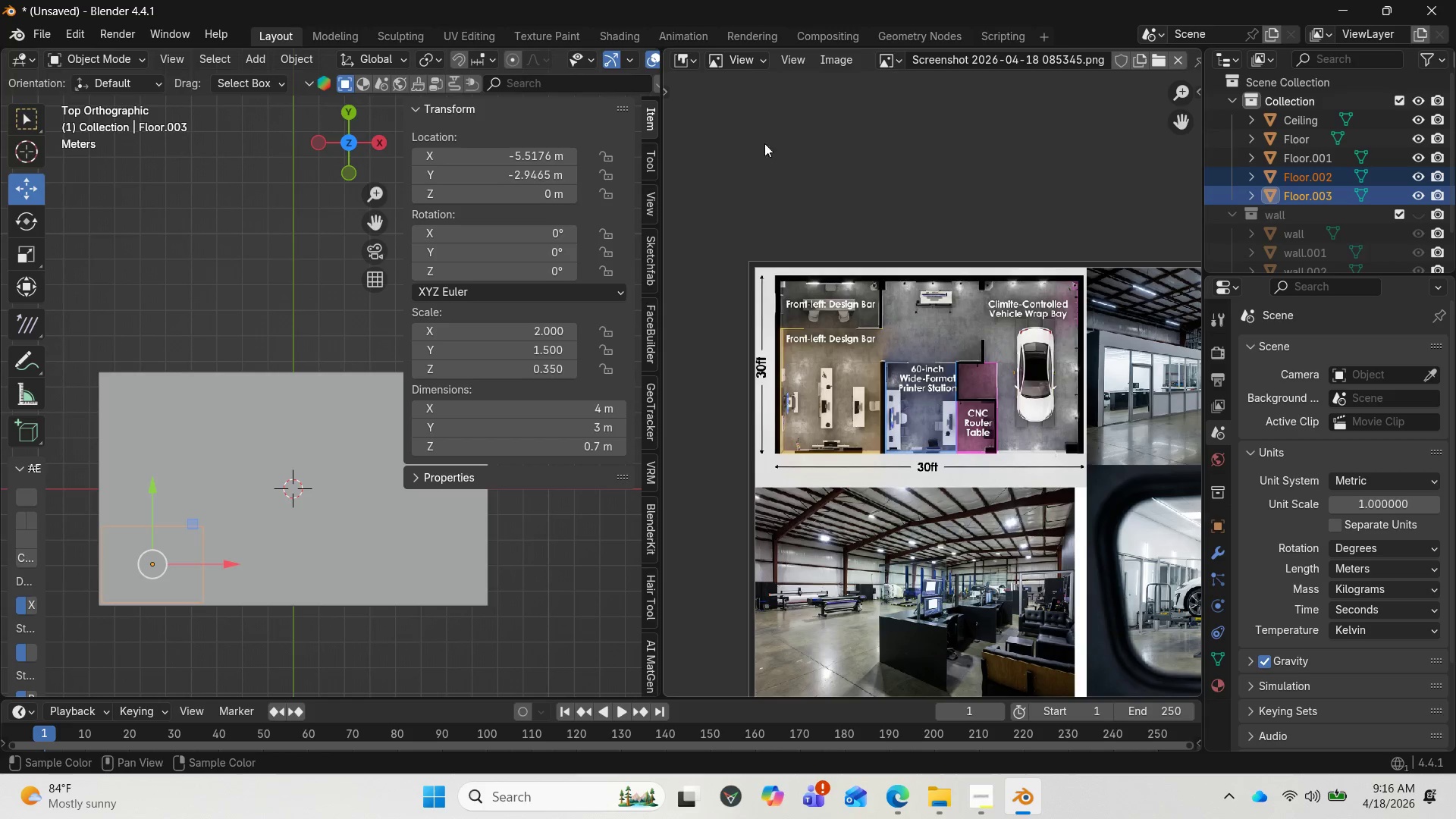 
left_click_drag(start_coordinate=[358, 162], to_coordinate=[469, 582])
 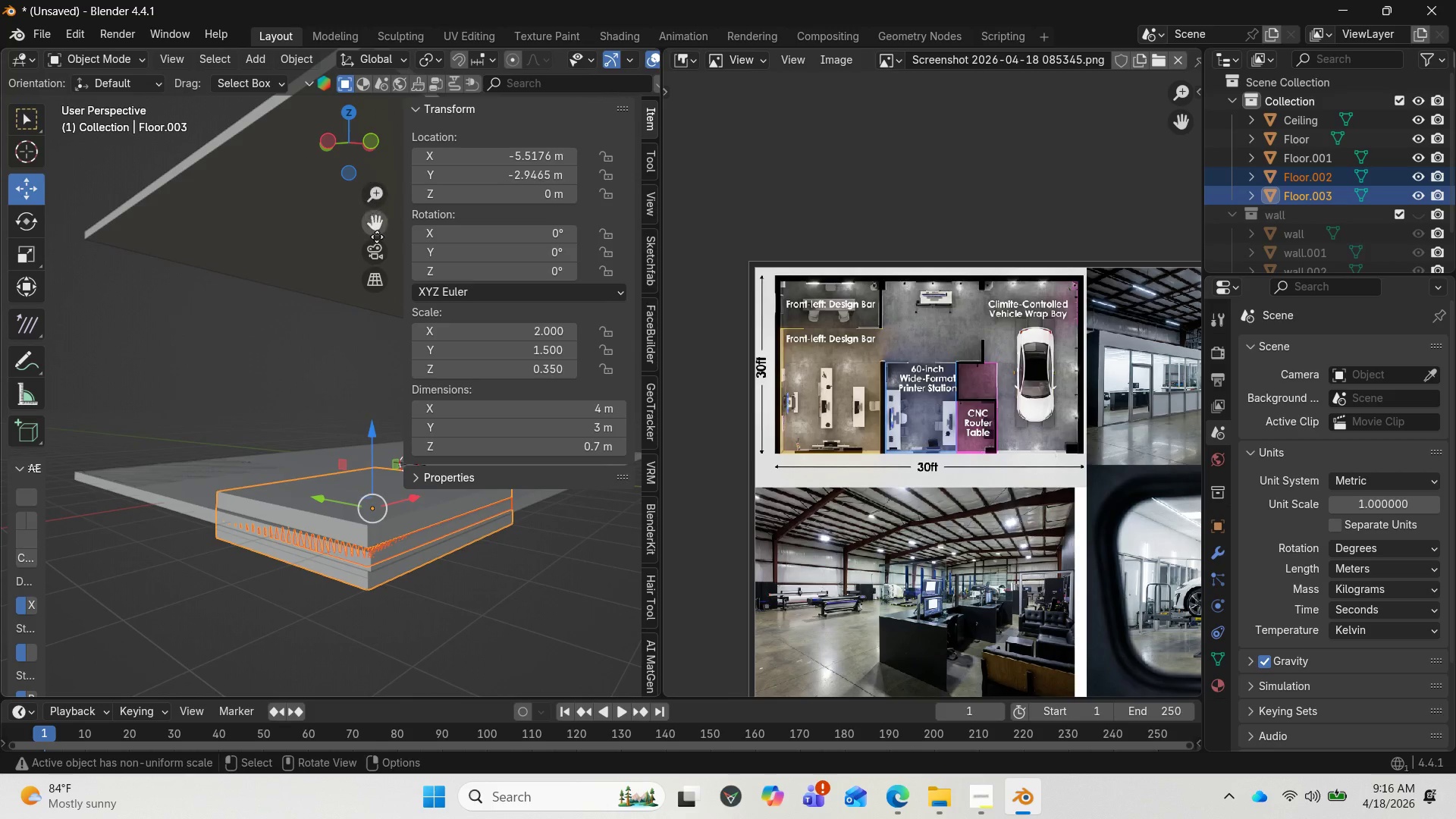 
hold_key(key=ControlLeft, duration=0.7)
 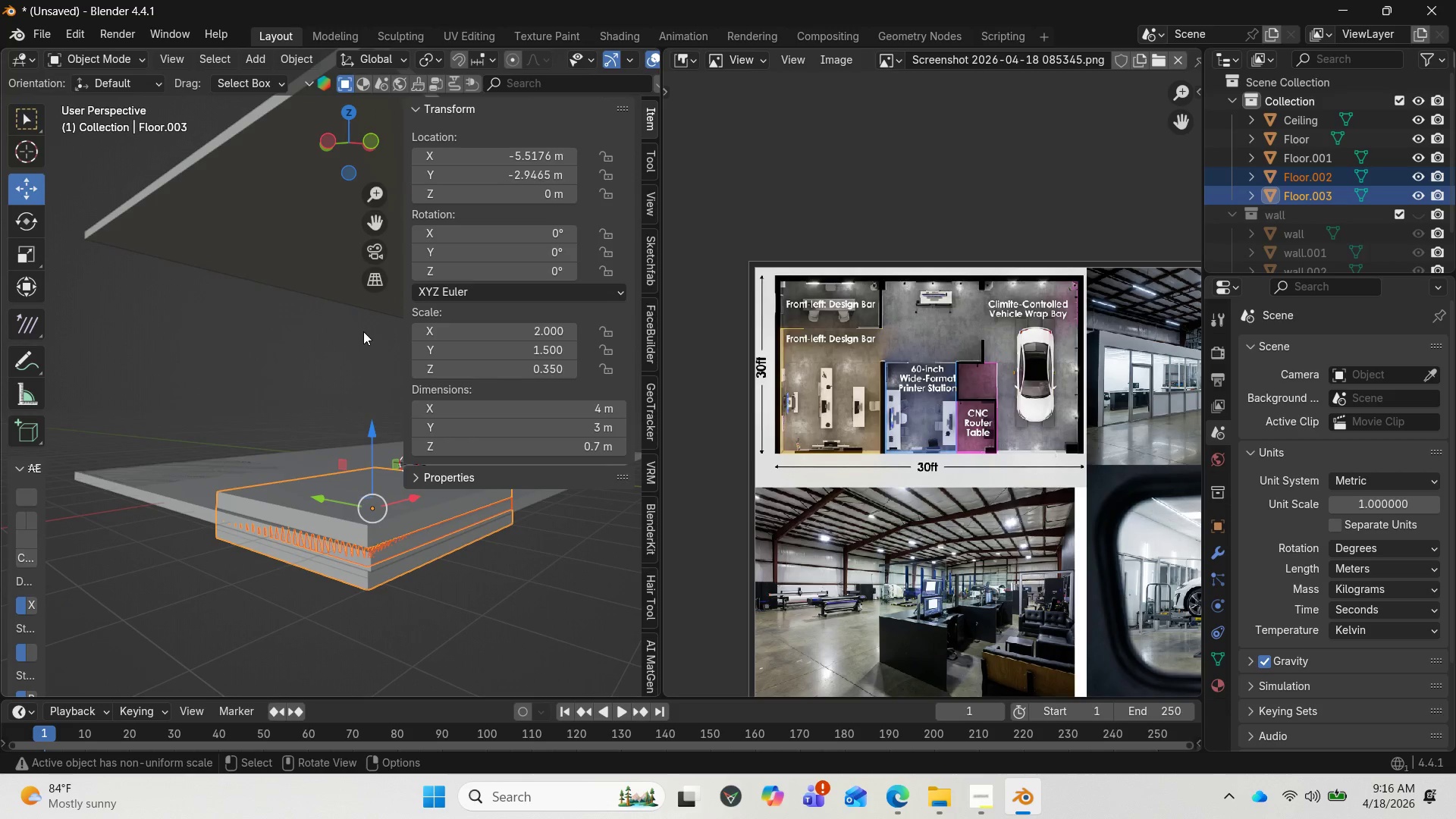 
key(Control+Z)
 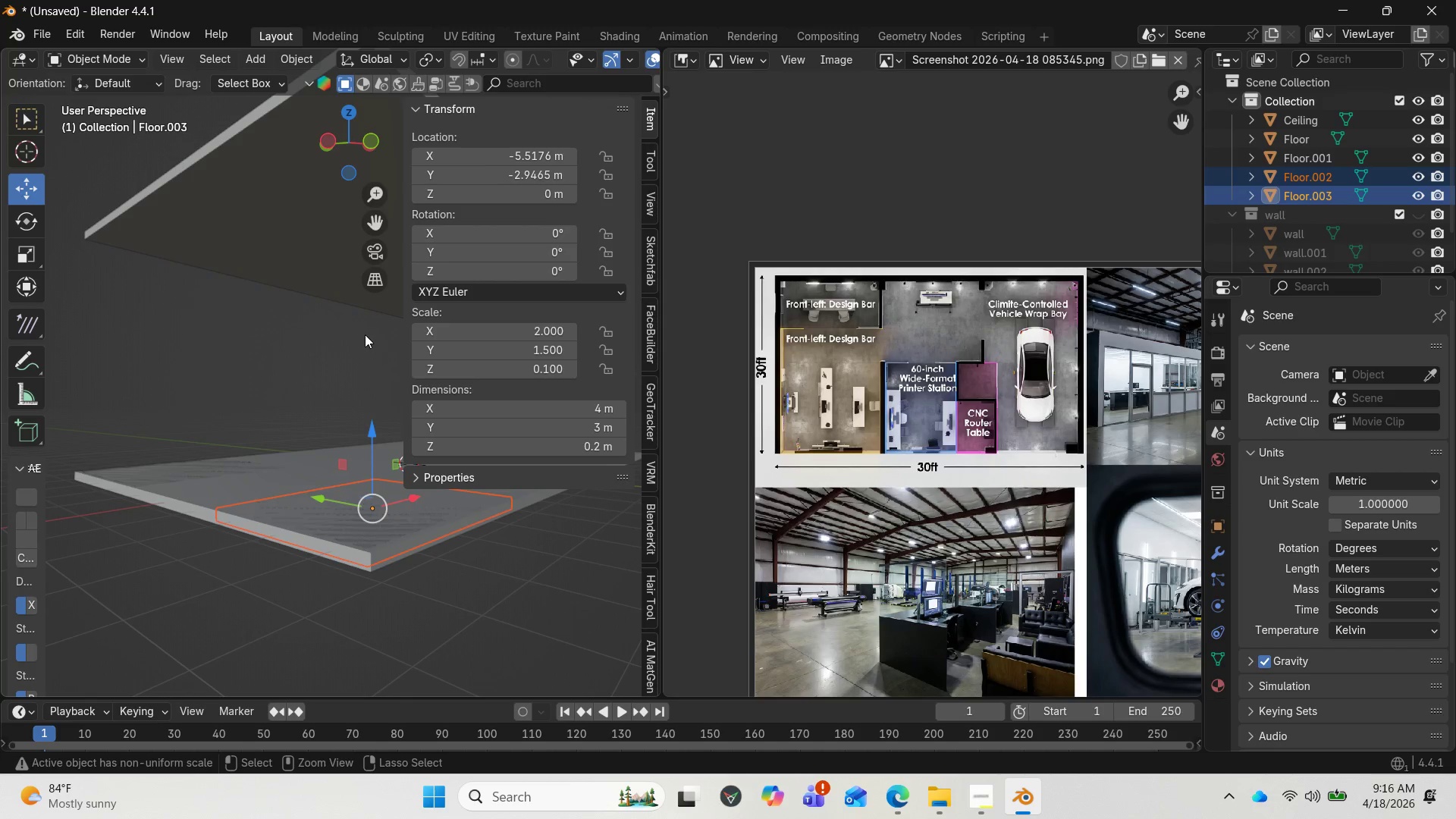 
key(Control+Z)
 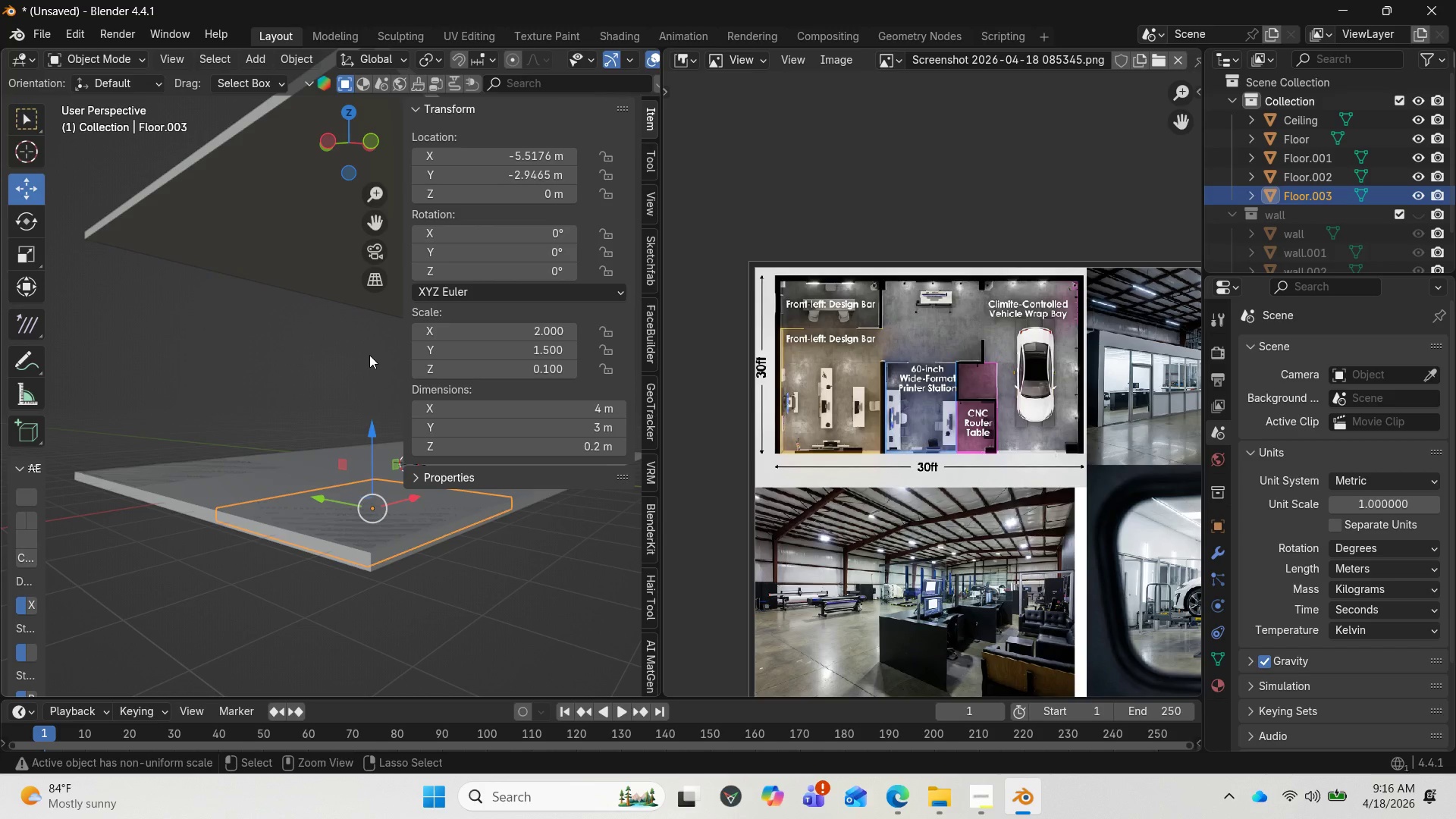 
key(Control+Z)
 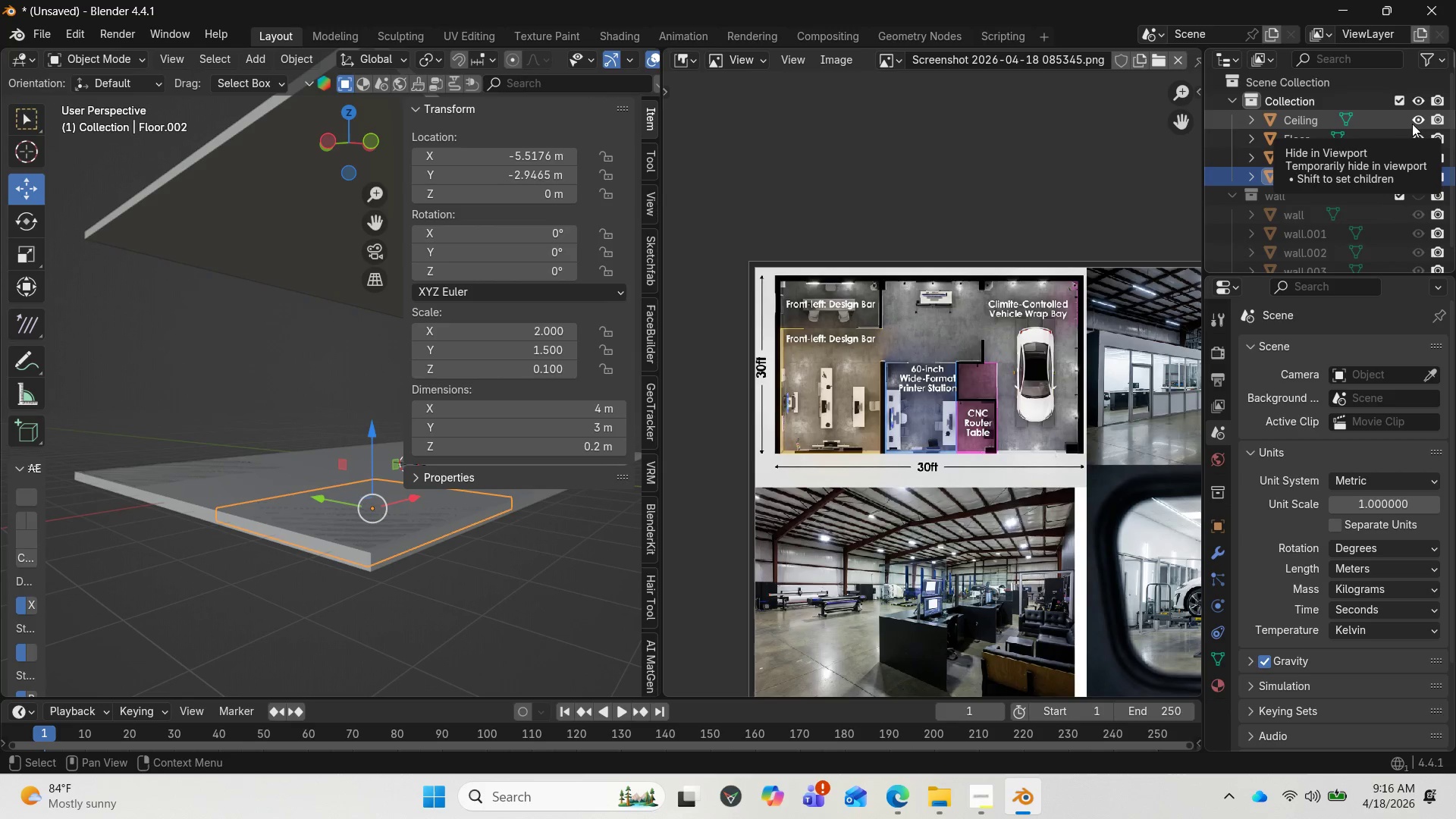 
left_click([1420, 117])
 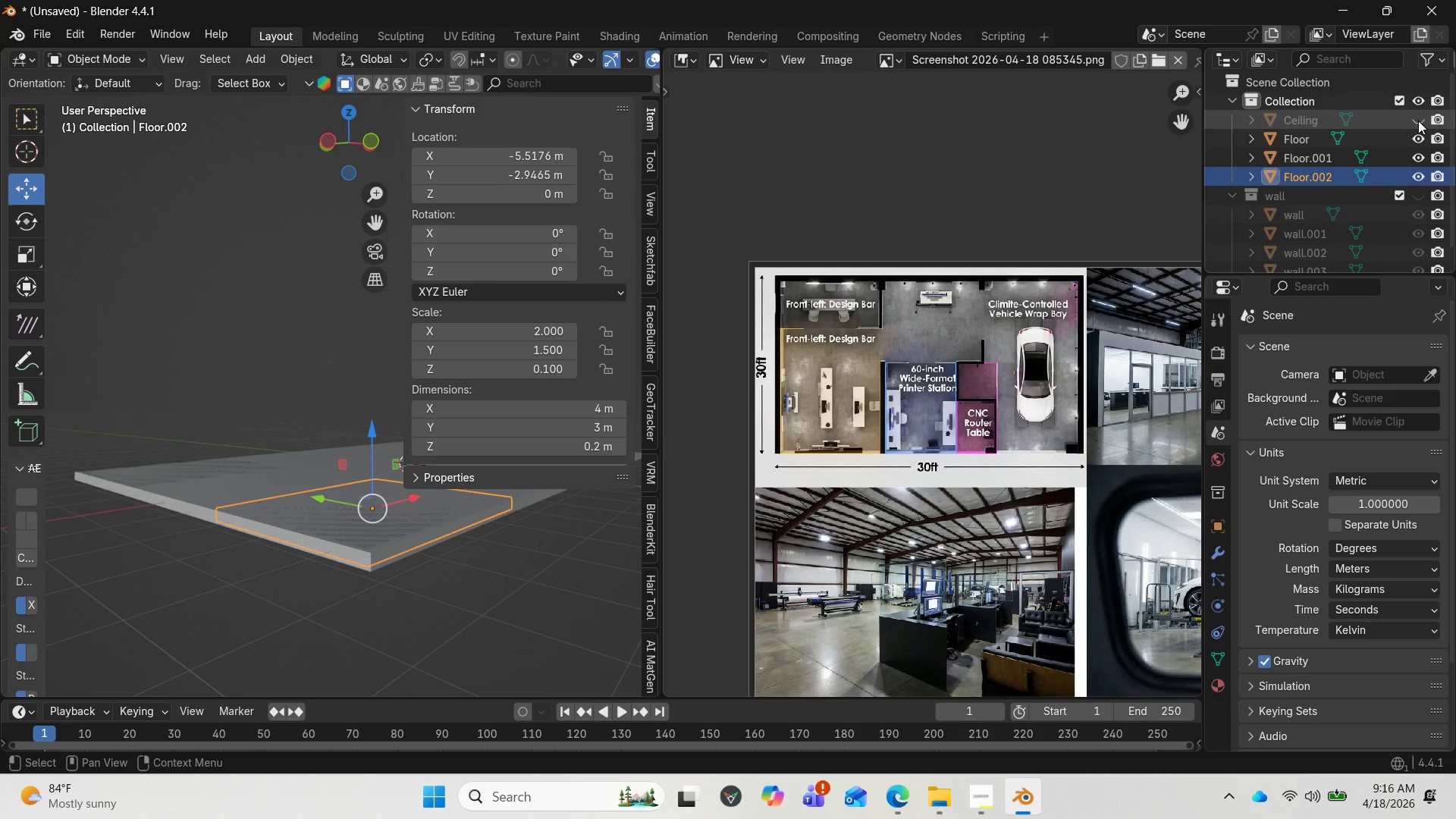 
left_click([1423, 123])
 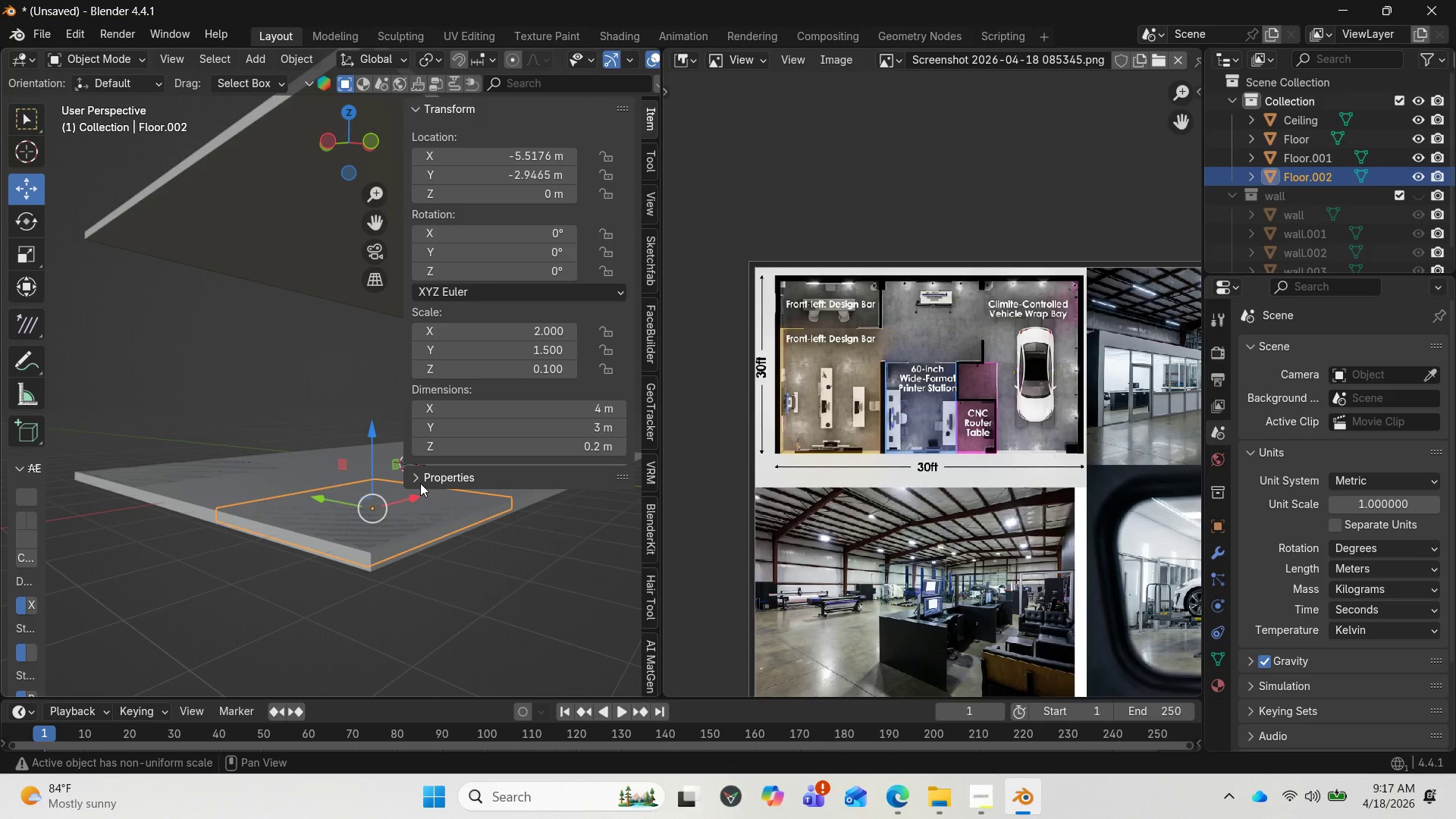 
scroll: coordinate [303, 556], scroll_direction: down, amount: 8.0
 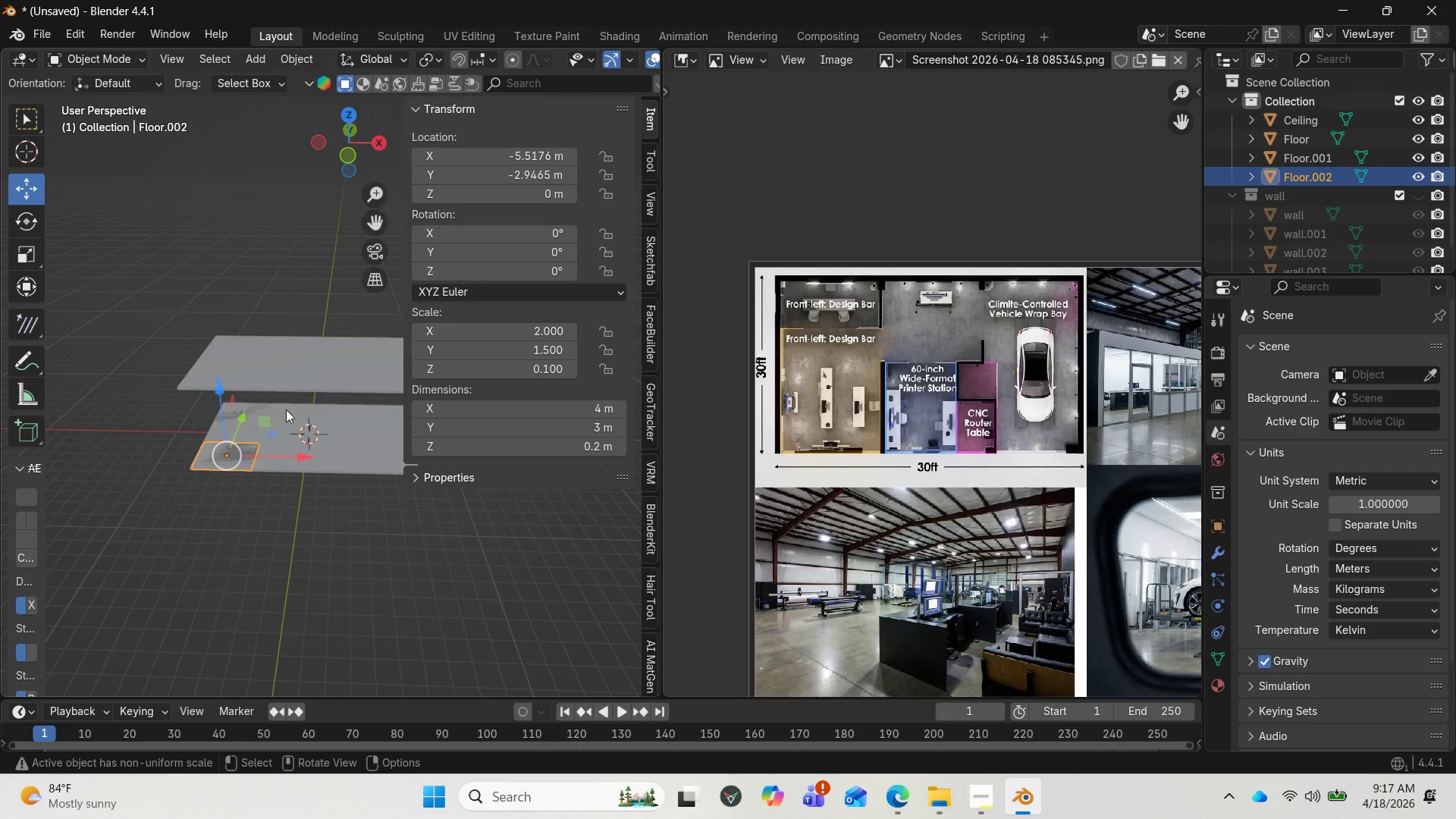 
left_click([313, 369])
 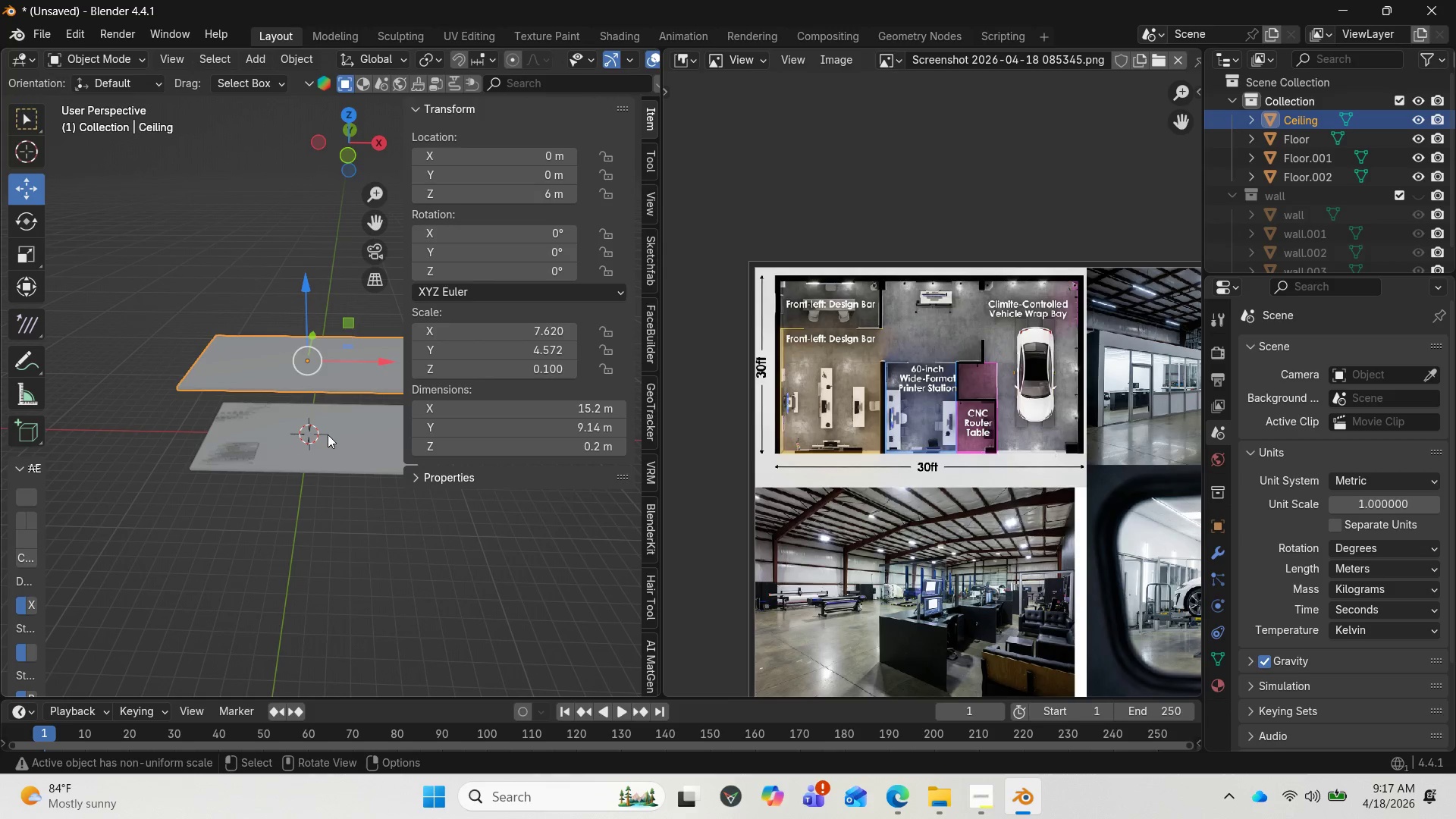 
scroll: coordinate [312, 472], scroll_direction: down, amount: 2.0
 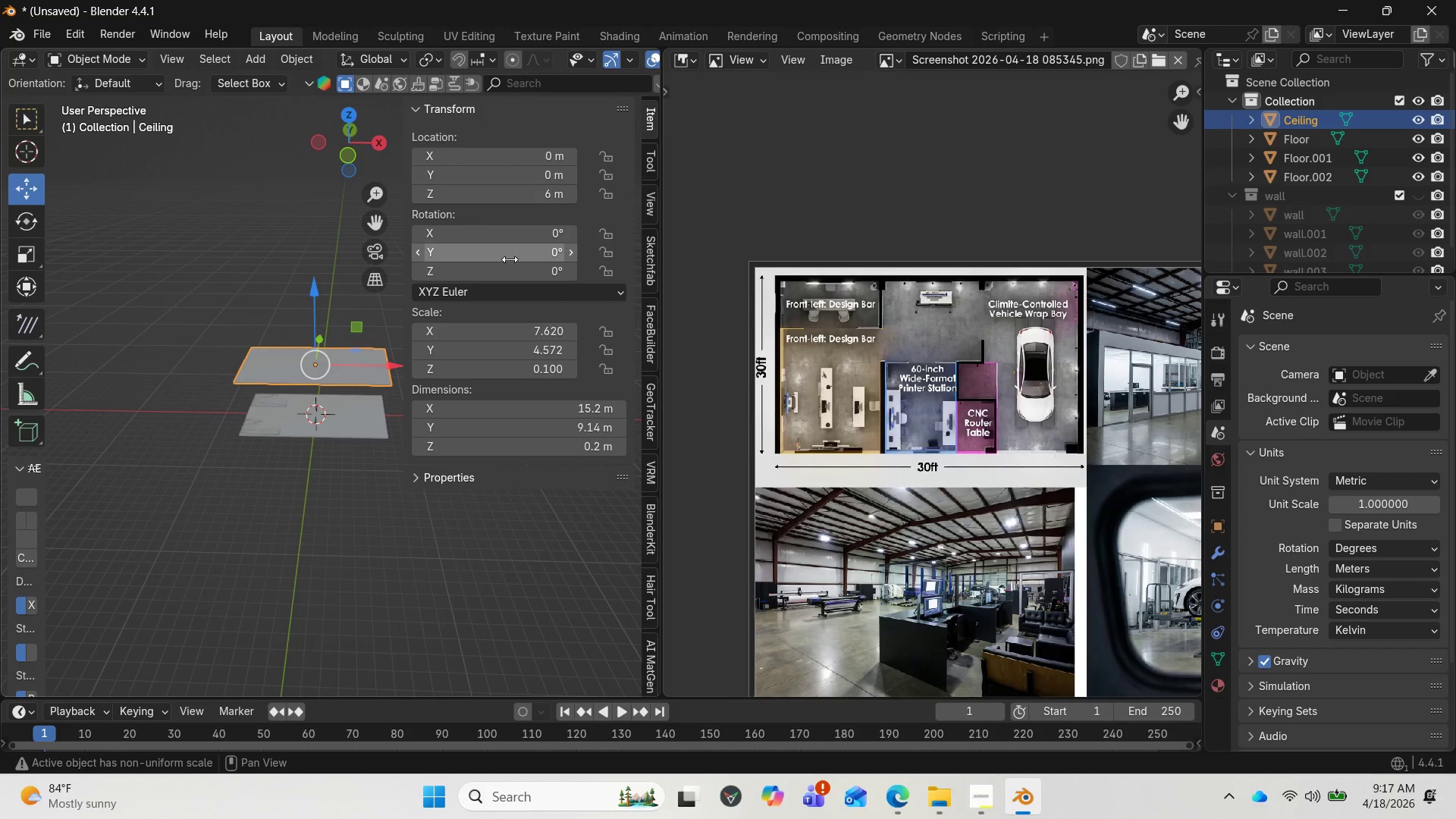 
wait(5.62)
 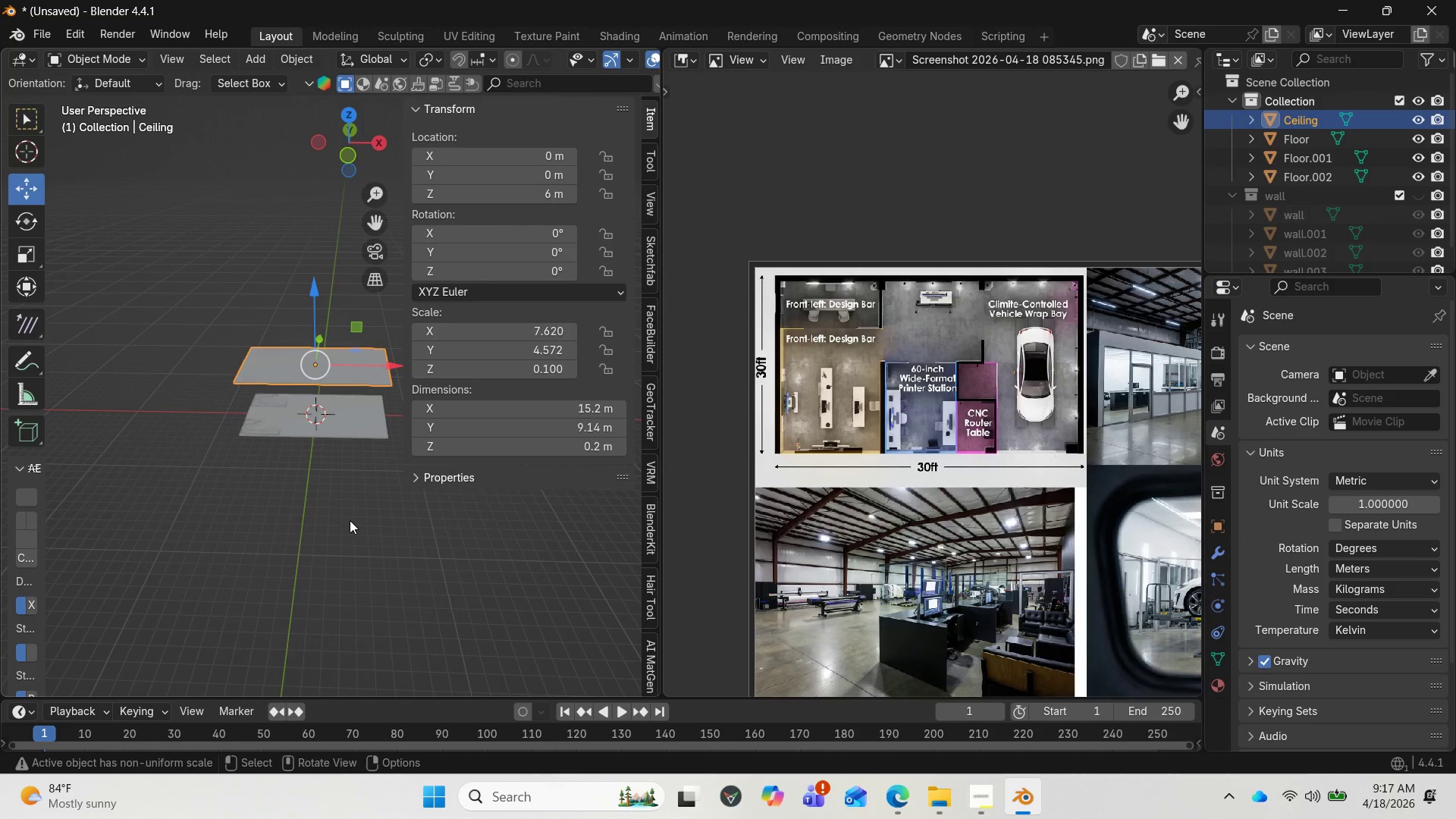 
left_click([543, 187])
 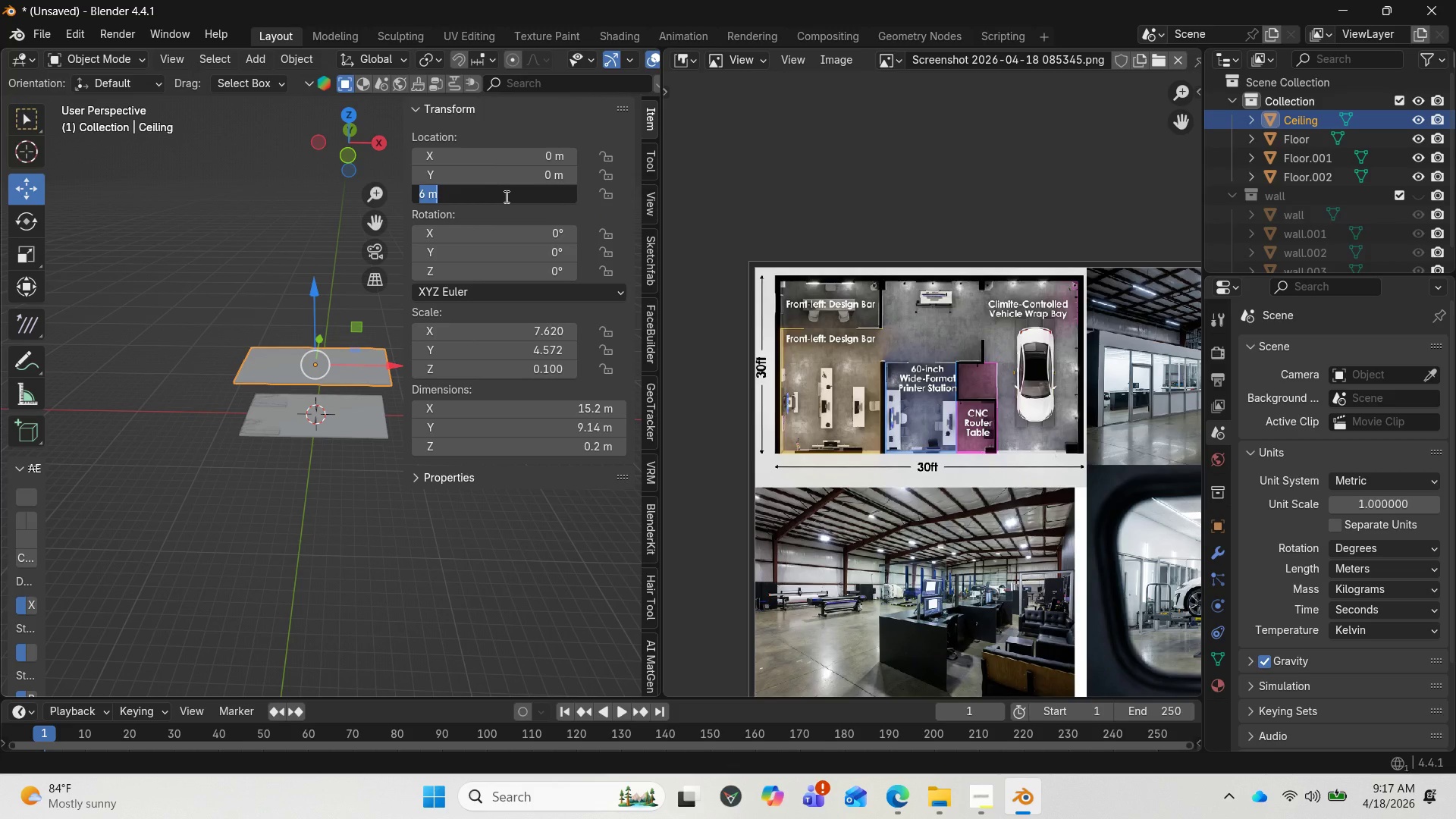 
key(9)
 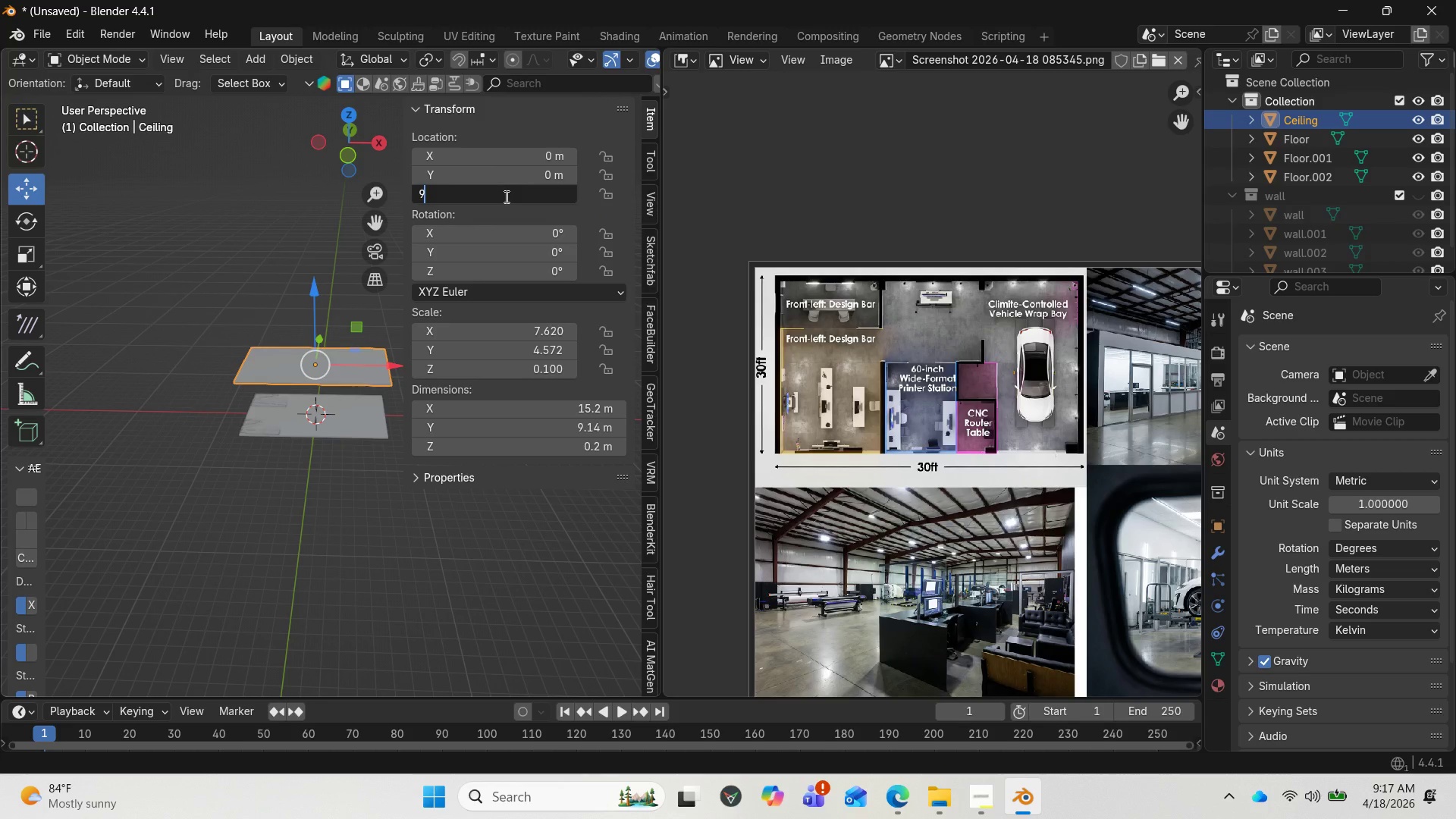 
key(Enter)
 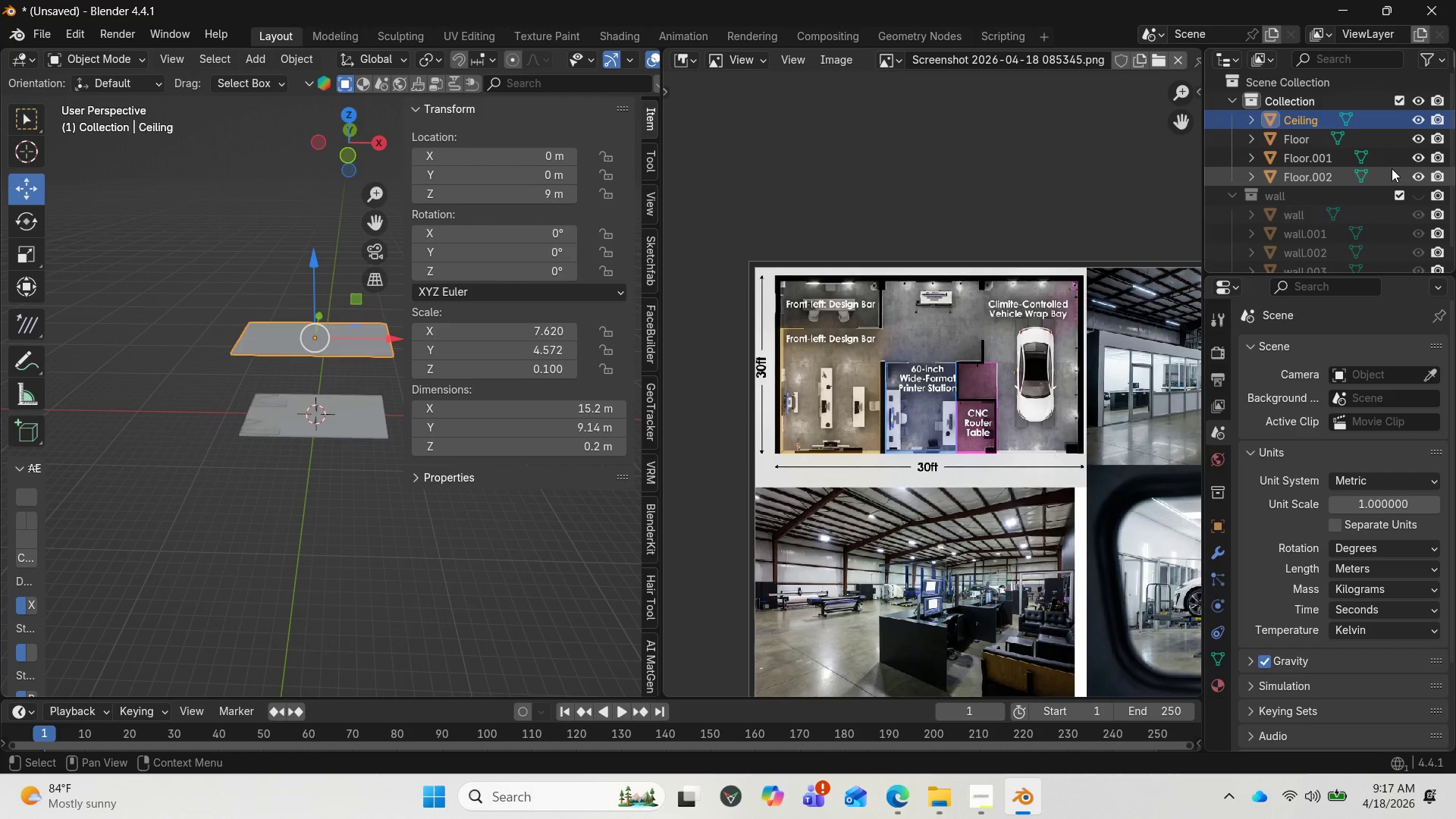 
wait(5.48)
 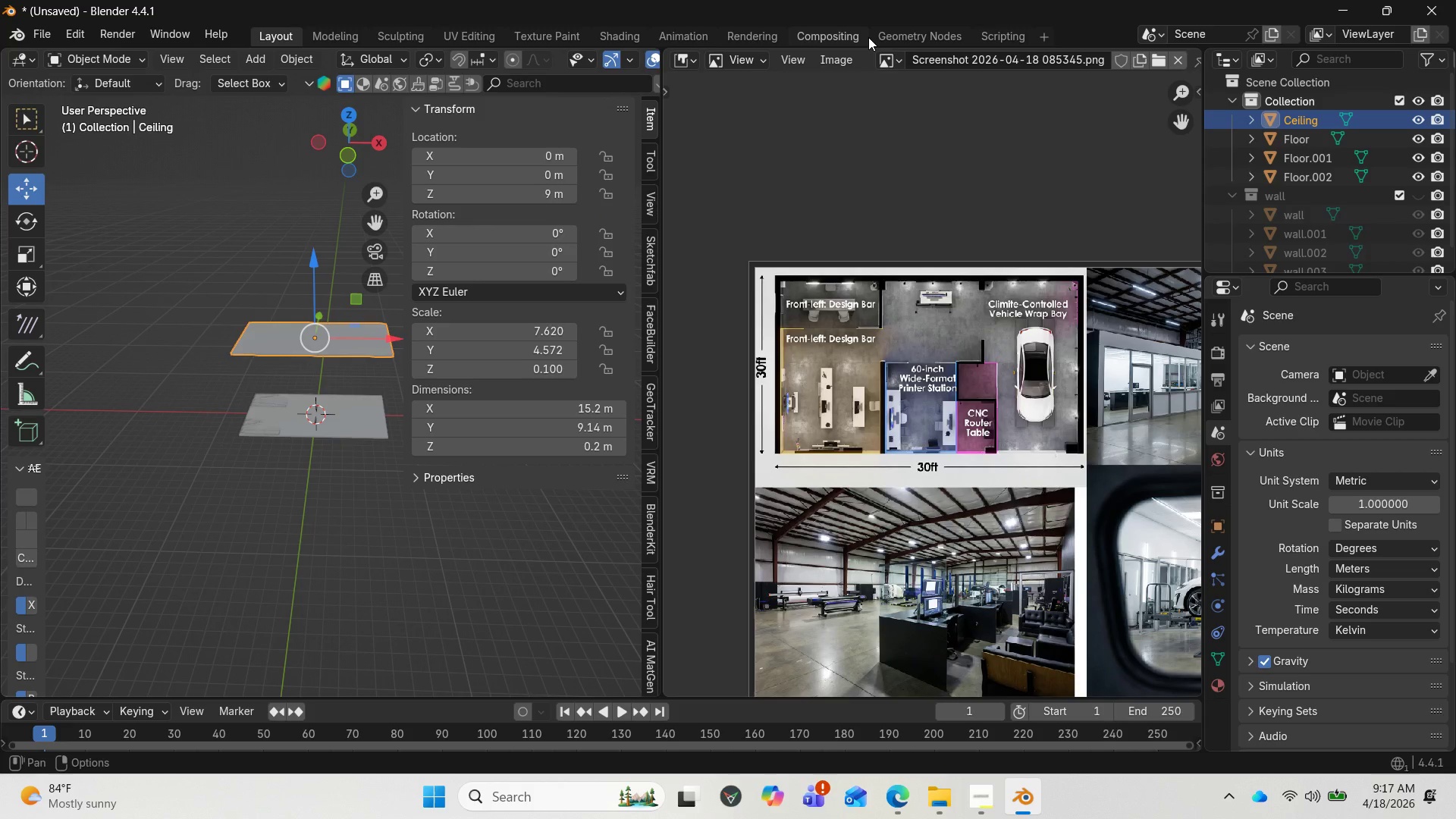 
left_click([1419, 194])
 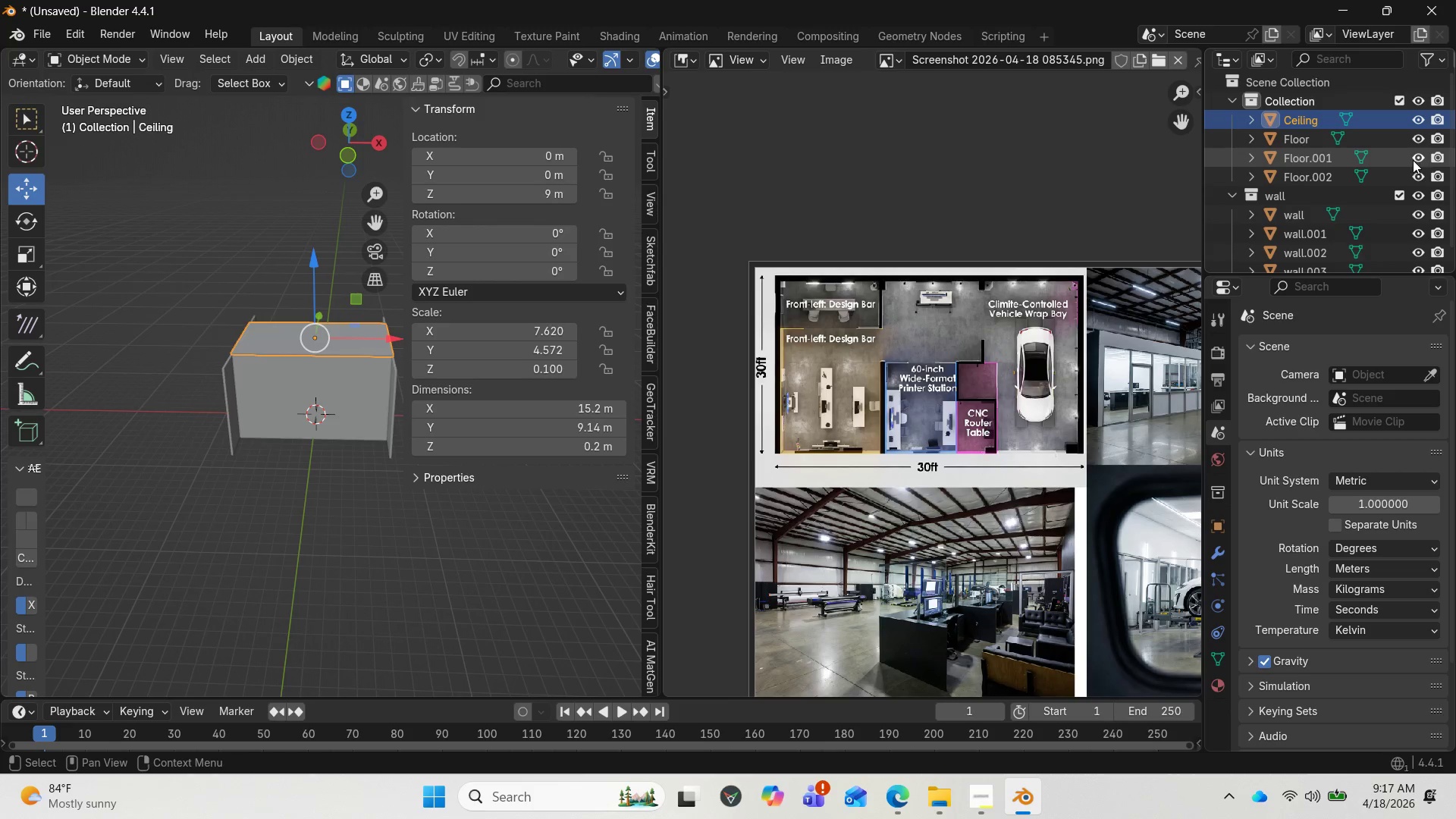 
wait(8.17)
 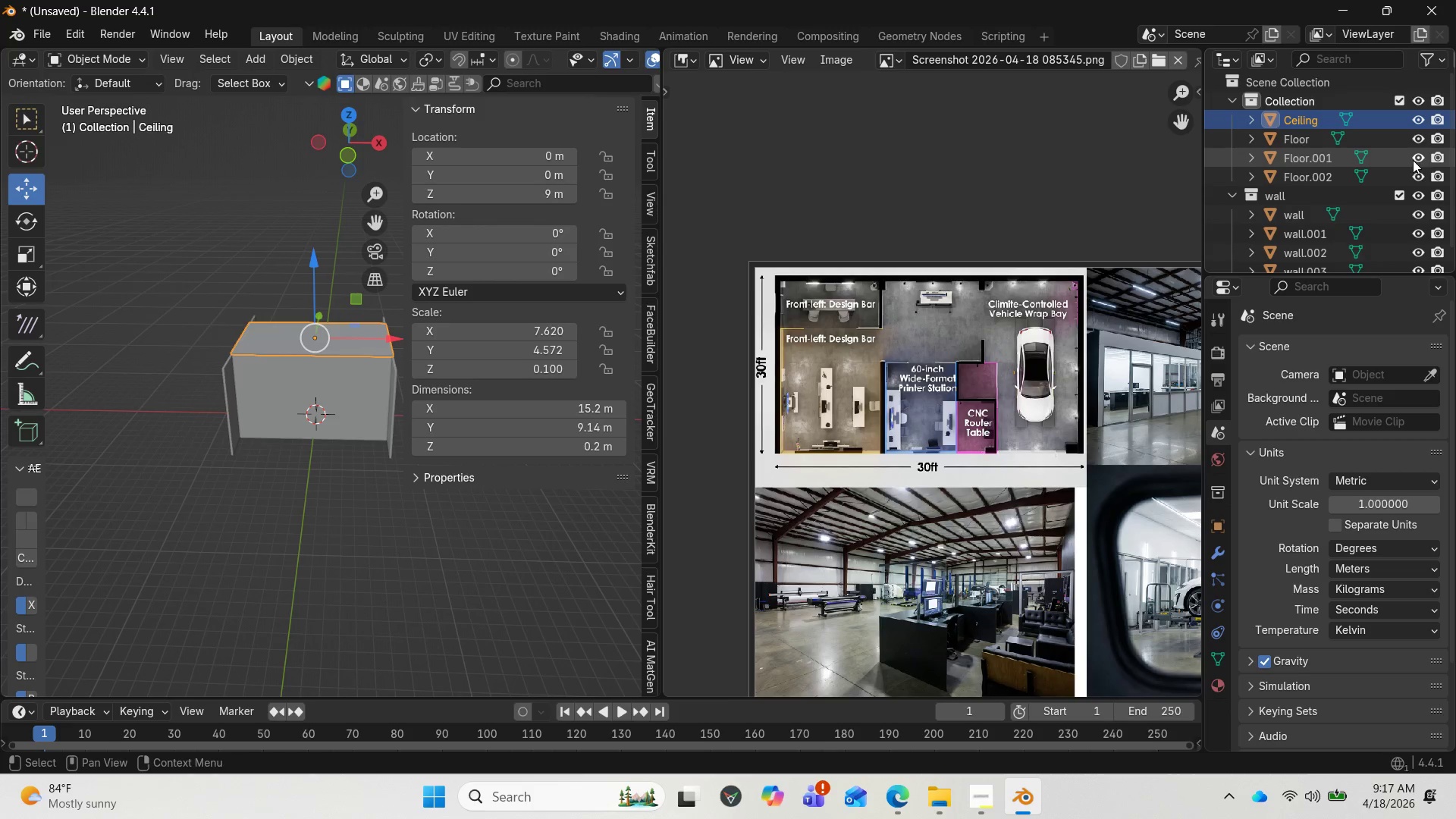 
left_click([1419, 191])
 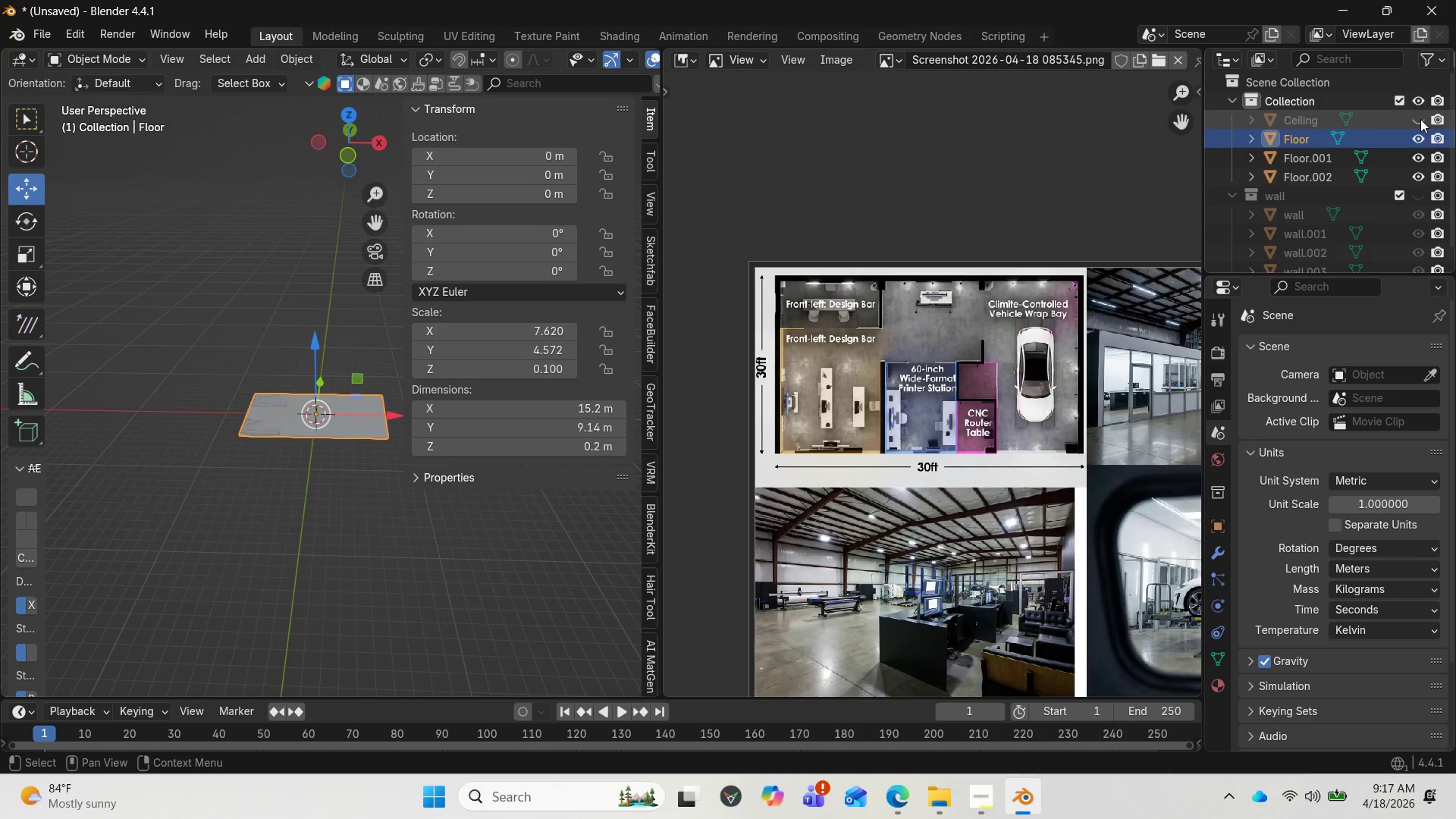 
wait(5.45)
 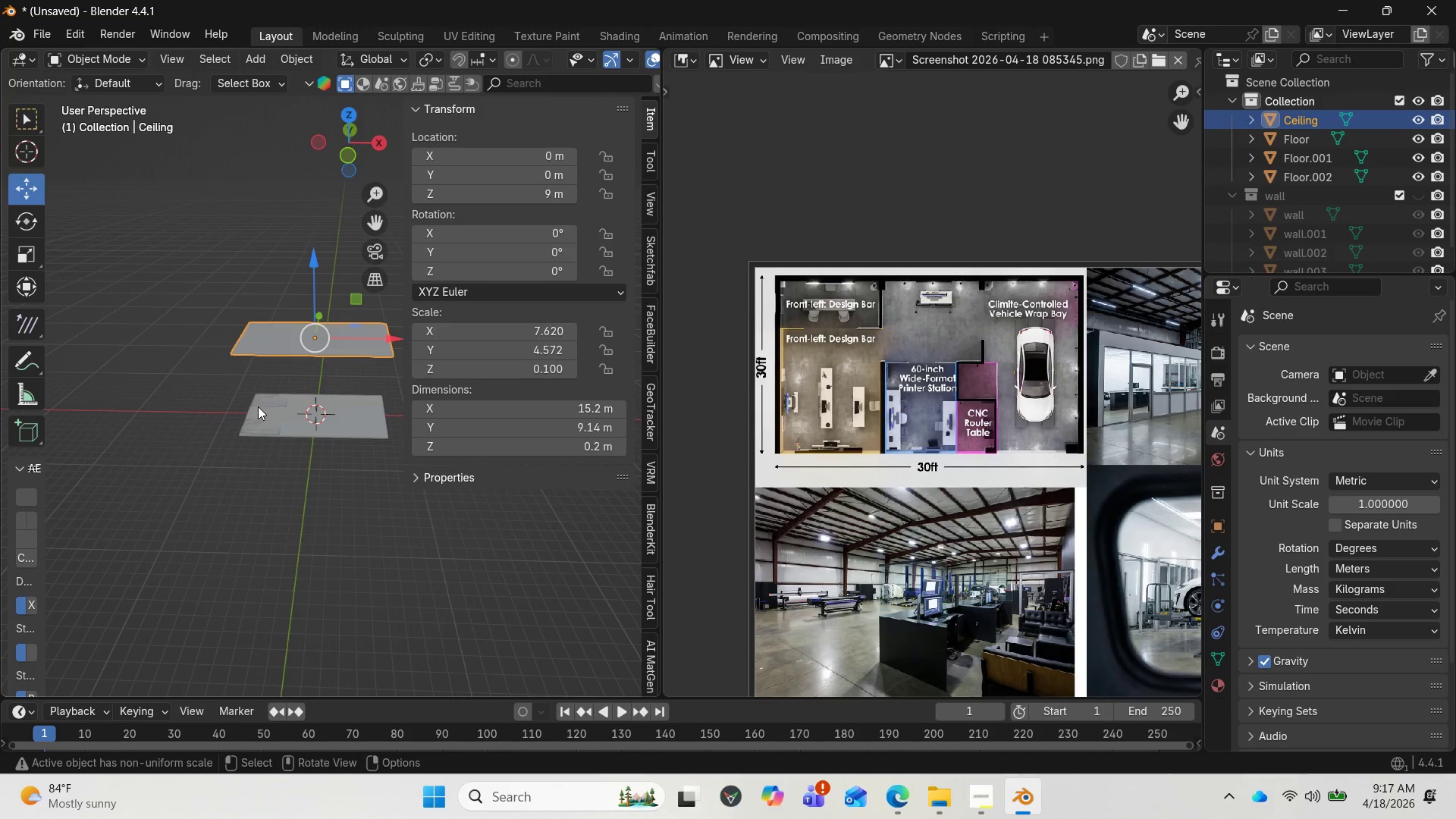 
left_click([1305, 170])
 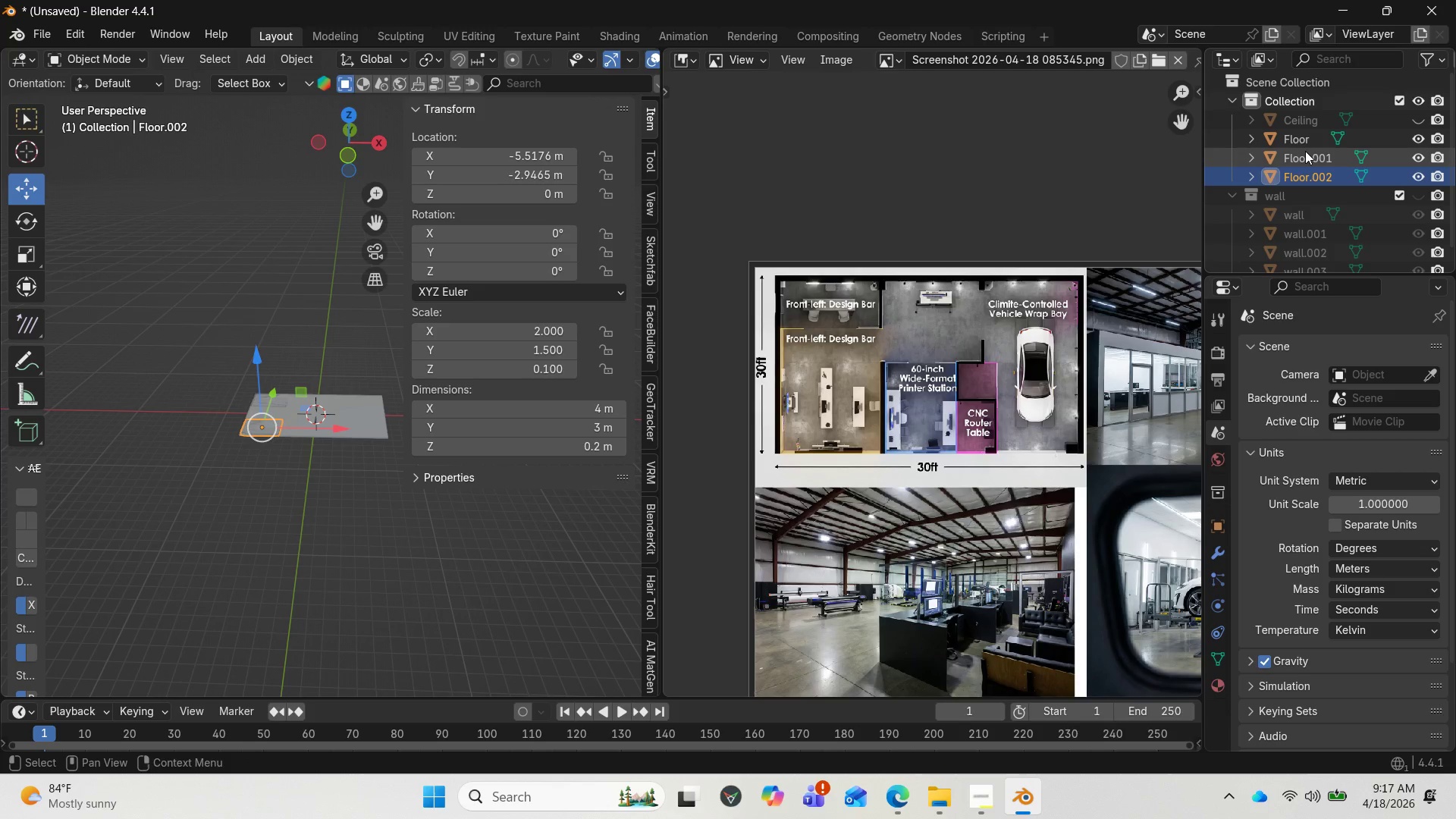 
hold_key(key=ShiftLeft, duration=0.89)
left_click([1305, 151])
 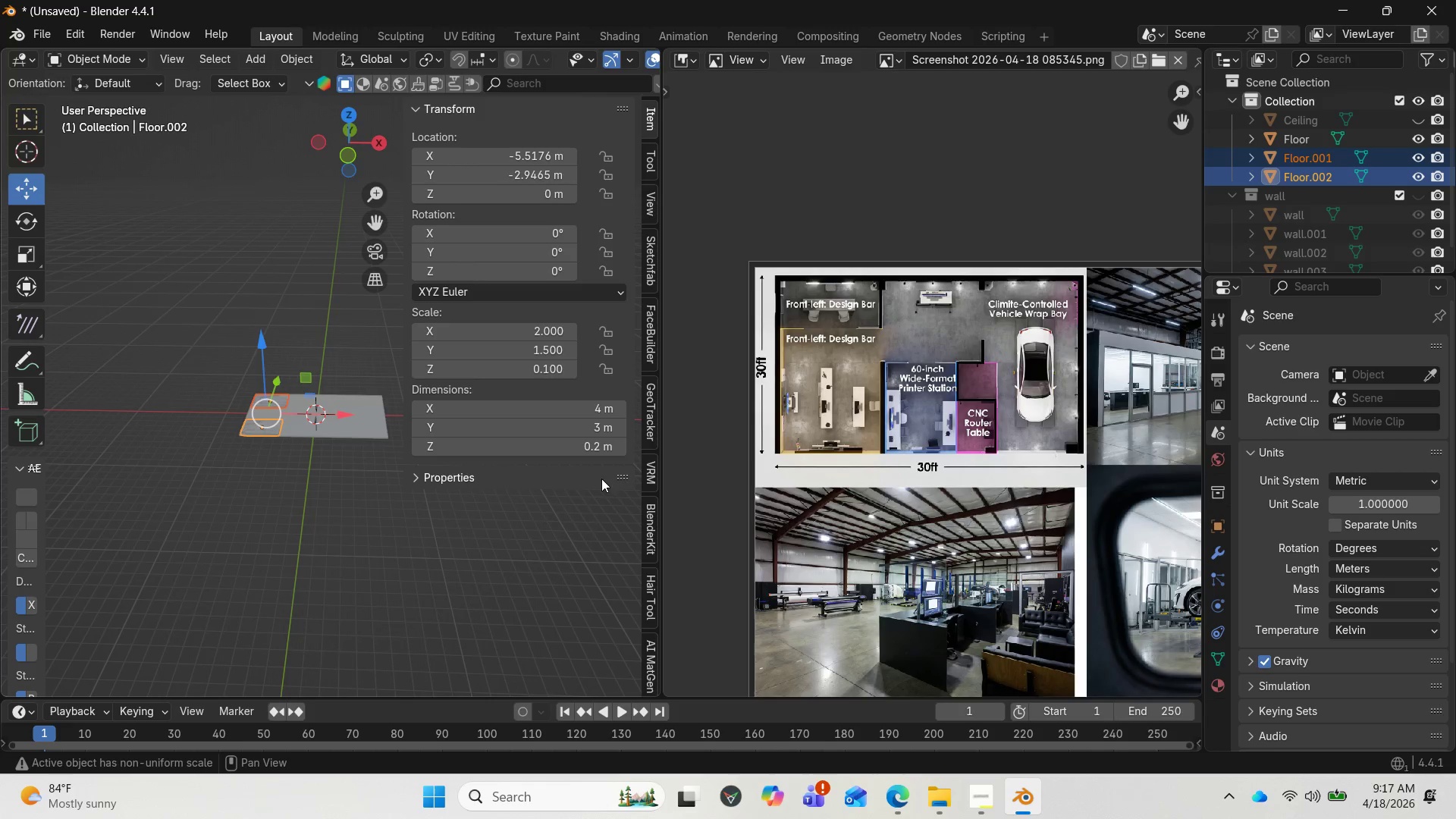 
left_click([604, 447])
 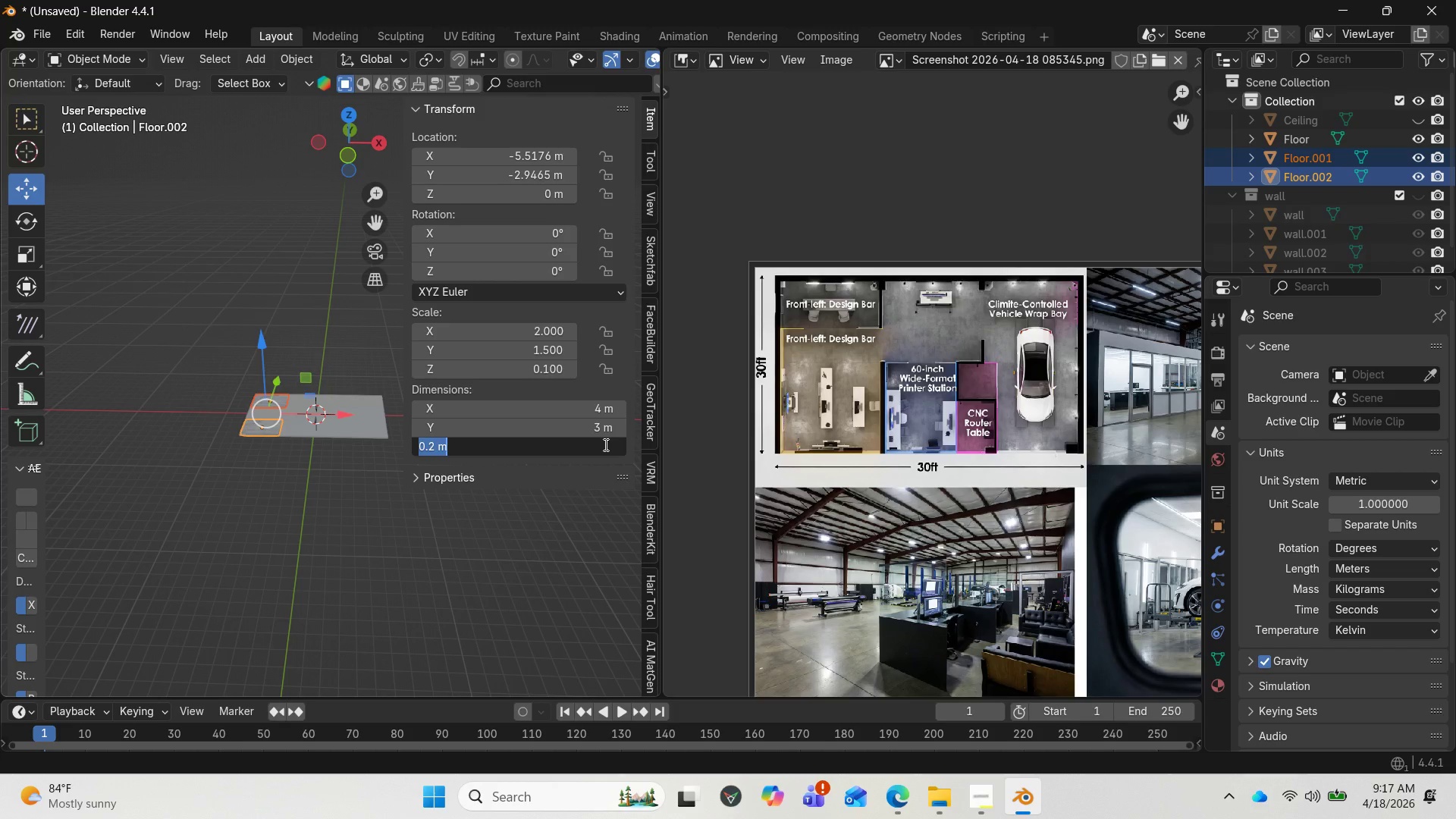 
key(Period)
 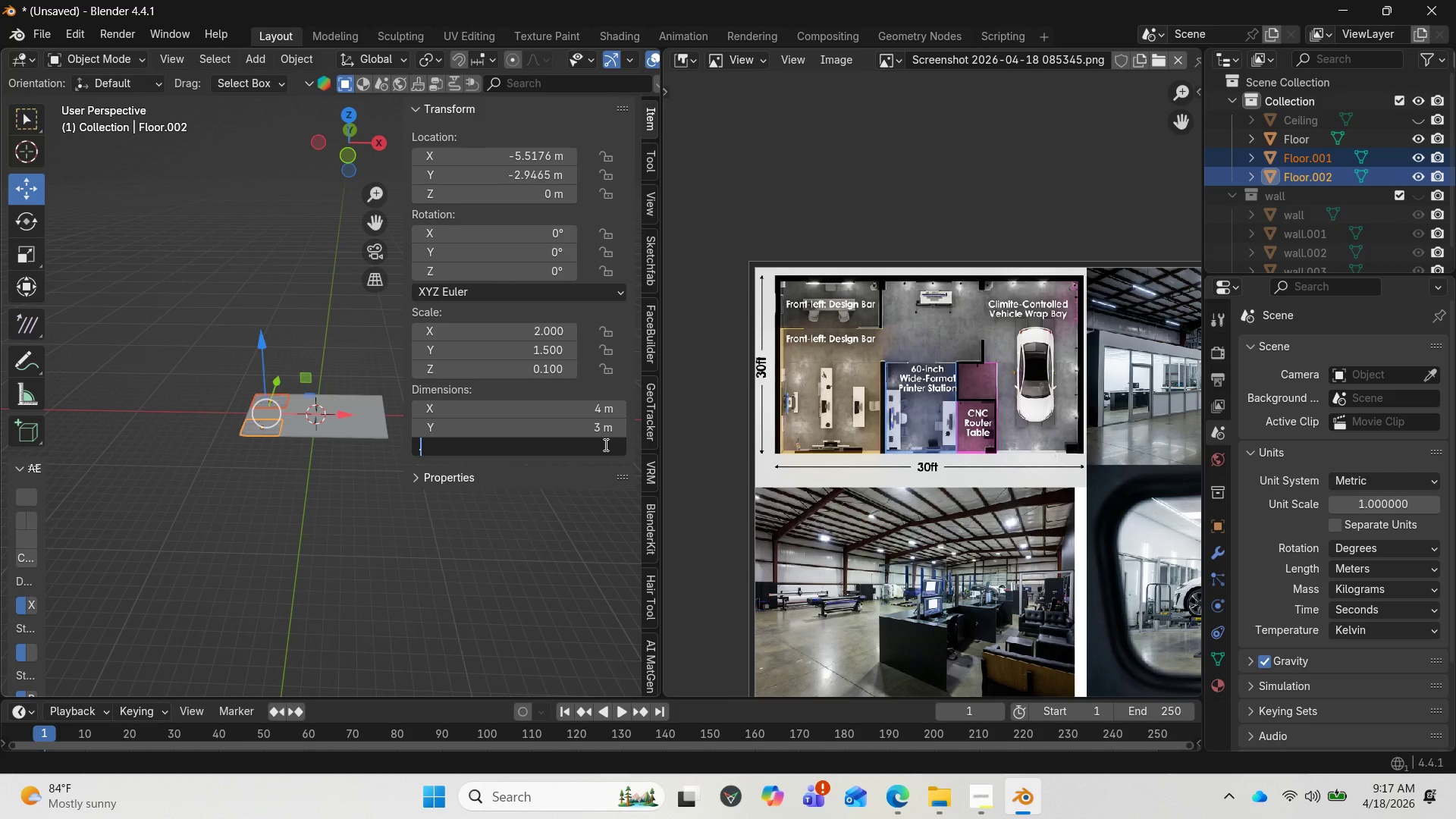 
key(4)
 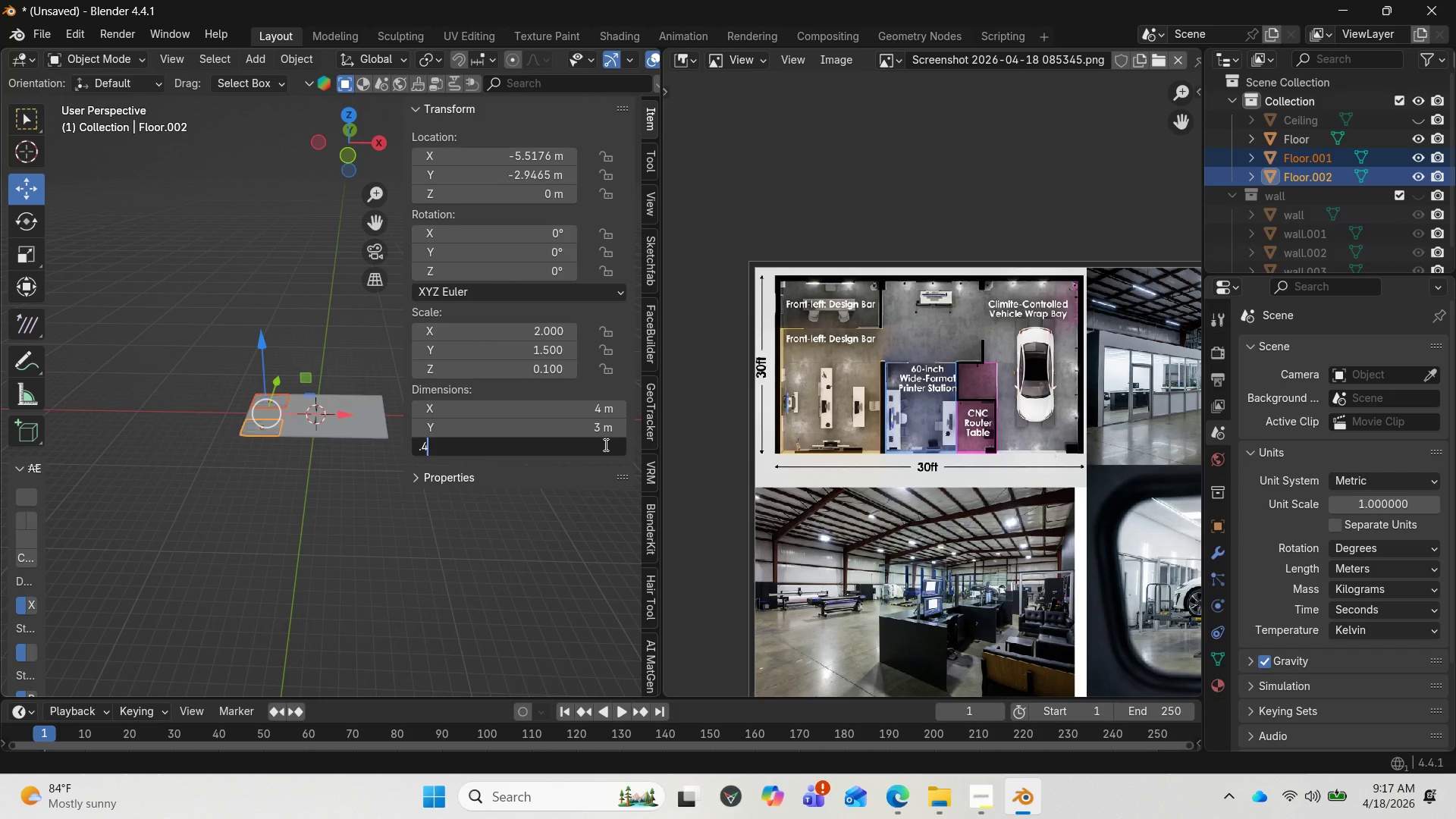 
key(Enter)
 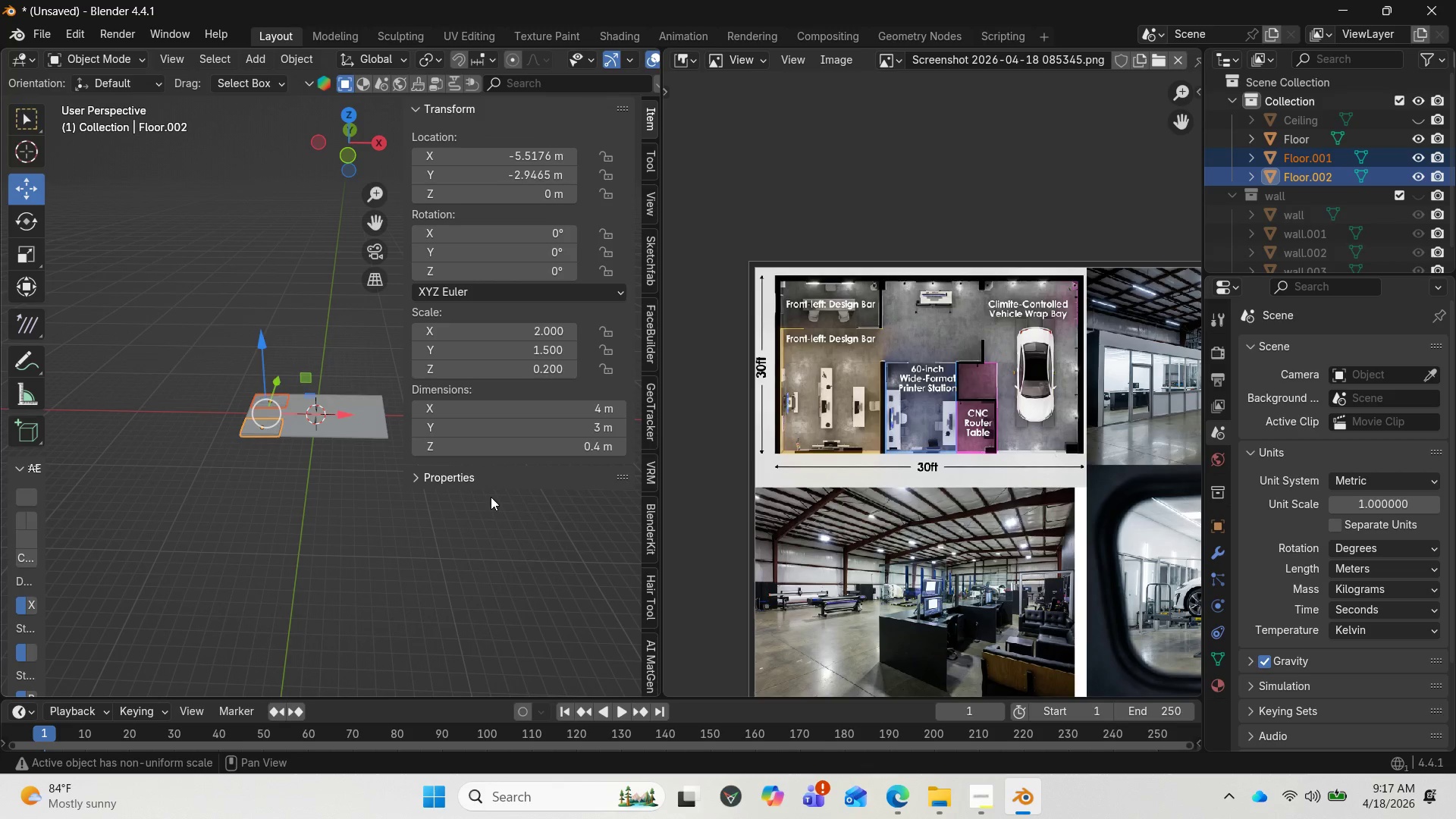 
scroll: coordinate [262, 446], scroll_direction: up, amount: 5.0
 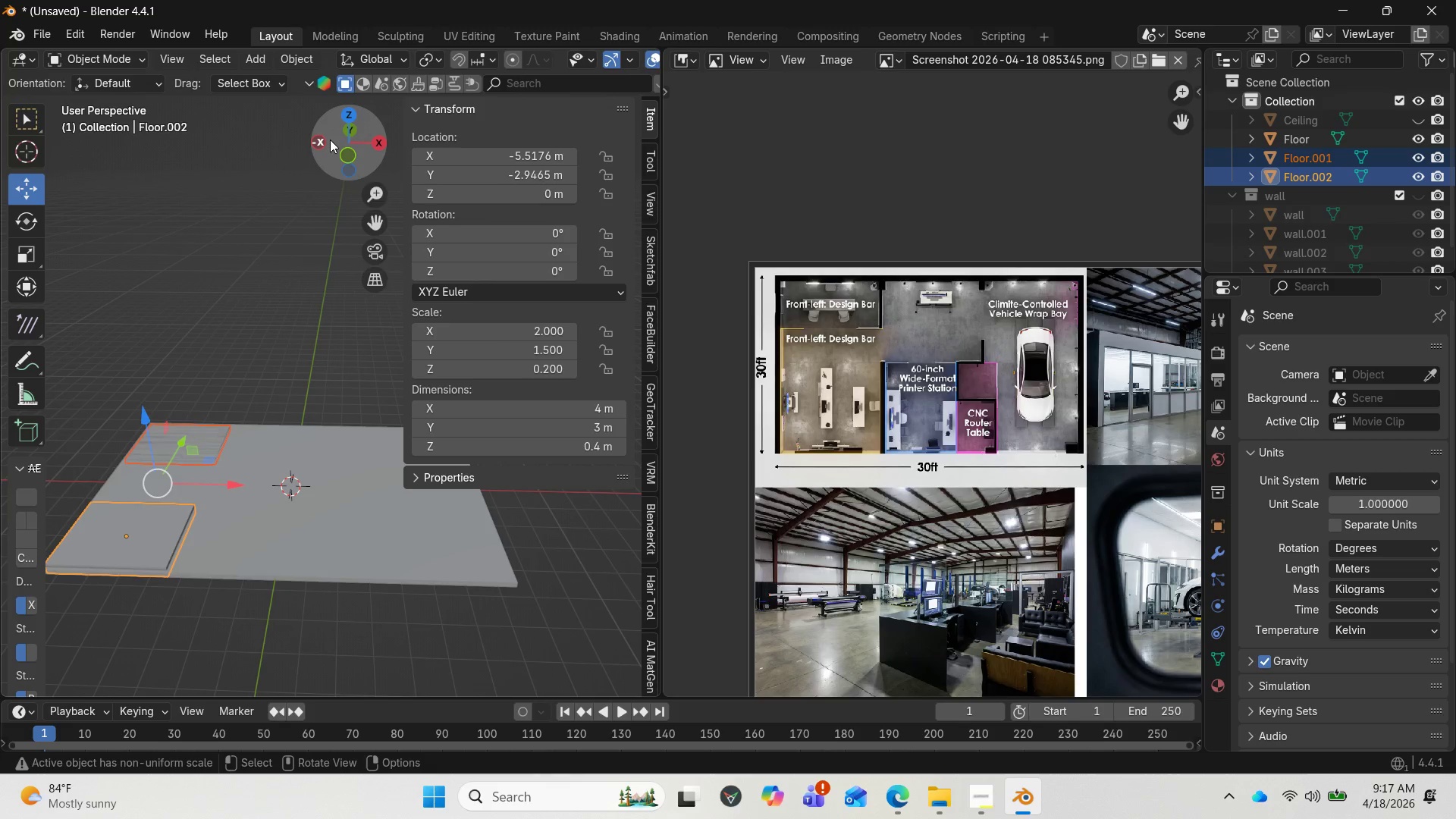 
left_click_drag(start_coordinate=[332, 145], to_coordinate=[468, 88])
 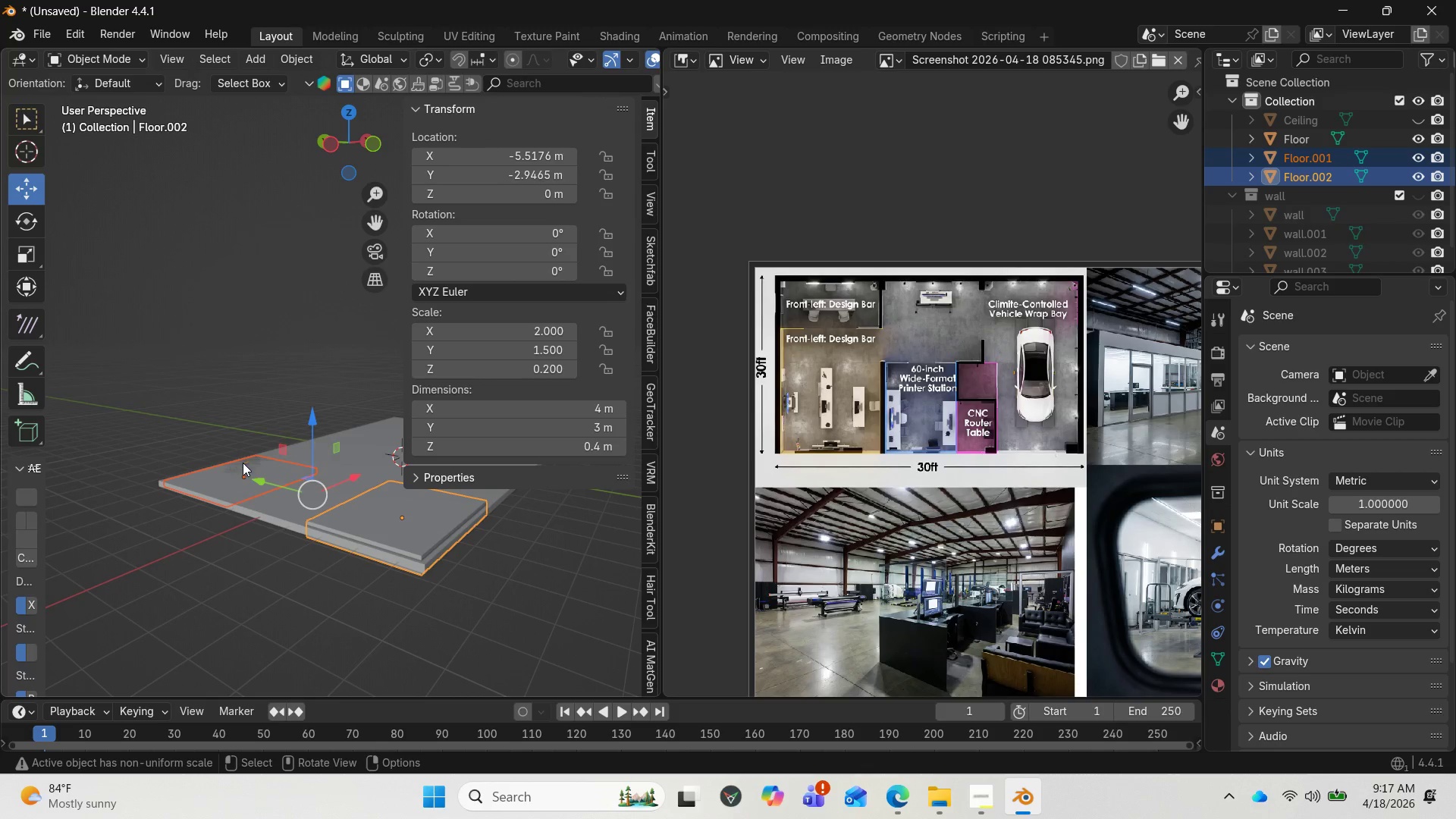 
left_click([240, 469])
 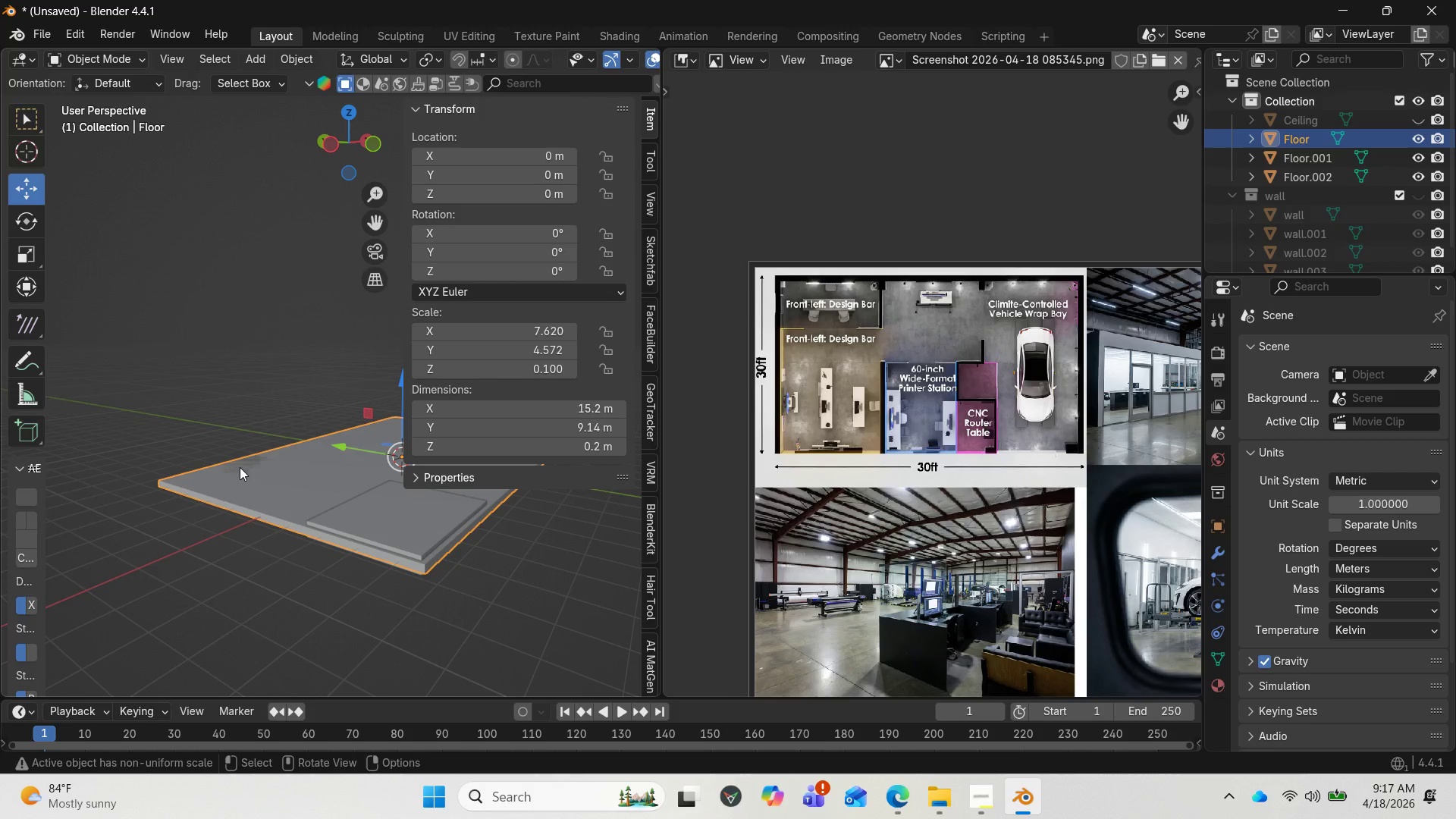 
left_click([240, 467])
 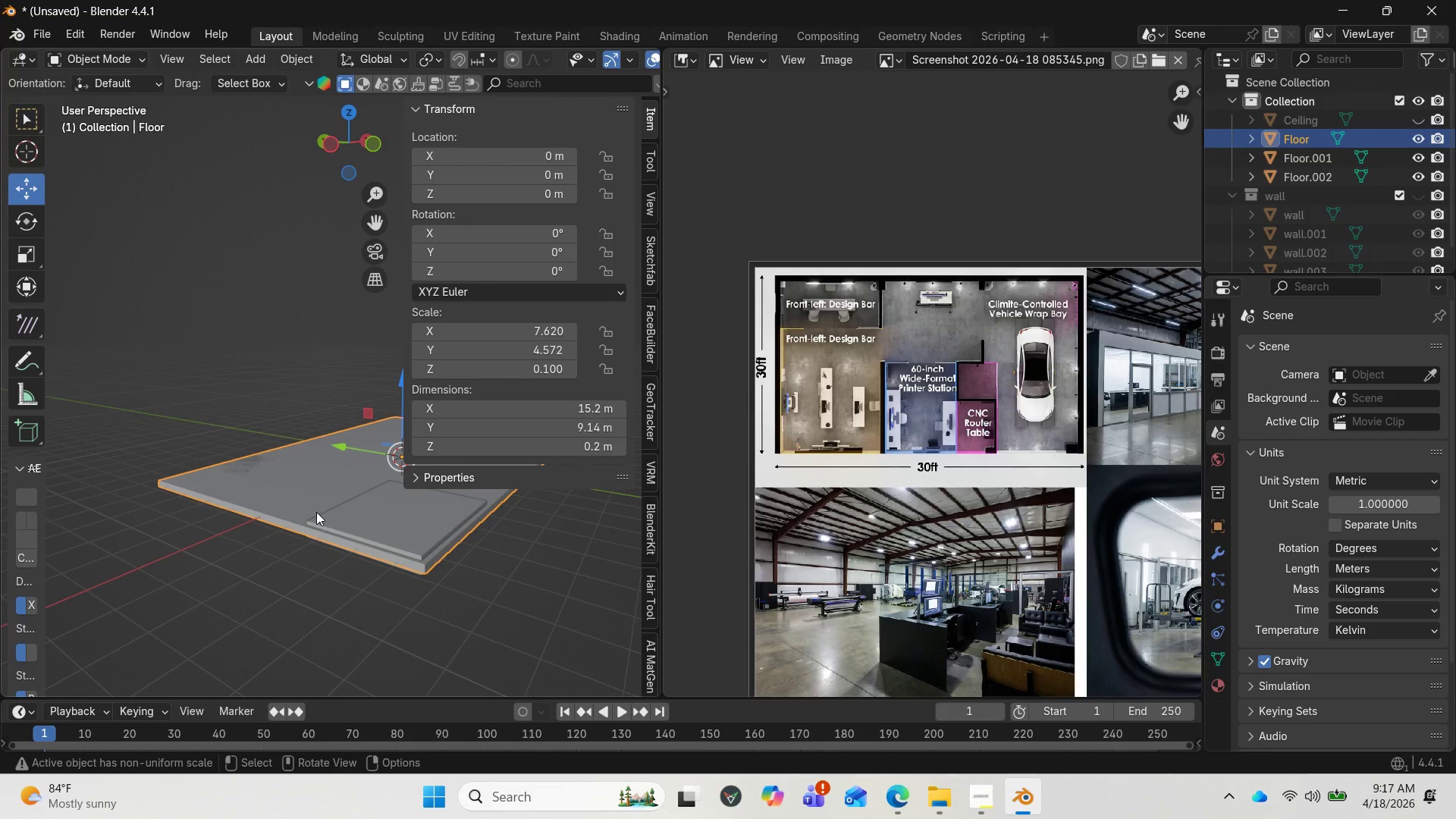 
hold_key(key=ControlLeft, duration=0.45)
 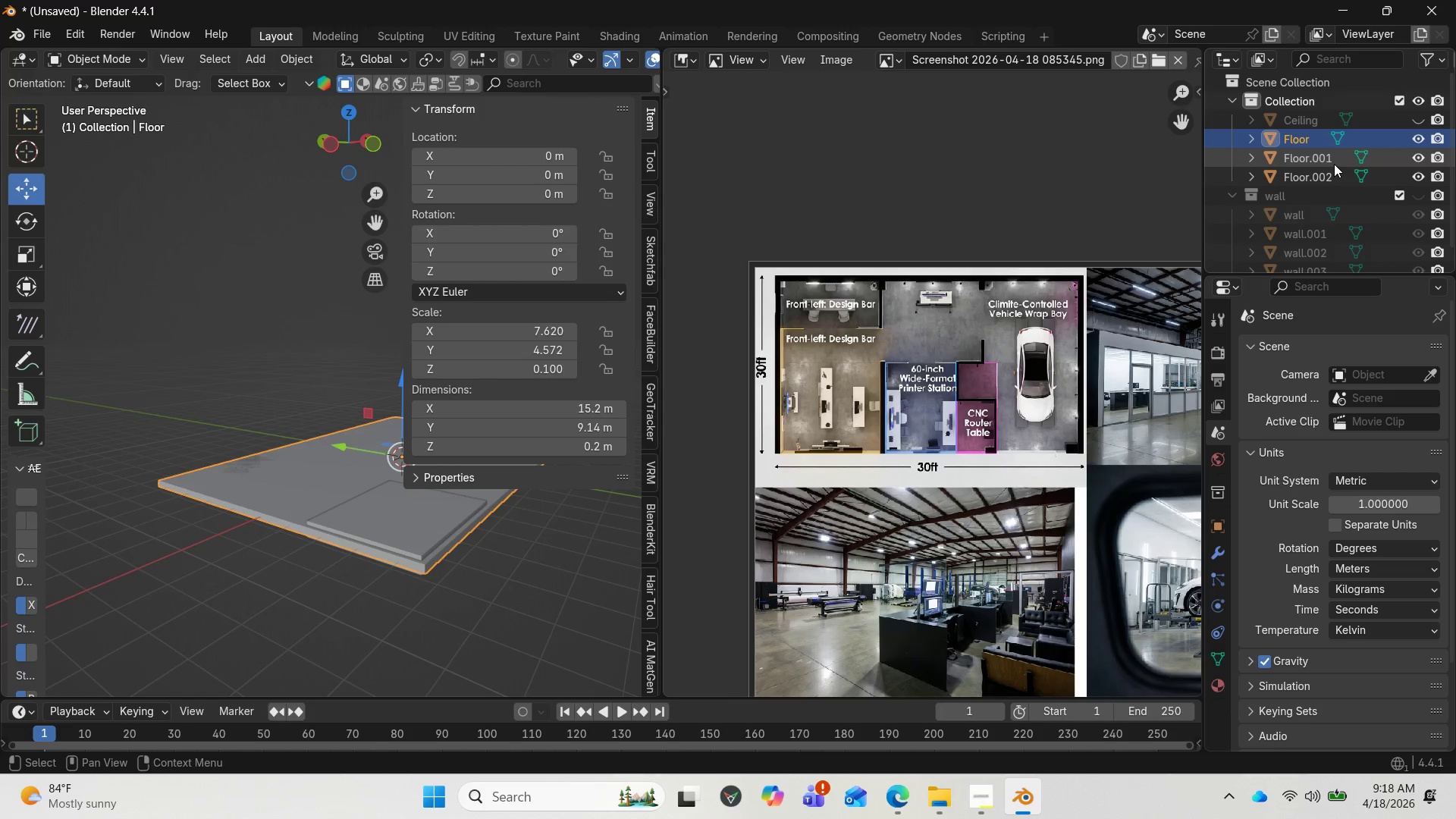 
left_click([1334, 164])
 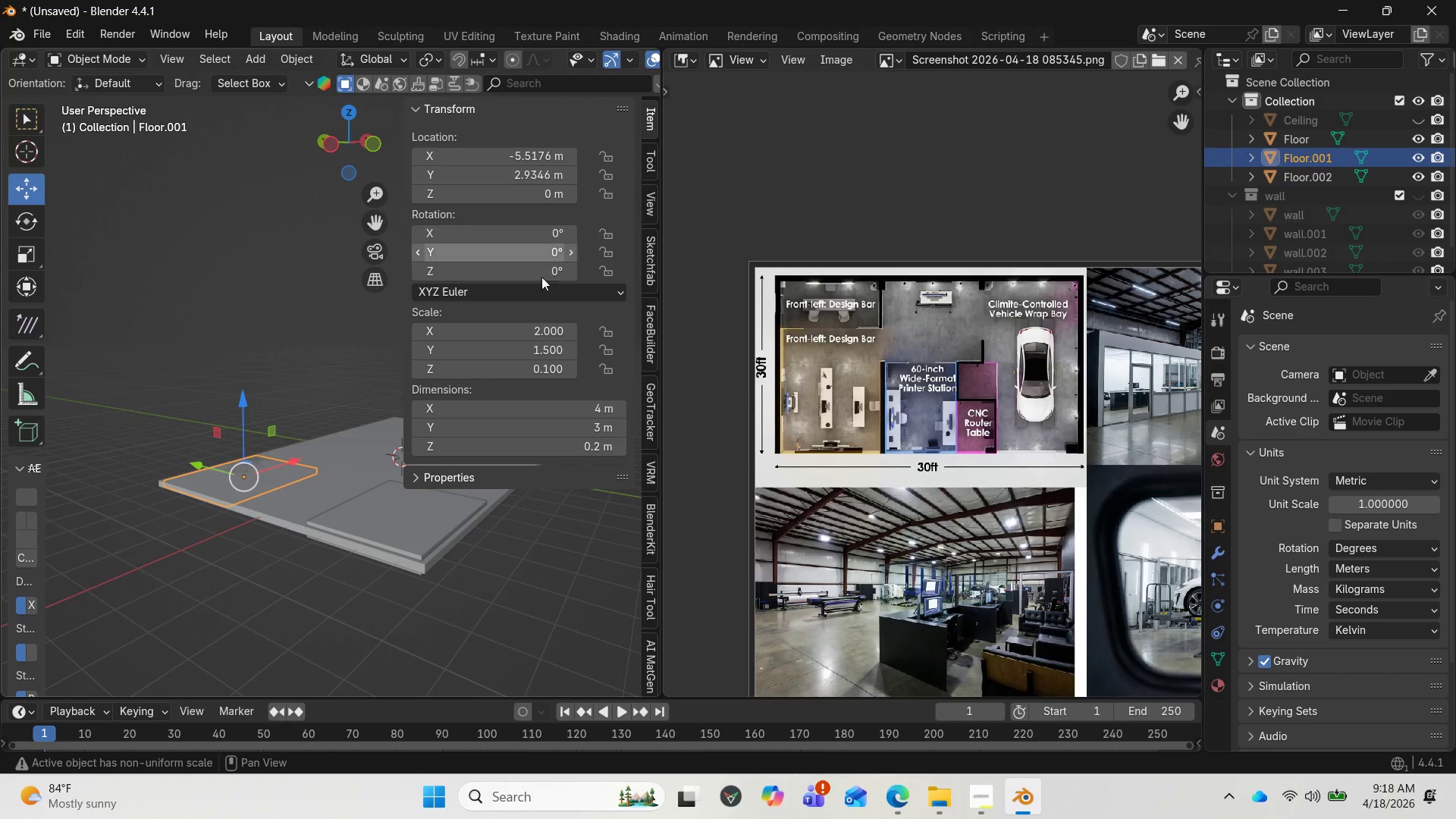 
left_click([571, 444])
 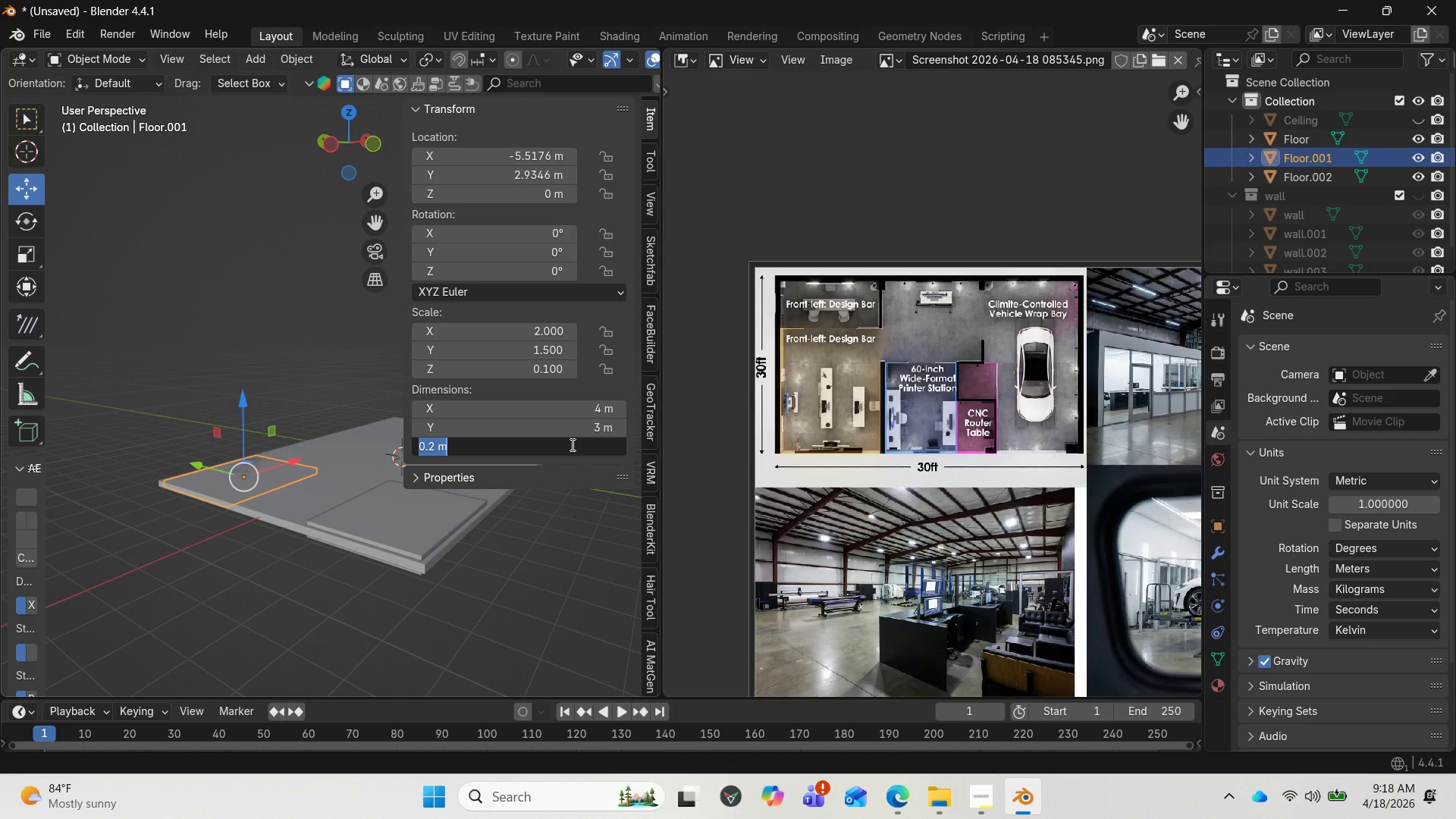 
key(Period)
 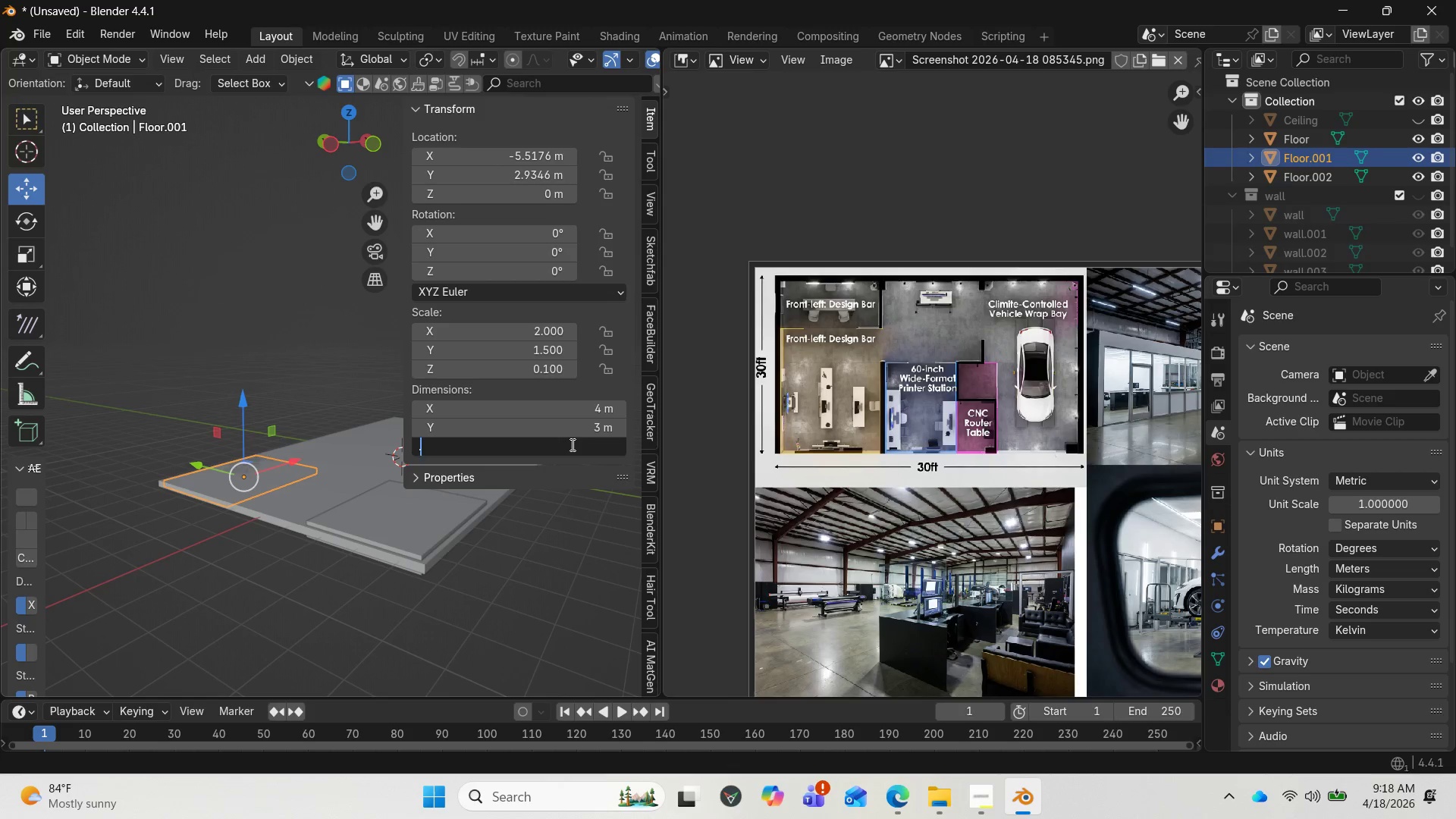 
key(4)
 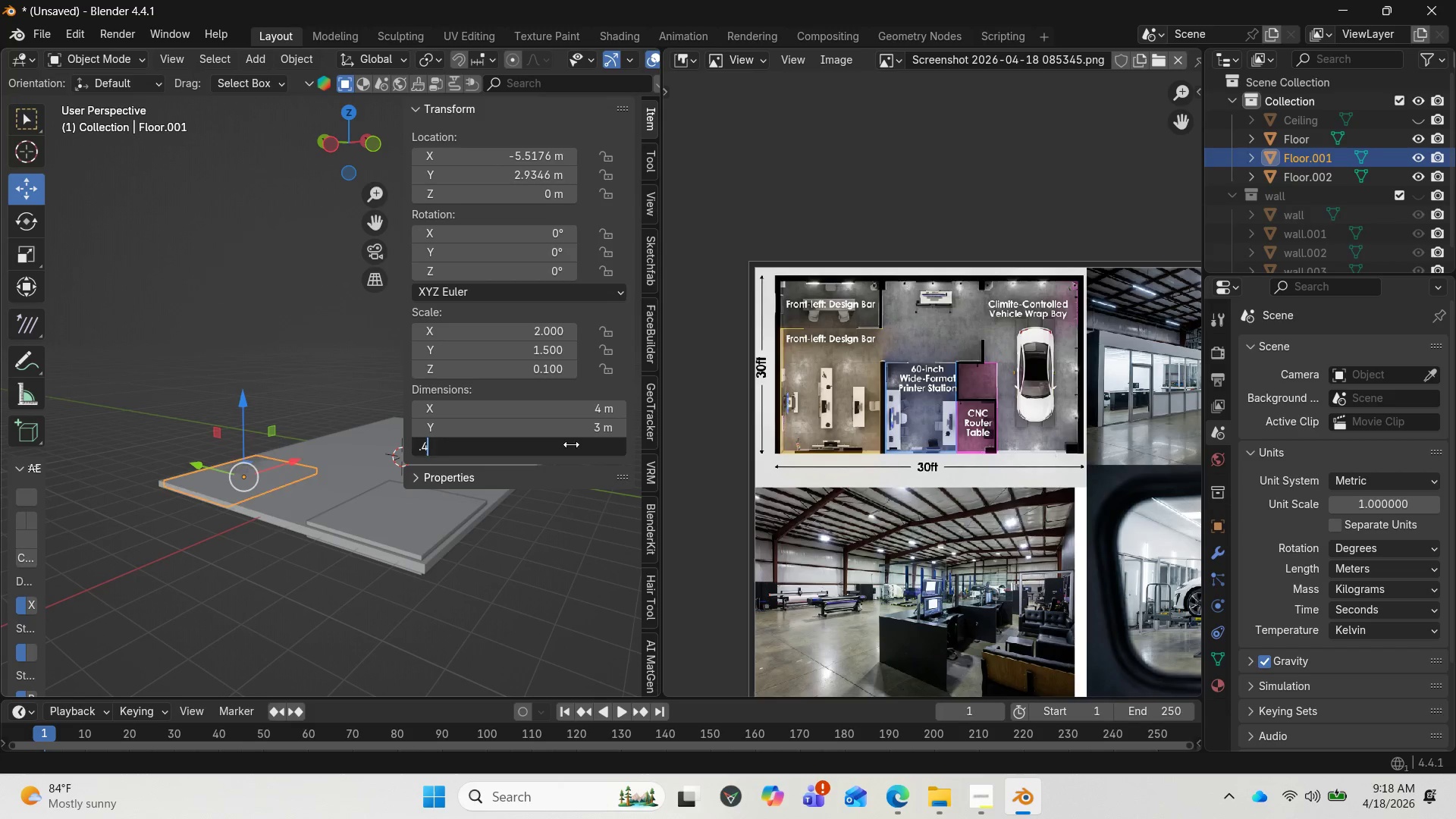 
key(Enter)
 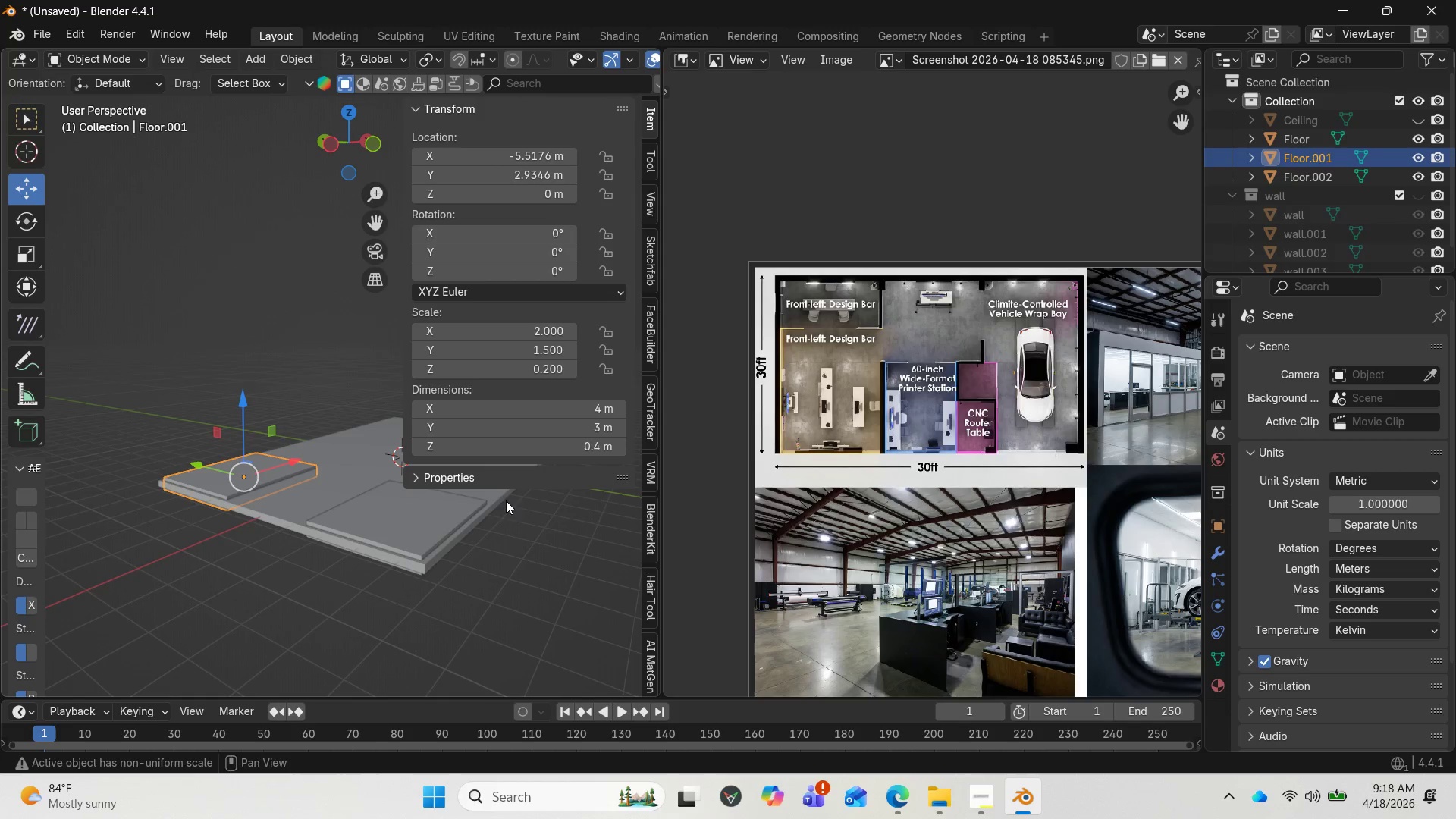 
scroll: coordinate [370, 529], scroll_direction: down, amount: 2.0
 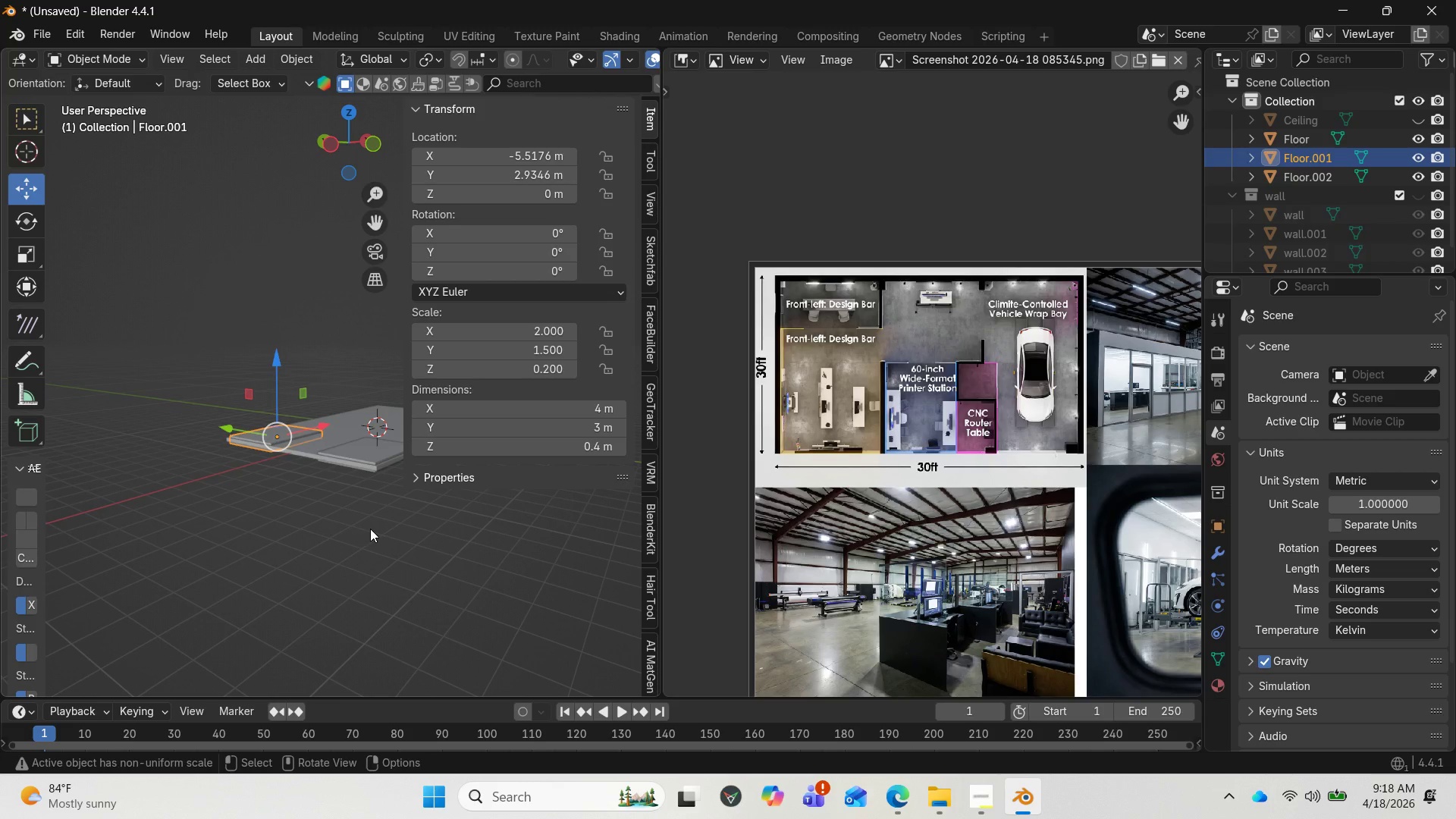 
key(Numpad7)
 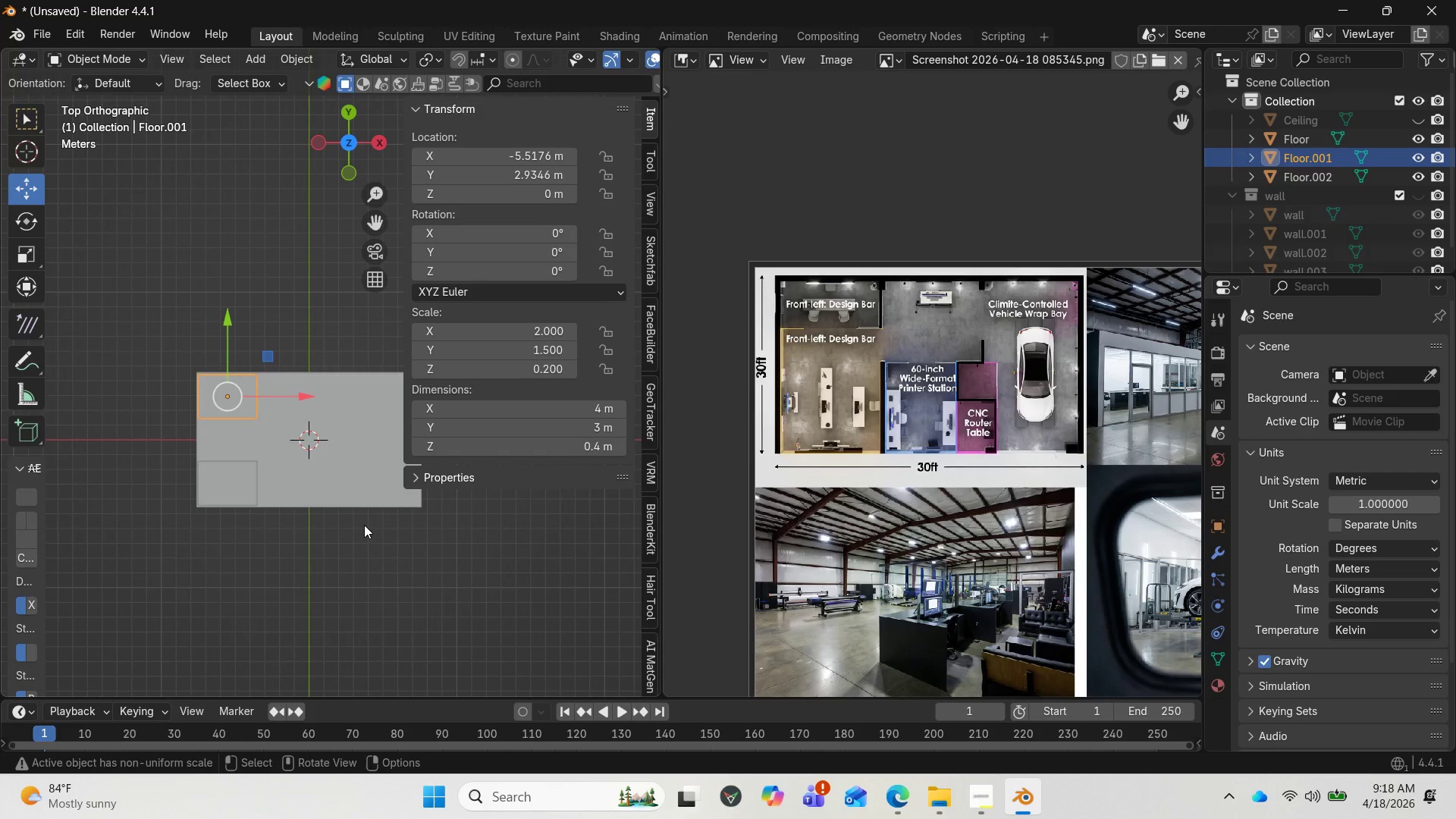 
left_click([247, 482])
 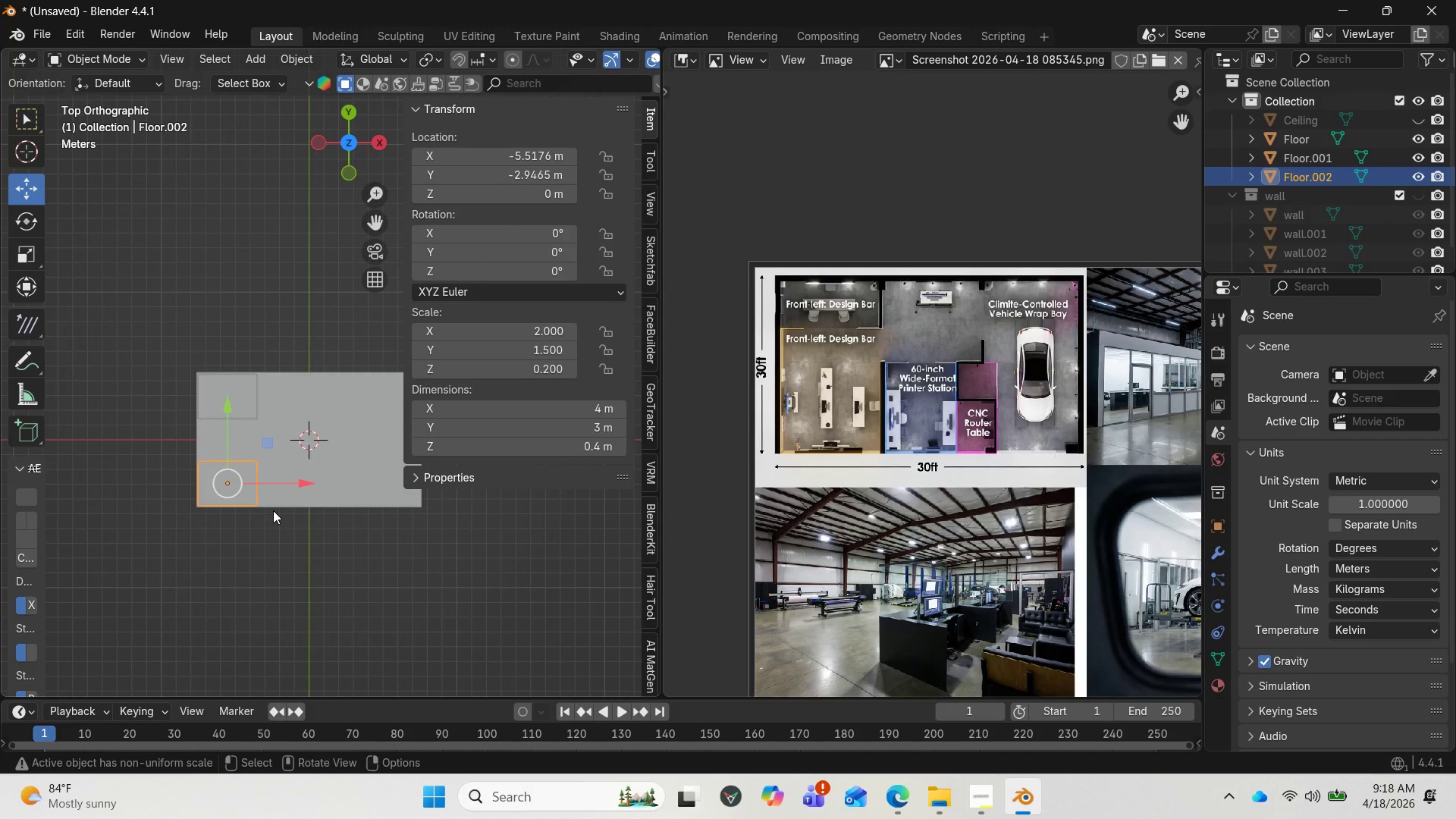 
wait(11.17)
 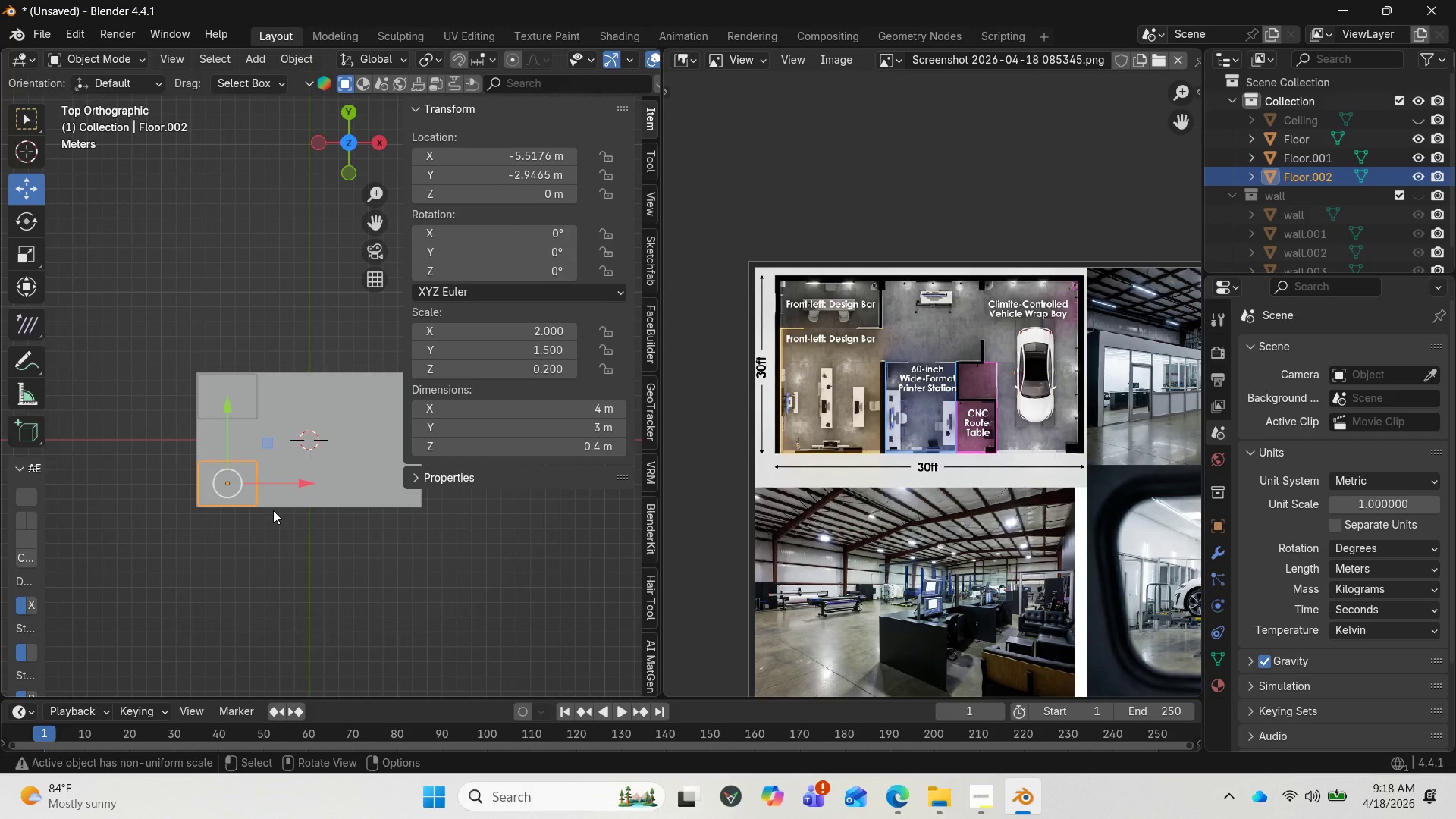 
hold_key(key=ControlLeft, duration=0.83)
 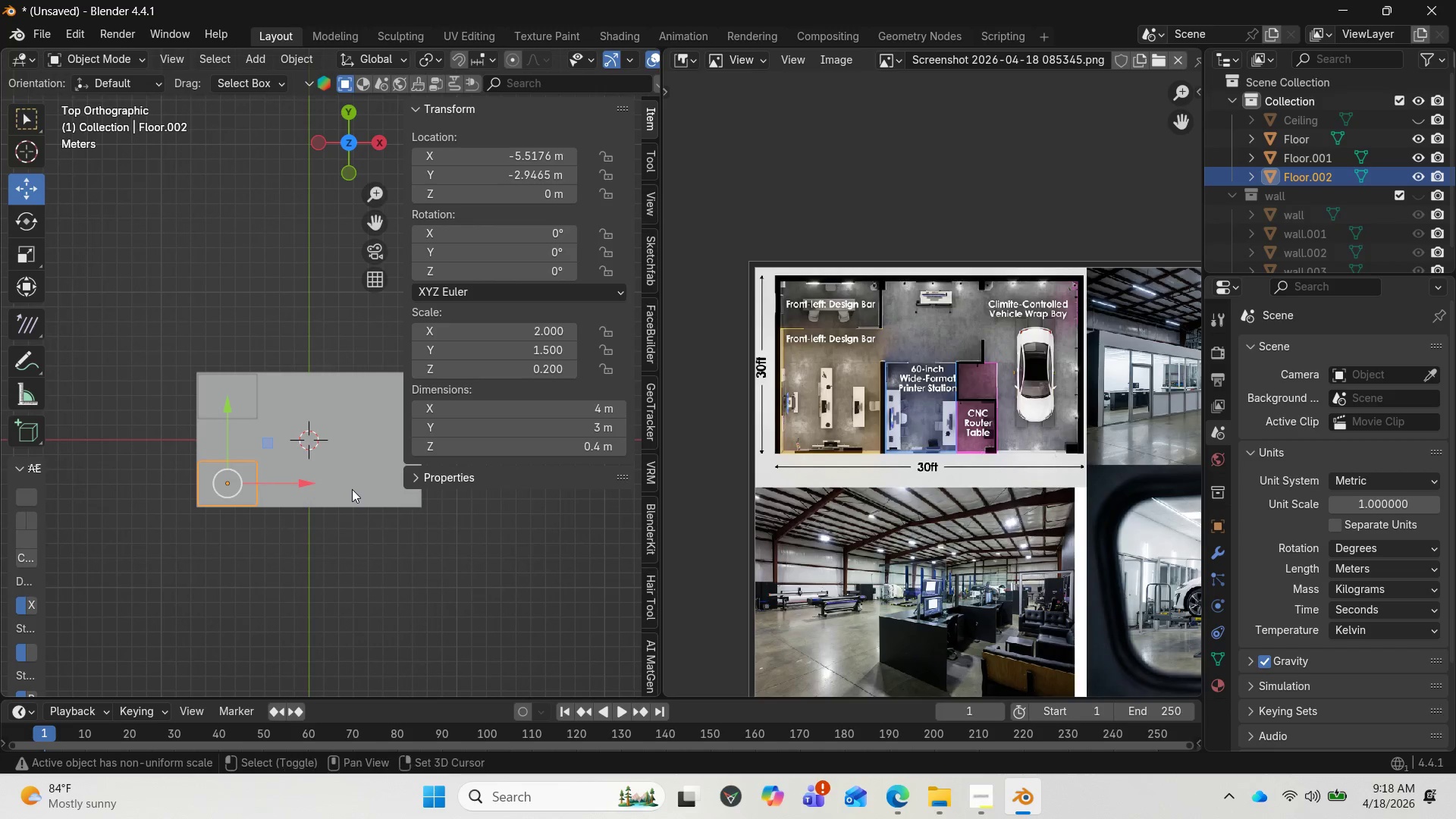 
hold_key(key=ShiftLeft, duration=0.72)
 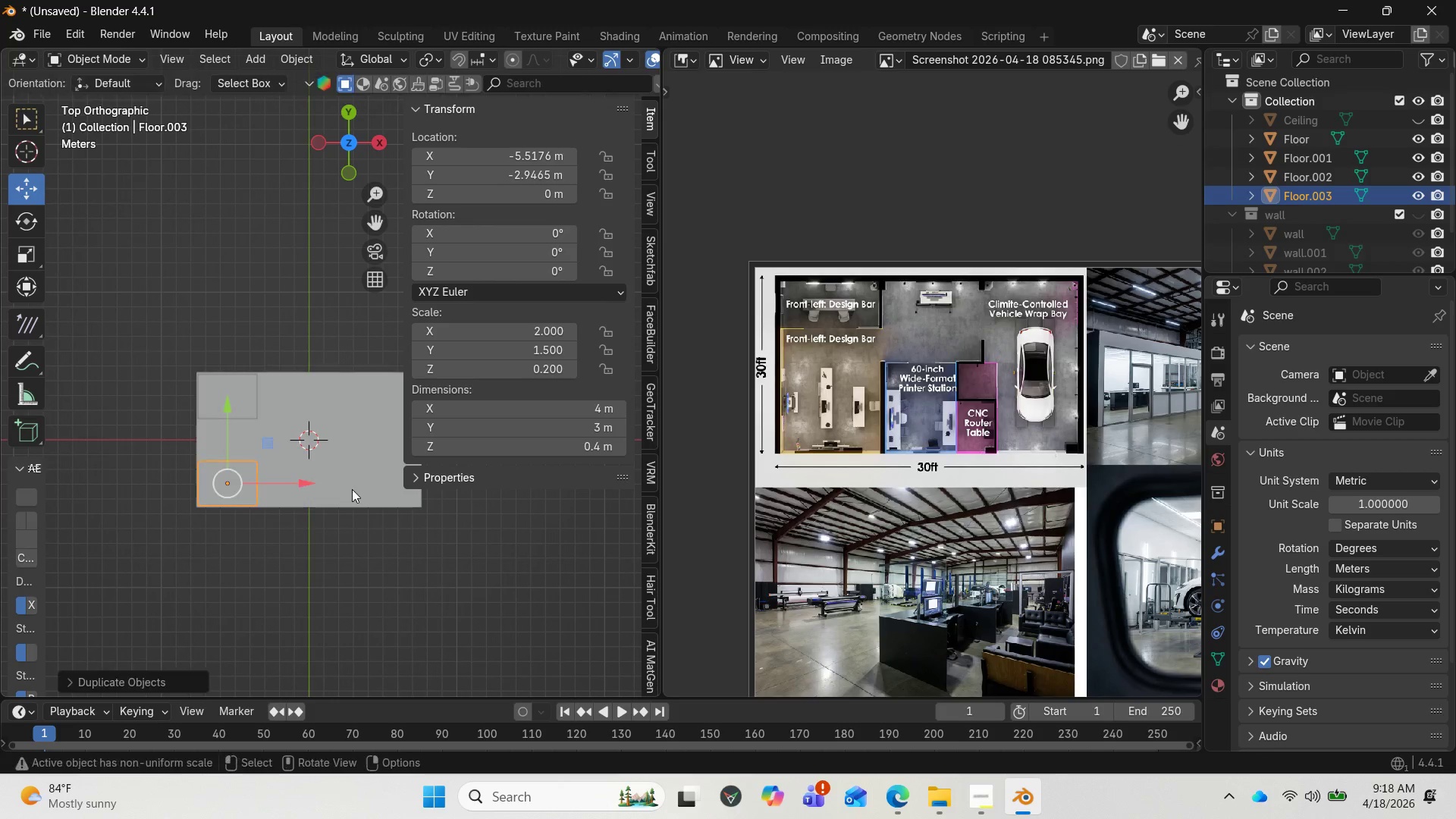 
hold_key(key=D, duration=0.31)
 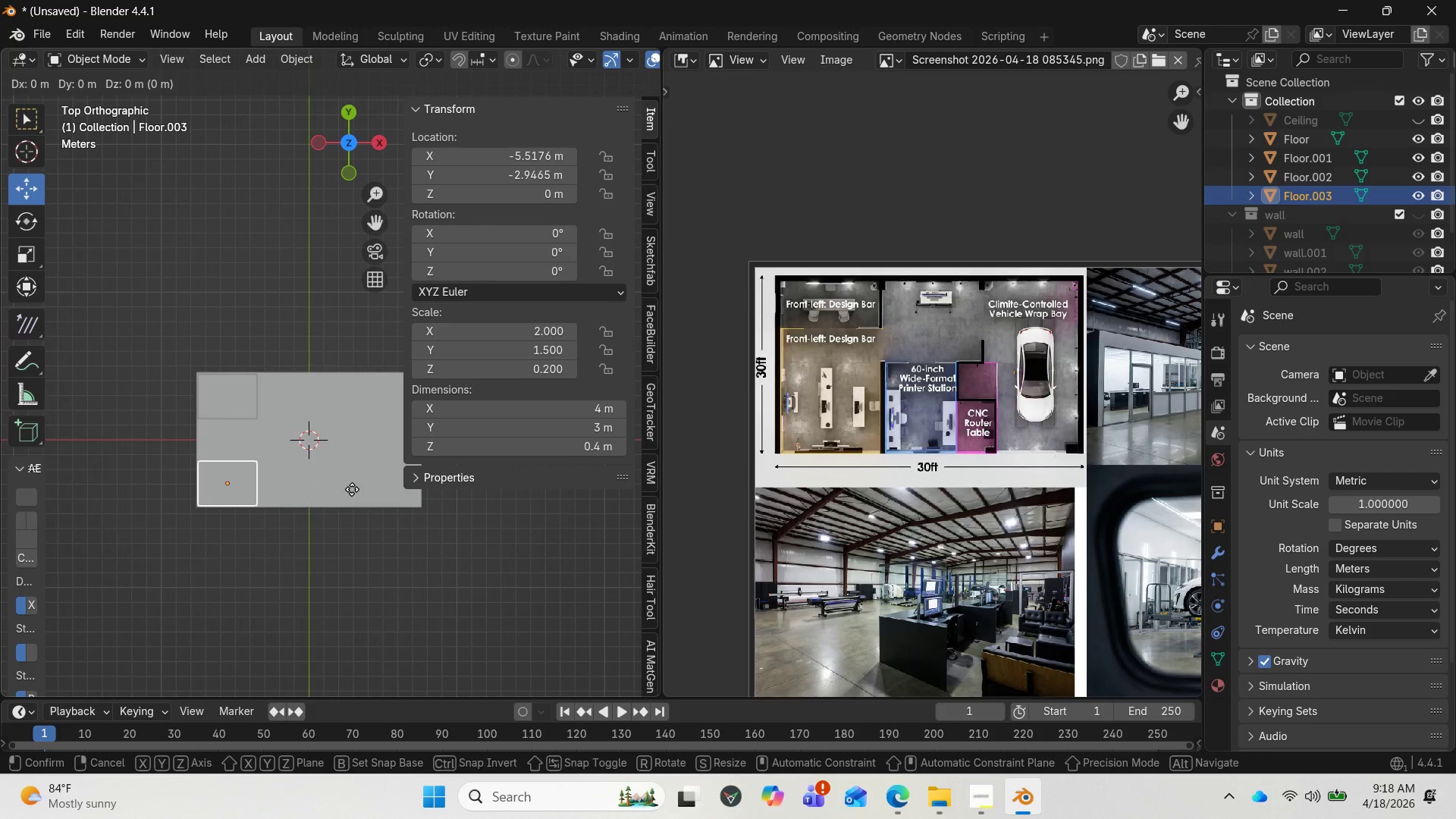 
key(Enter)
 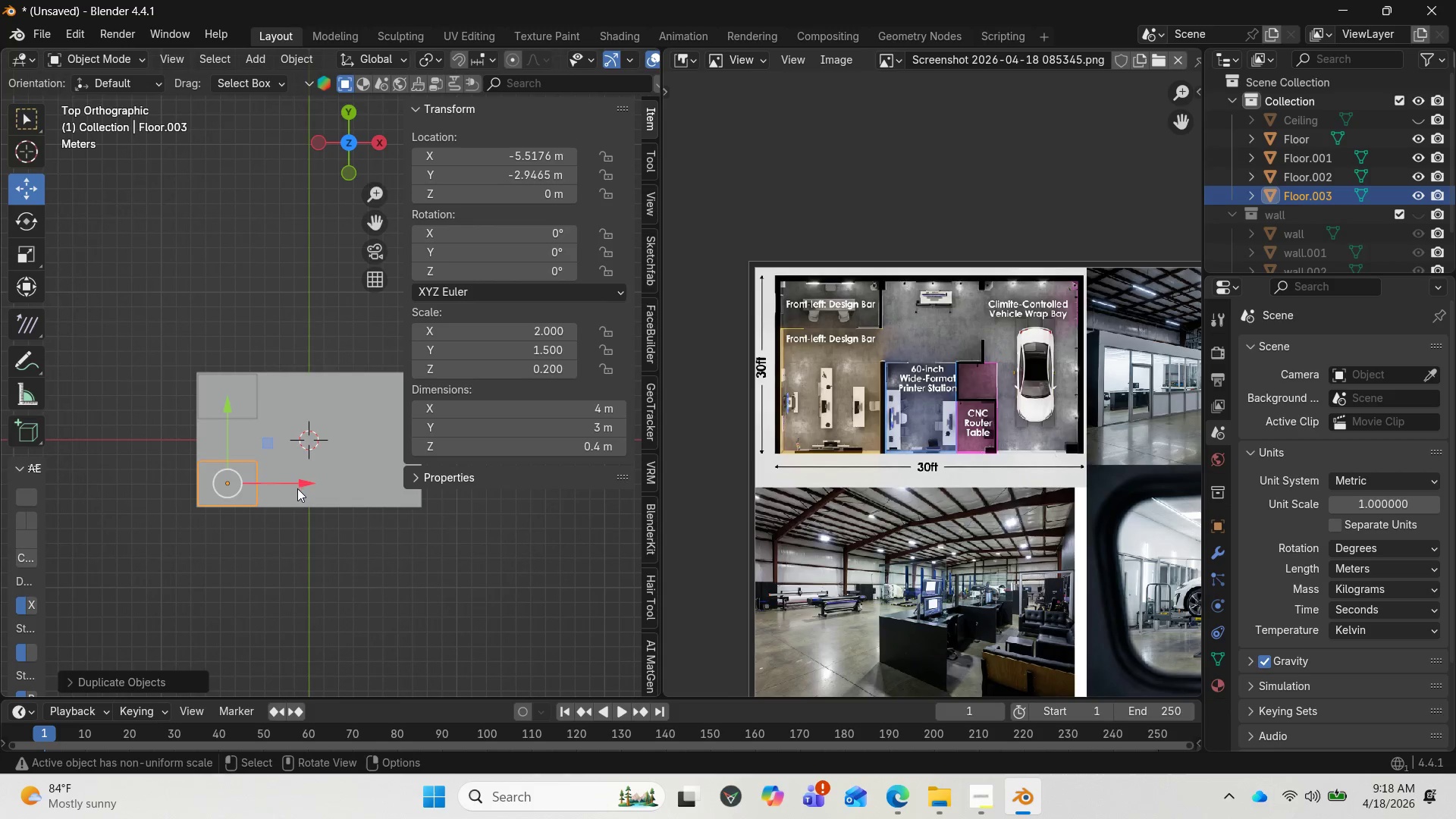 
left_click_drag(start_coordinate=[298, 489], to_coordinate=[360, 482])
 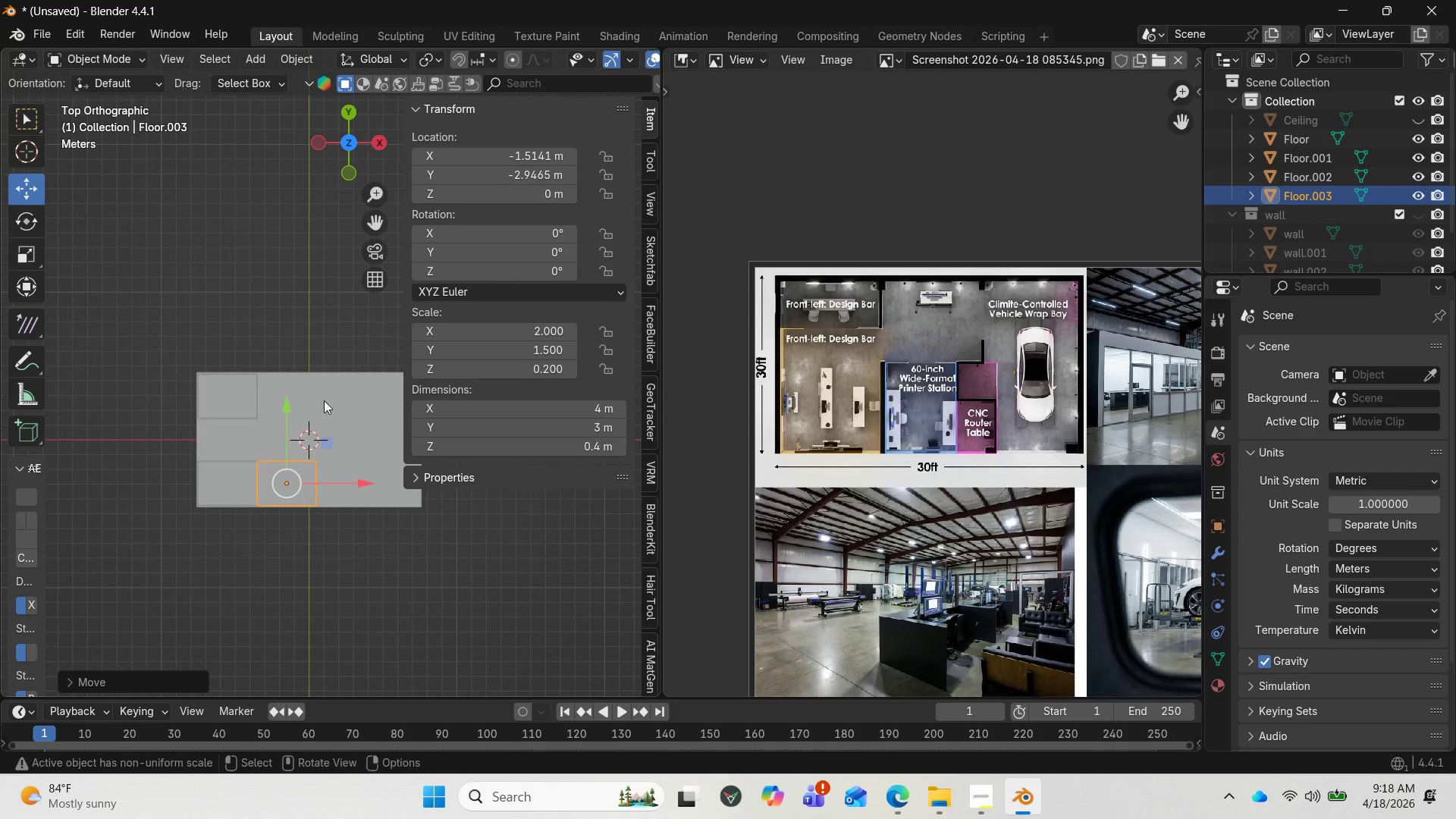 
left_click_drag(start_coordinate=[287, 420], to_coordinate=[287, 399])
 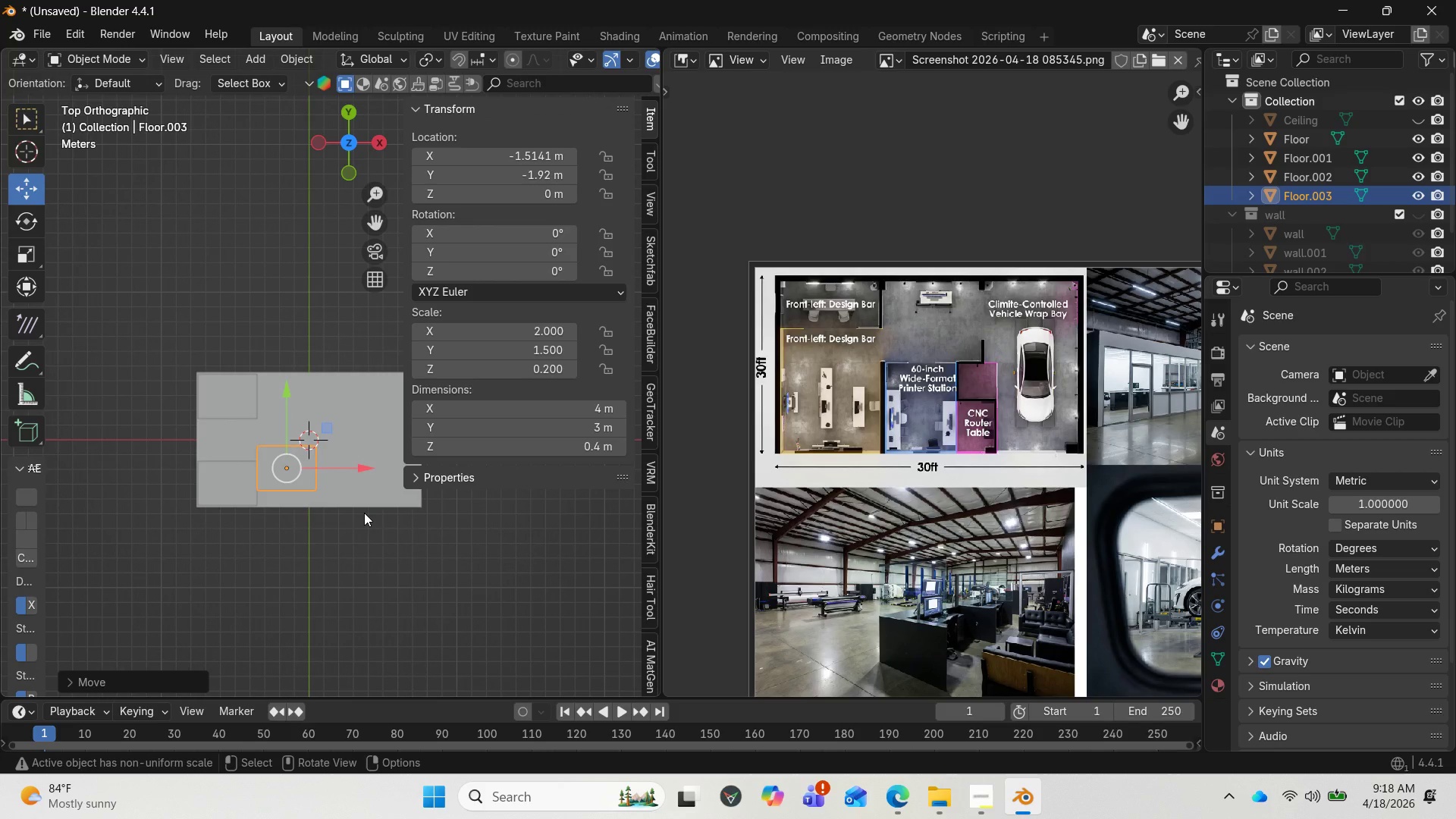 
wait(5.48)
 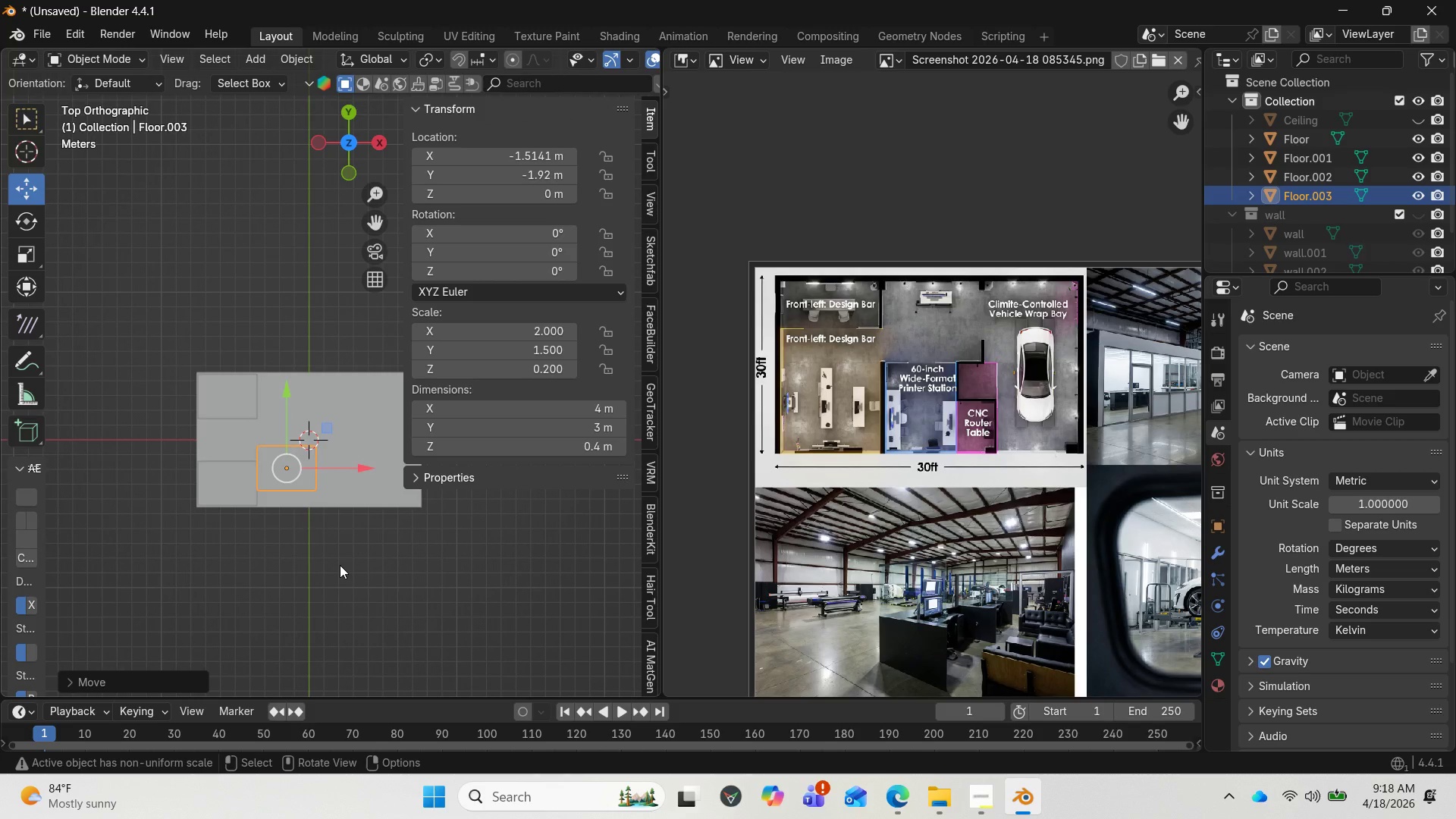 
type(szy)
 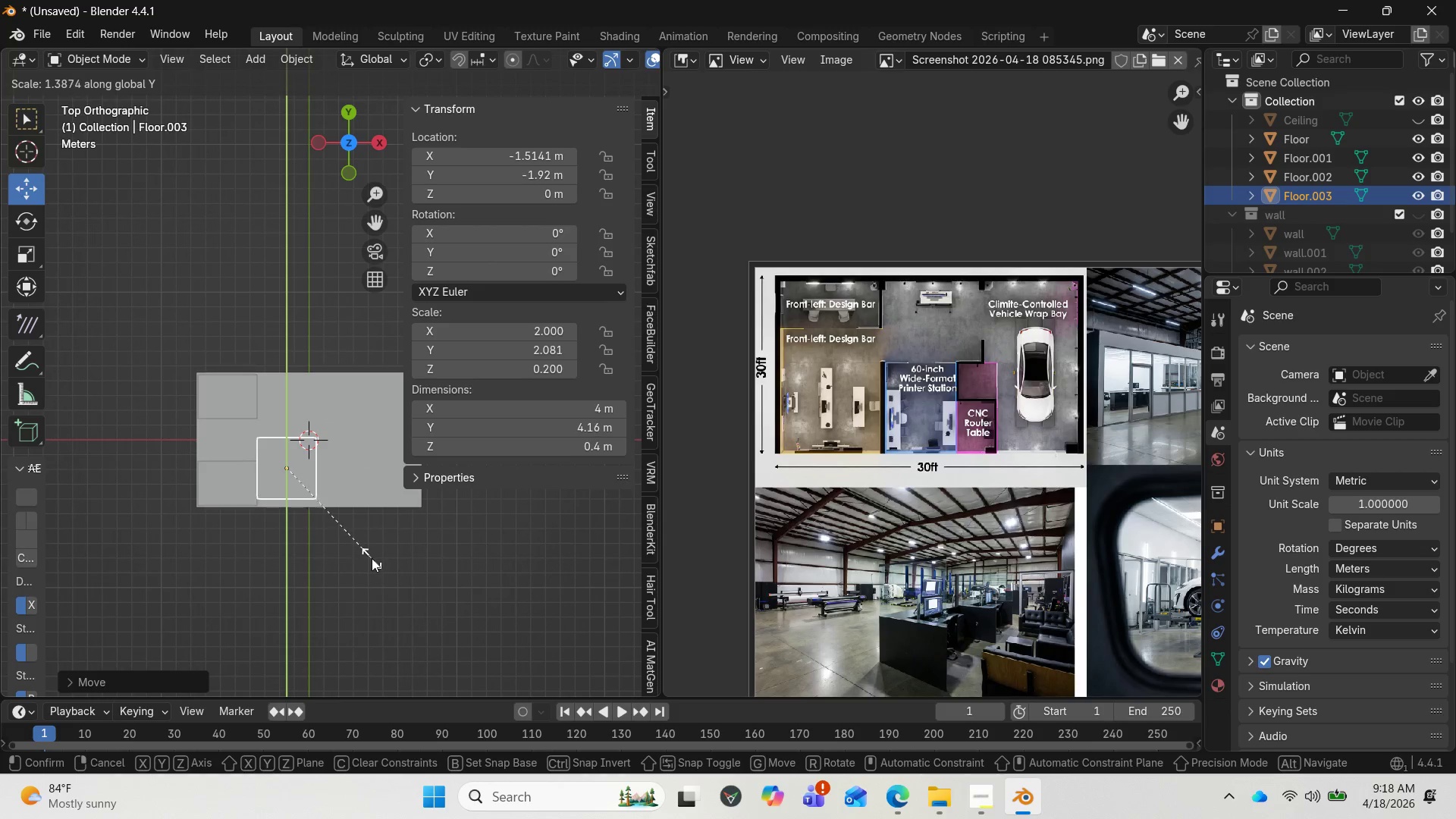 
left_click([372, 558])
 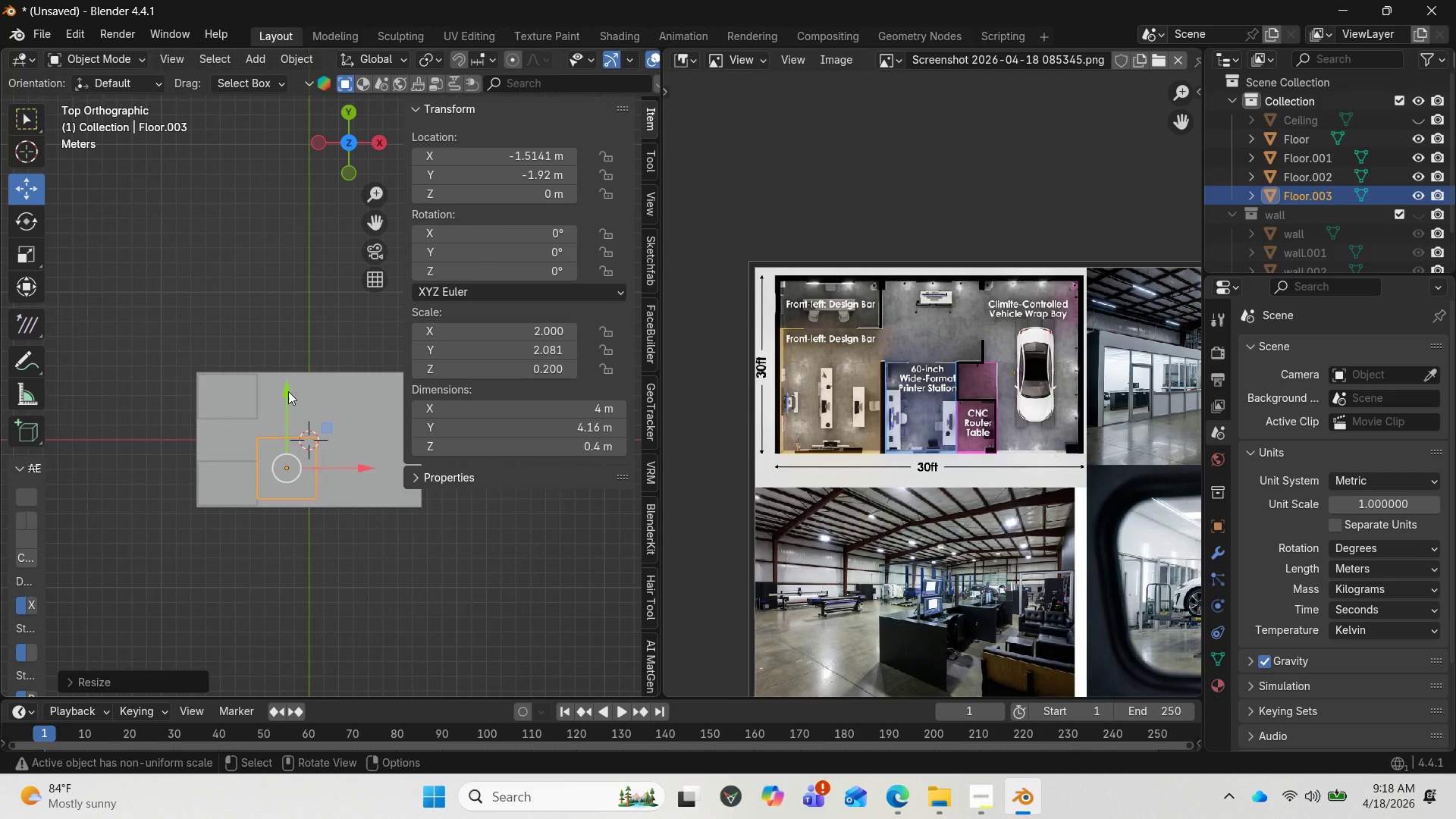 
left_click_drag(start_coordinate=[288, 385], to_coordinate=[288, 395])
 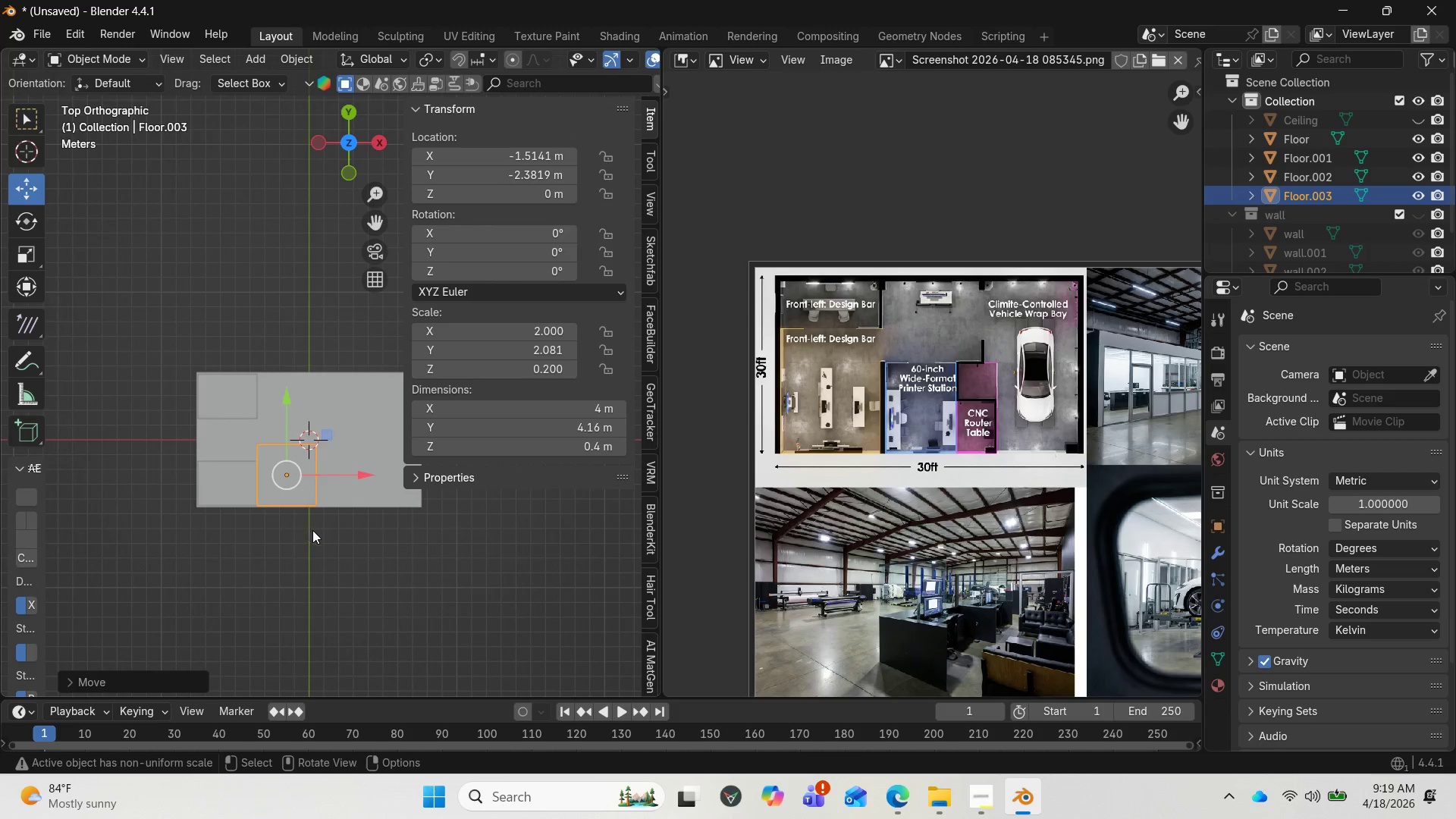 
wait(6.59)
 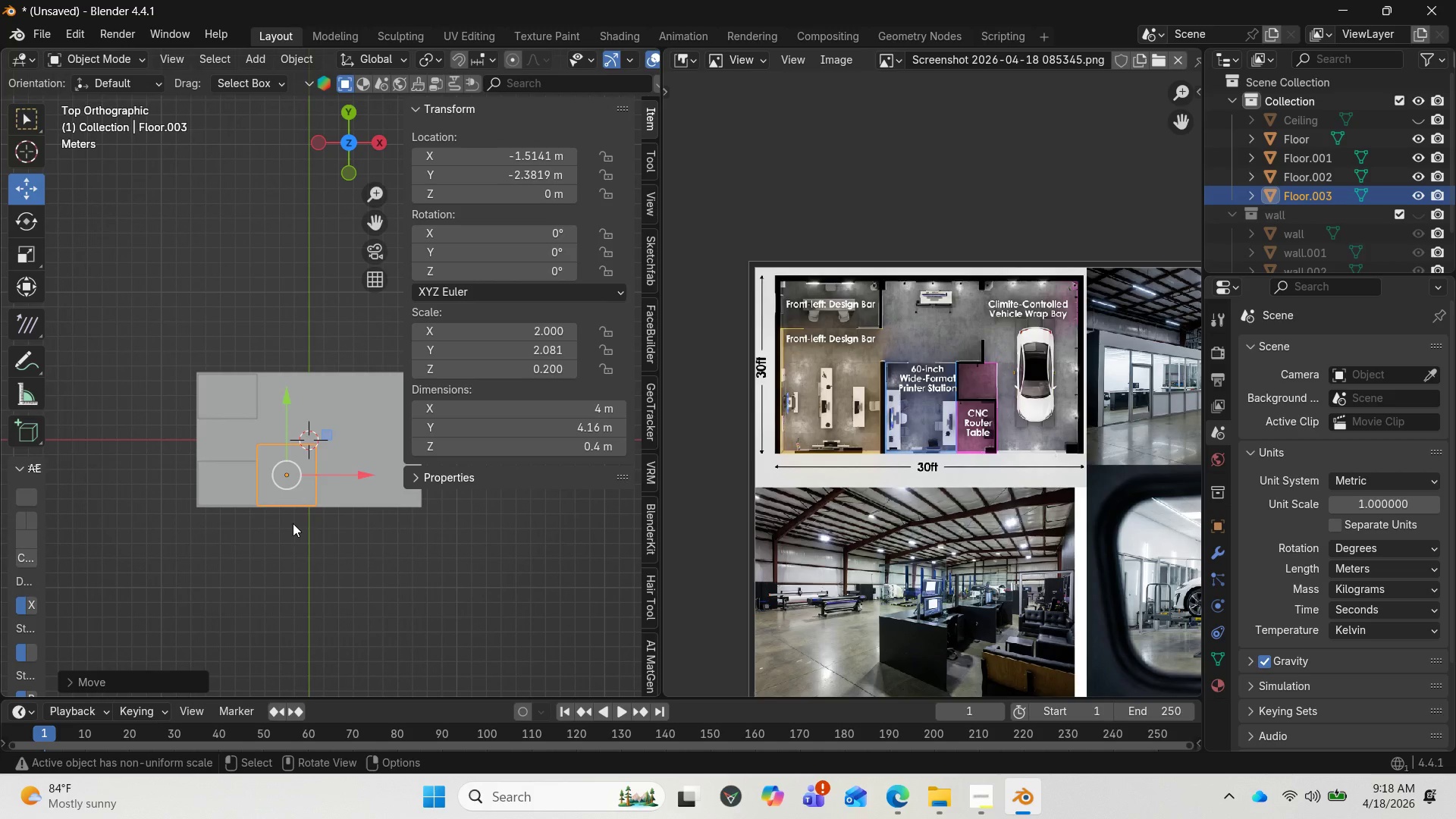 
scroll: coordinate [322, 532], scroll_direction: down, amount: 1.0
 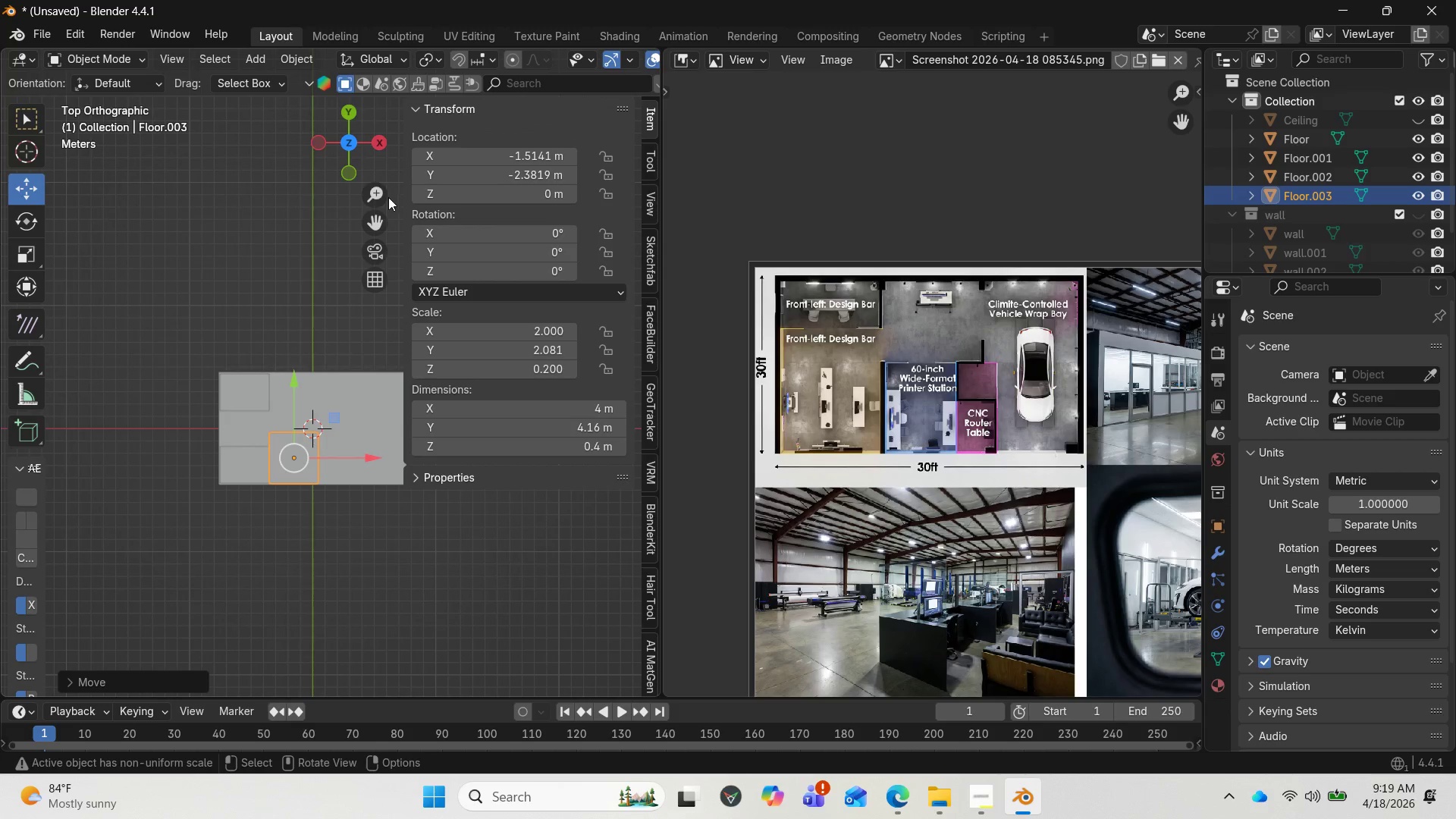 
left_click_drag(start_coordinate=[378, 219], to_coordinate=[299, 224])
 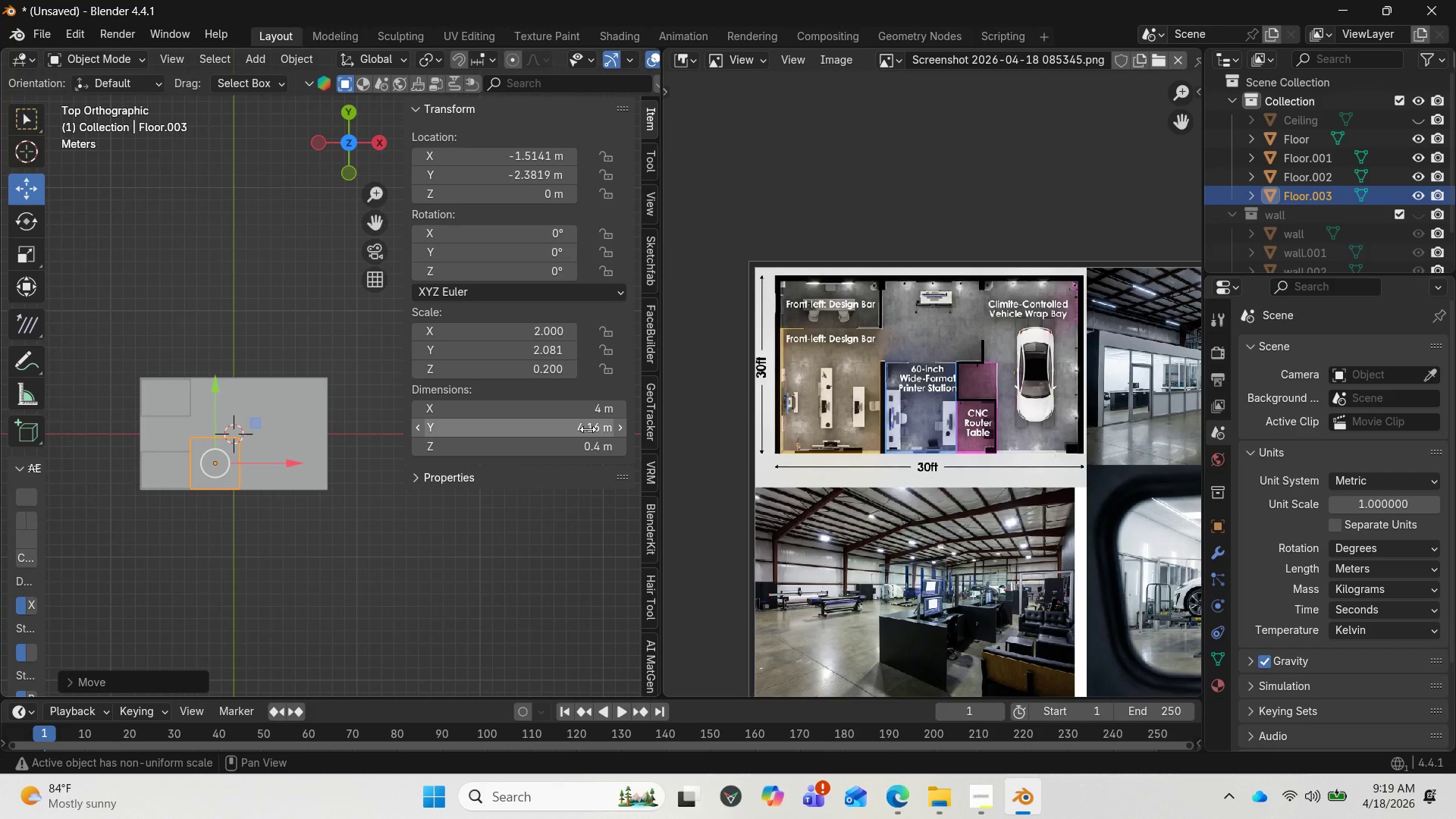 
left_click([588, 429])
 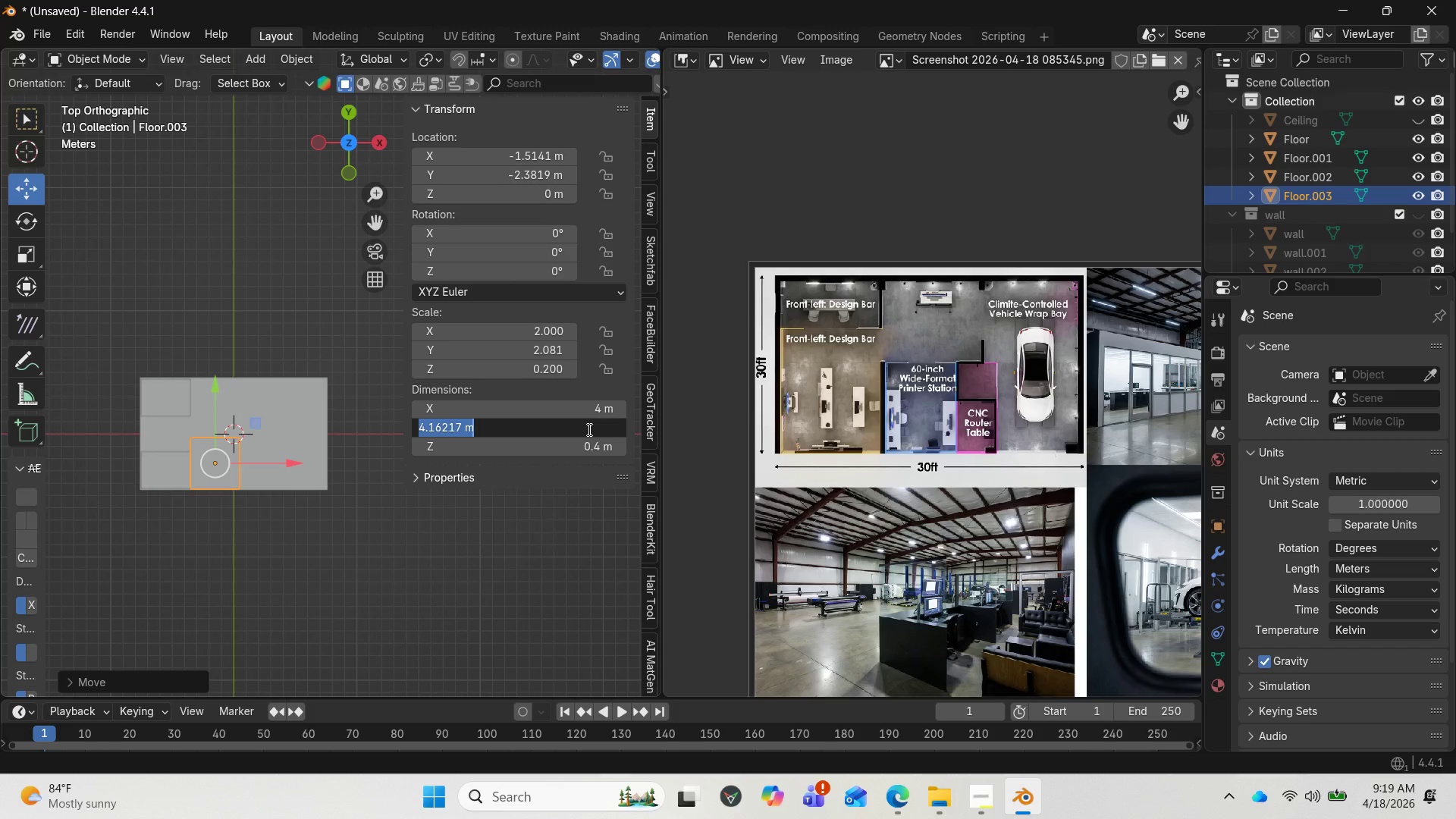 
key(4)
 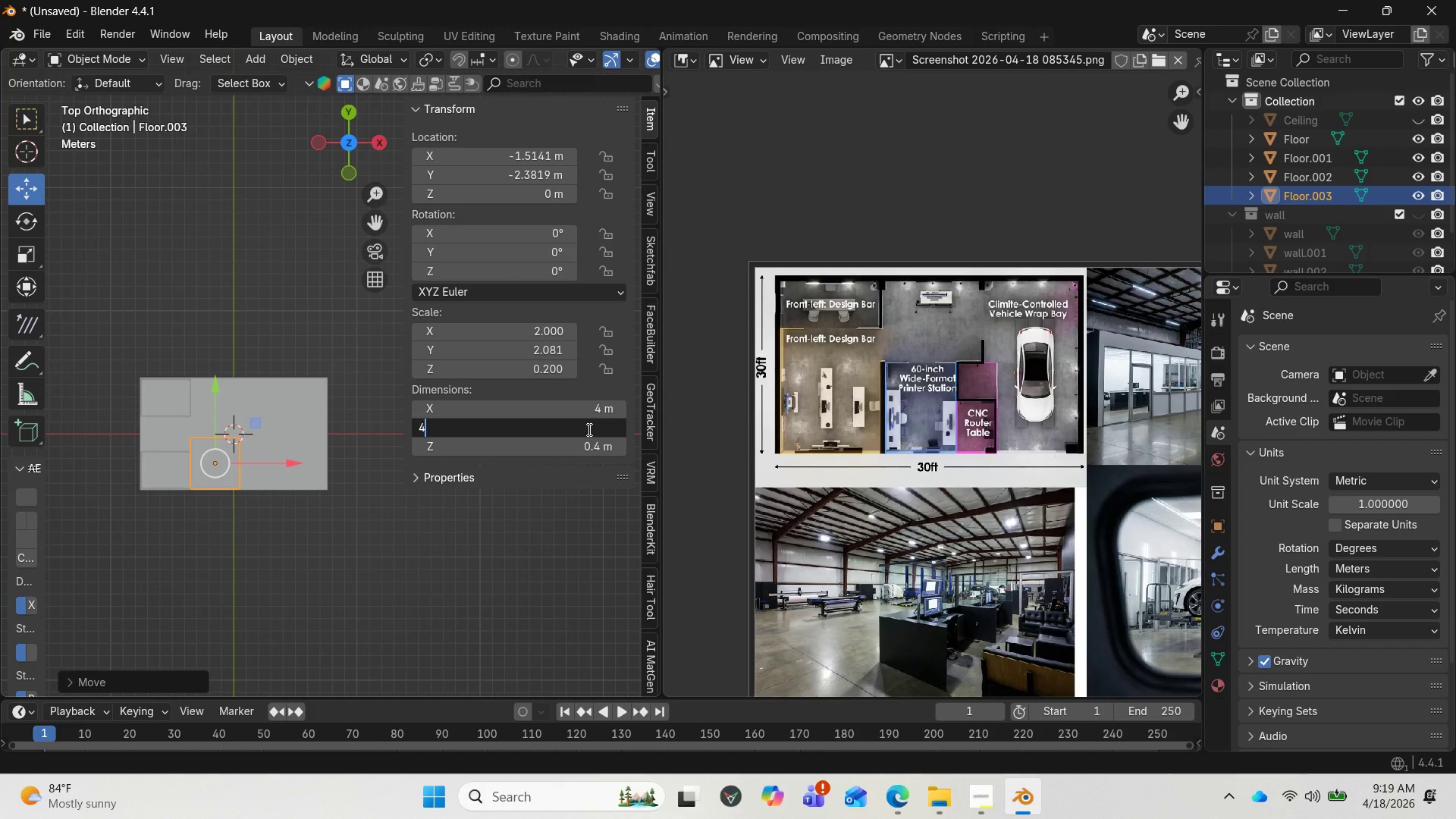 
key(Enter)
 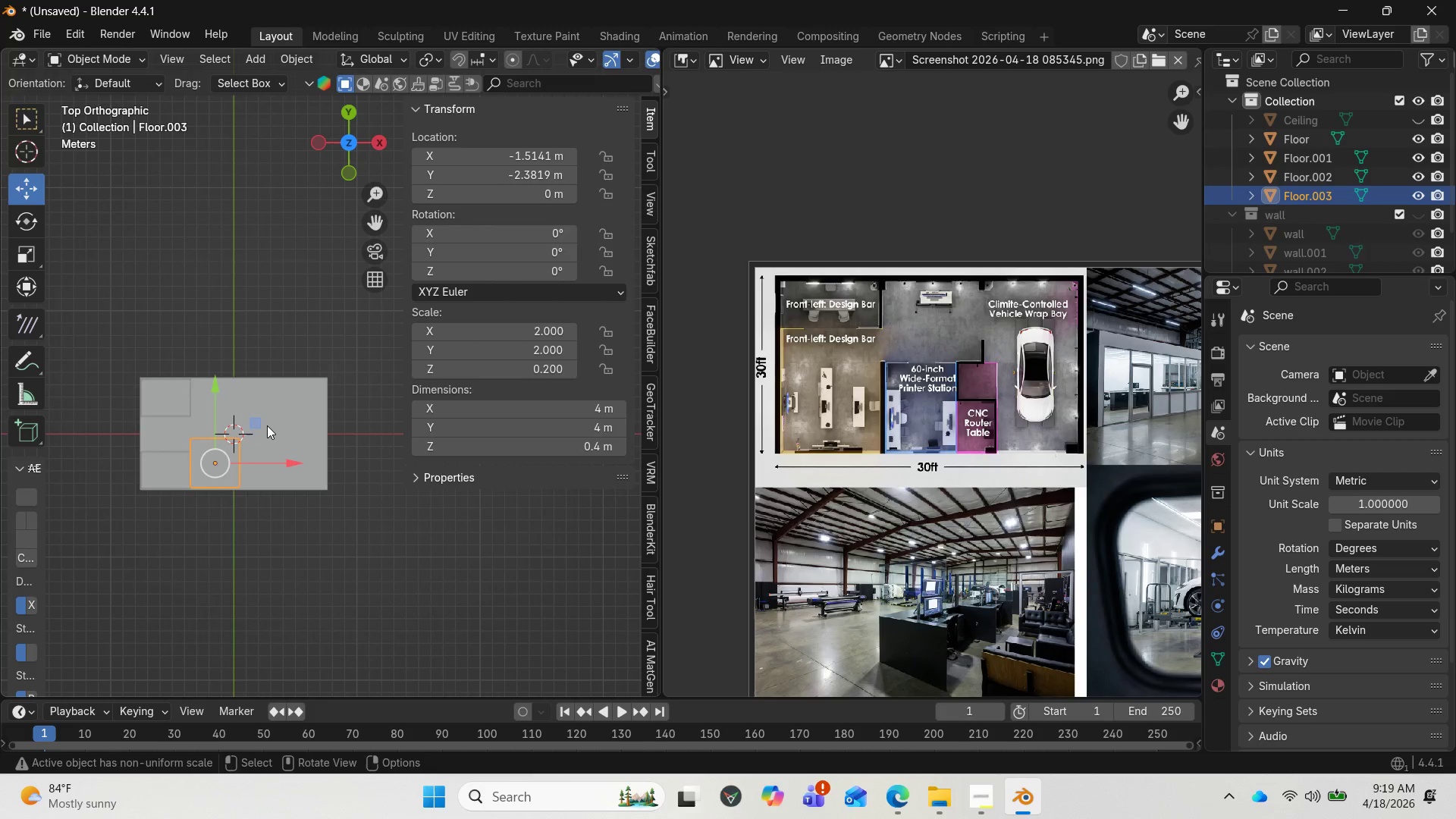 
wait(10.72)
 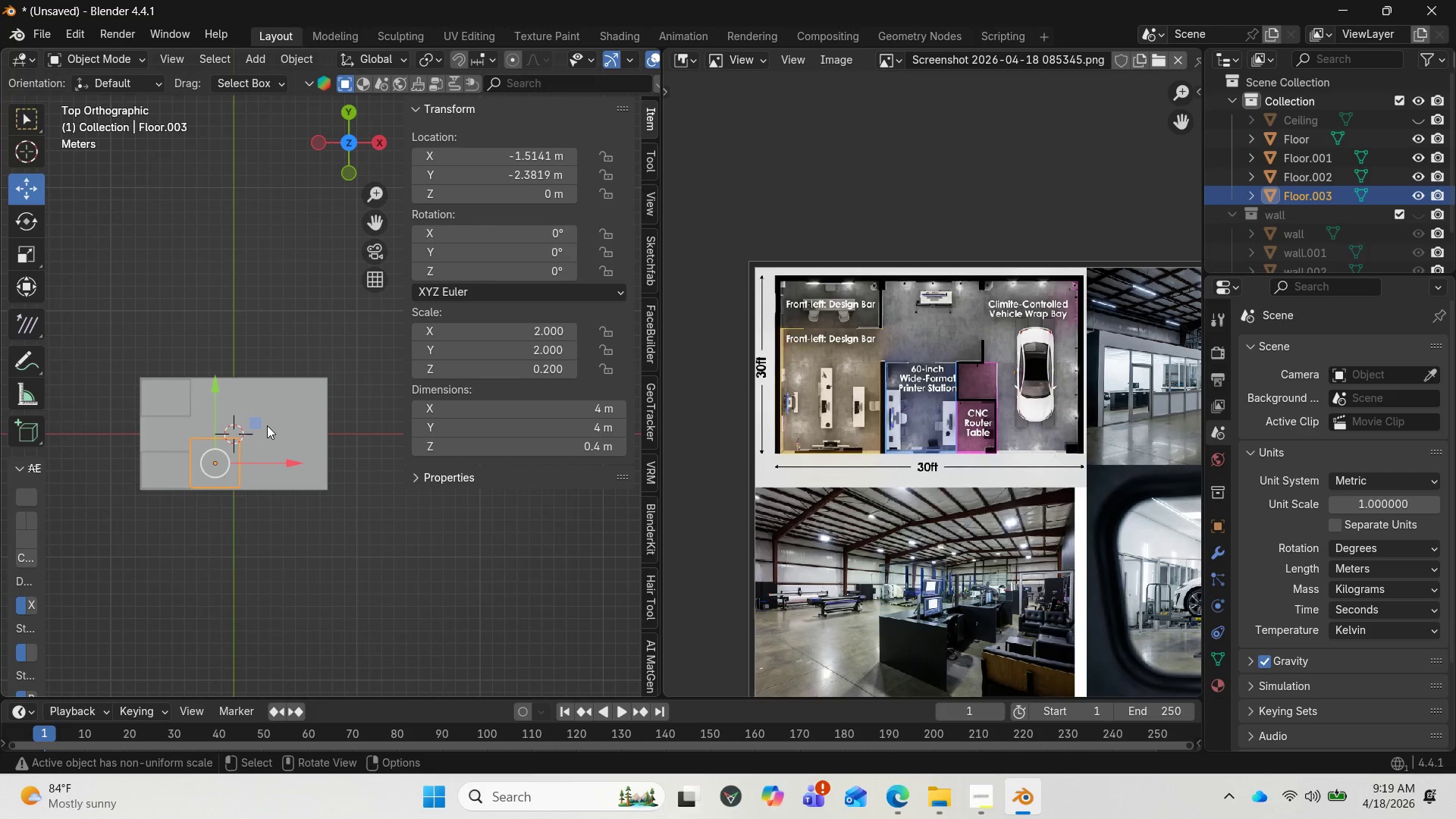 
left_click([551, 408])
 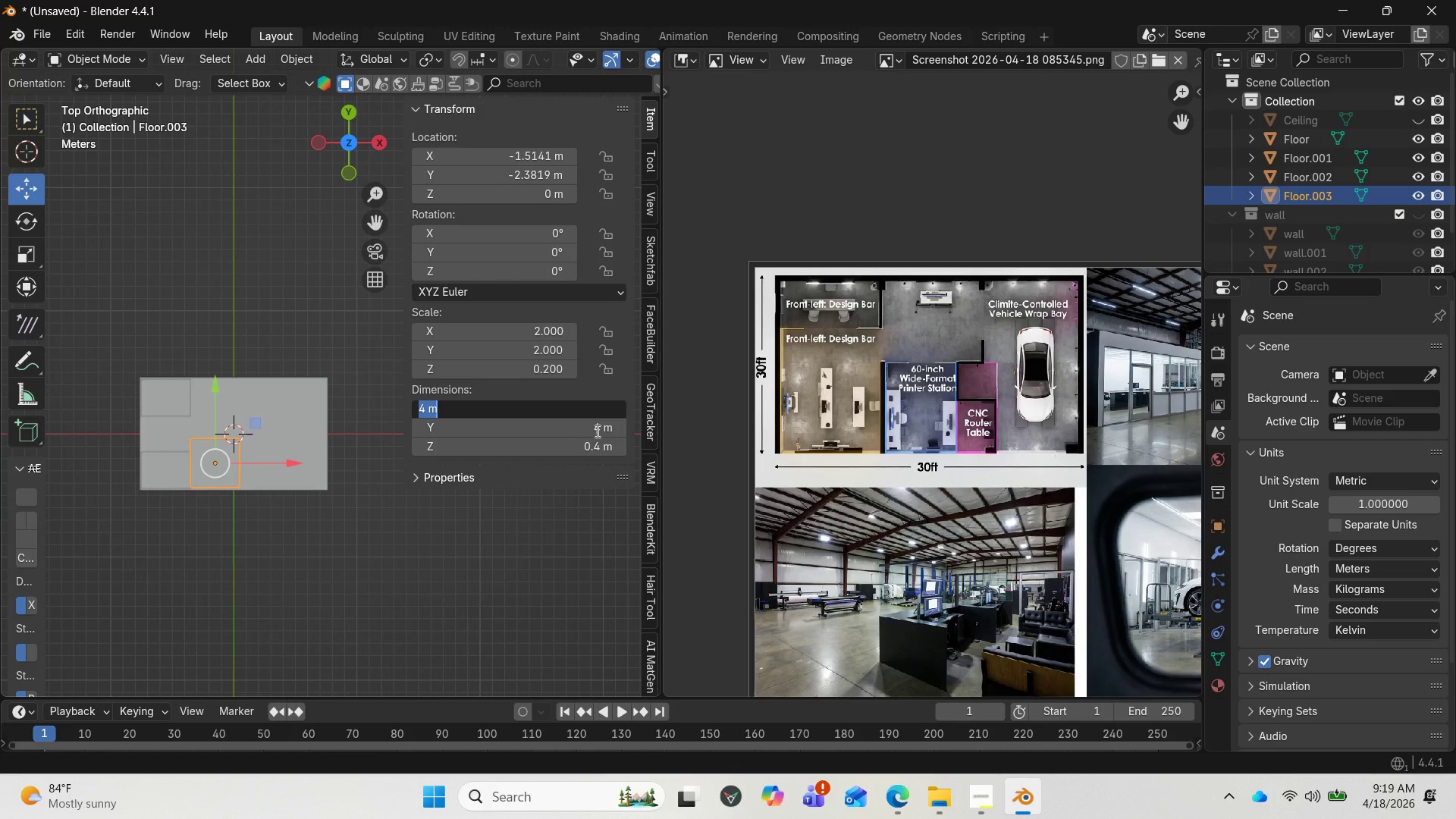 
wait(5.81)
 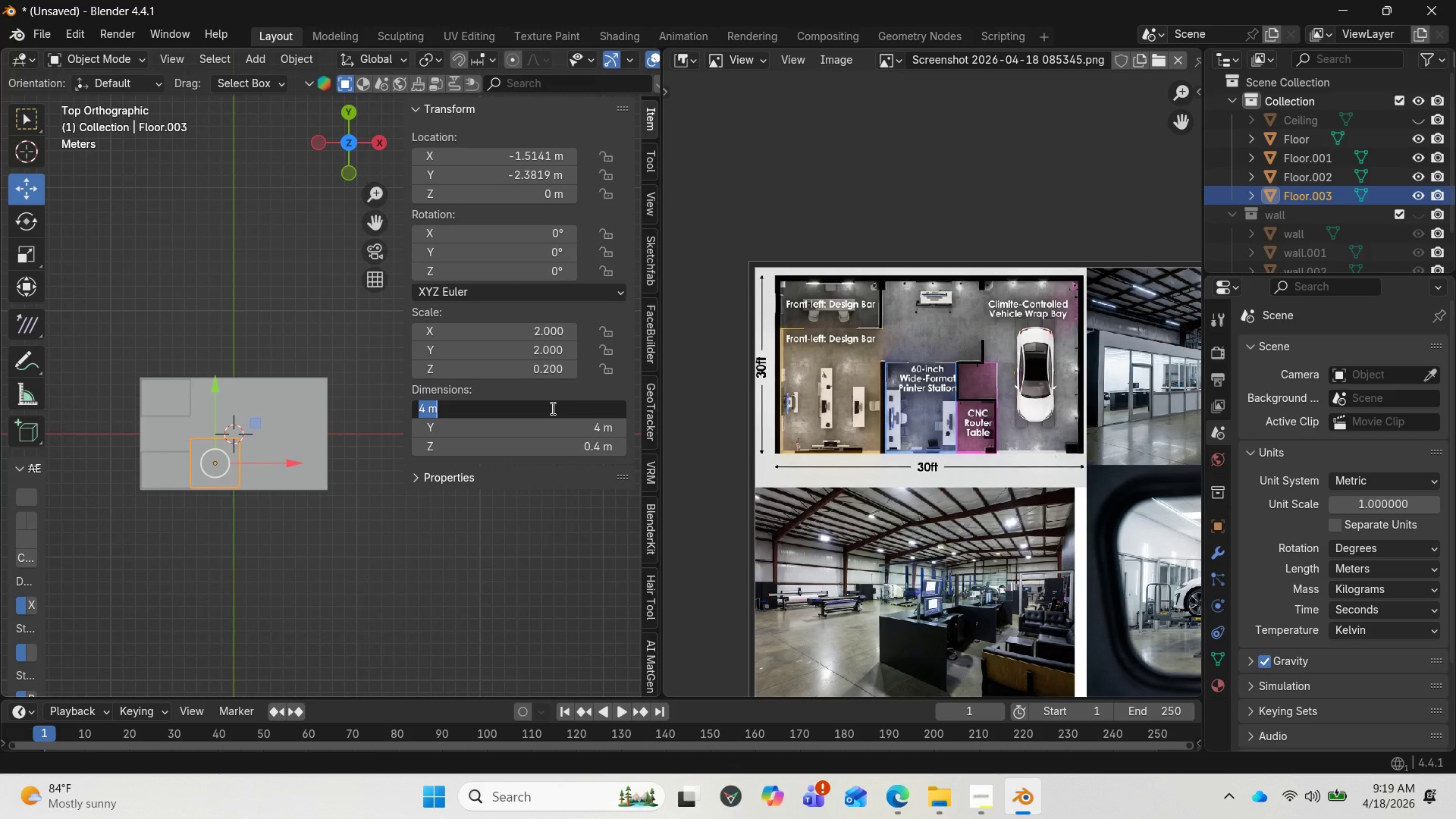 
left_click([596, 430])
 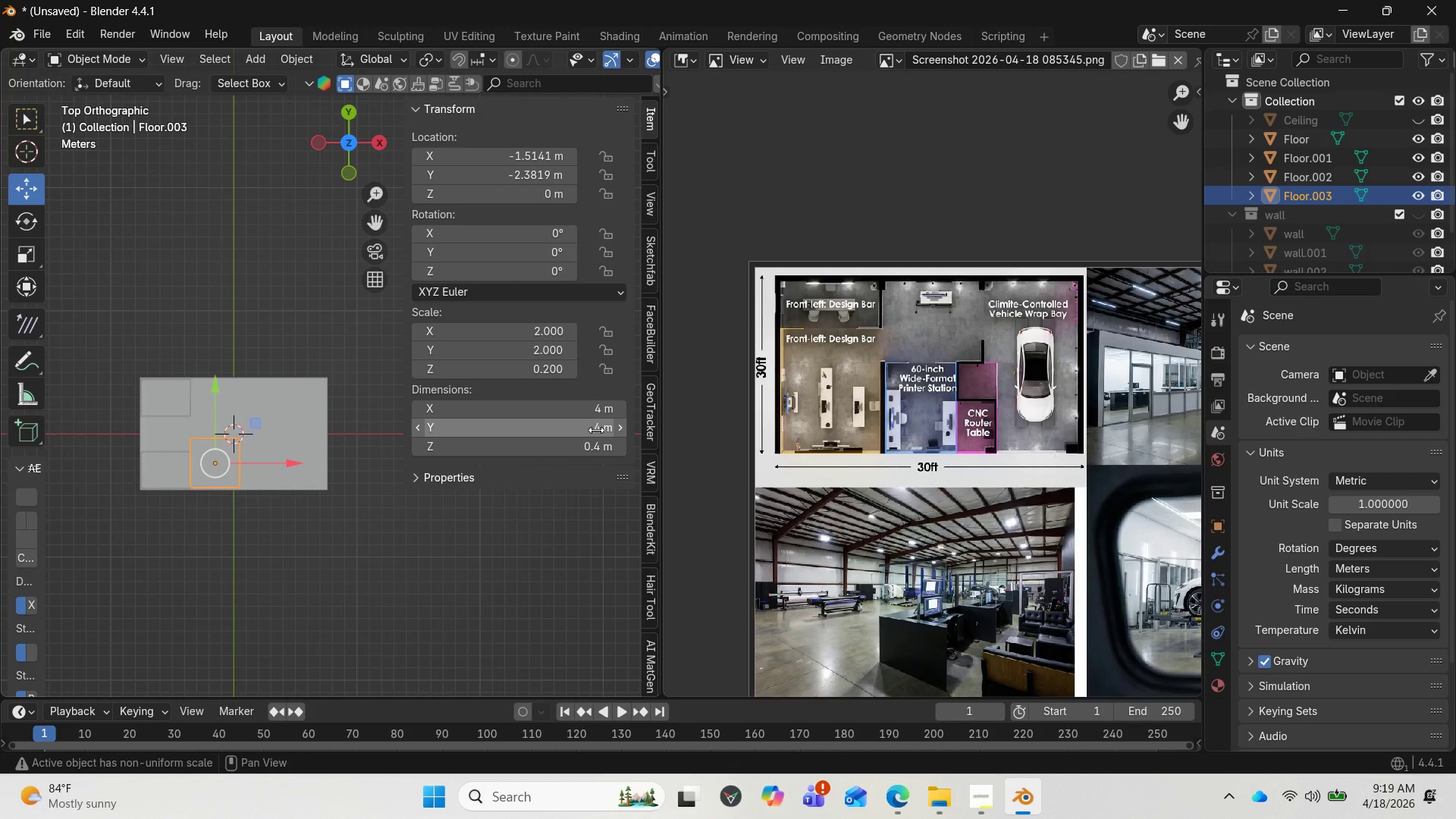 
left_click([596, 430])
 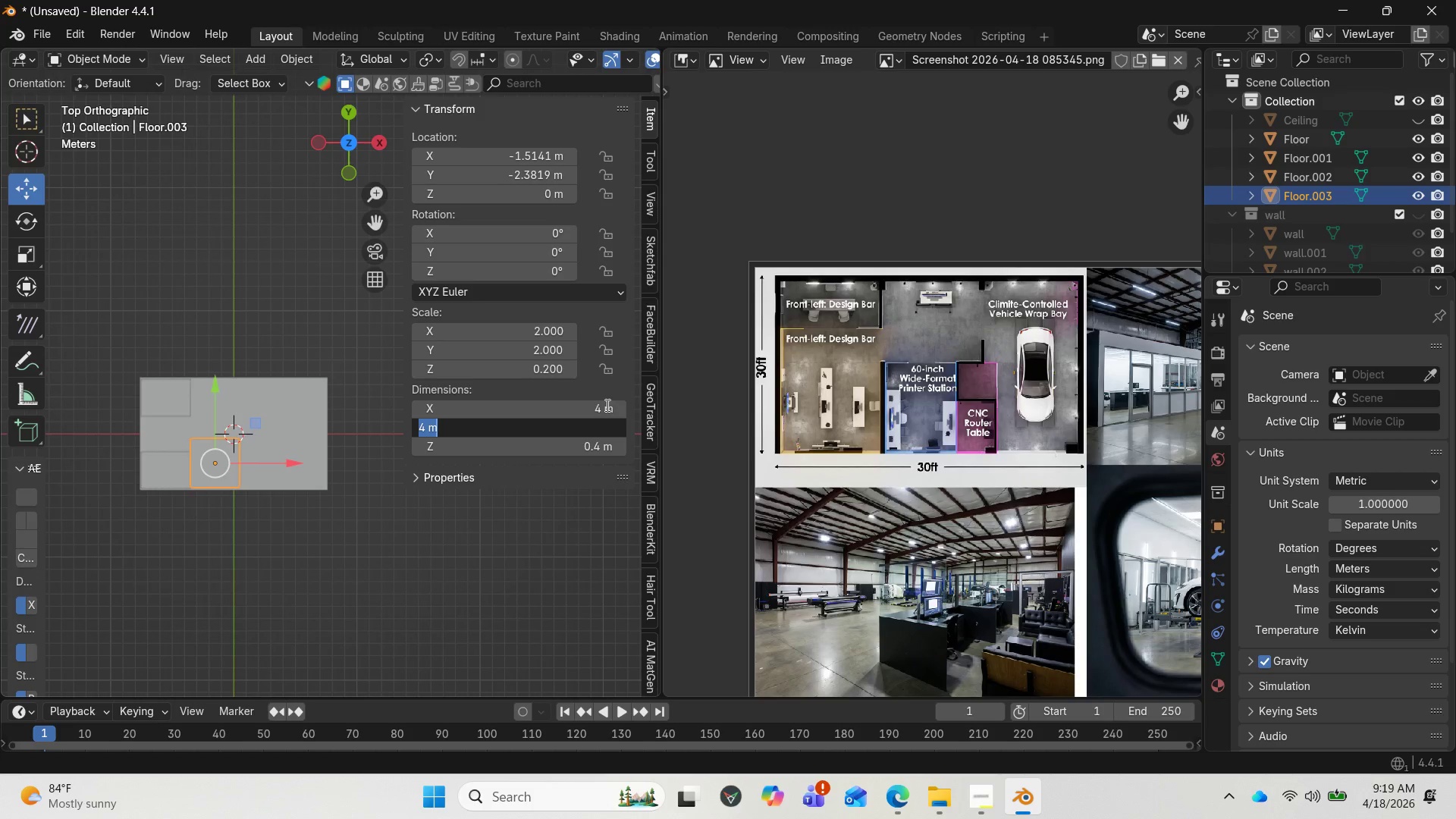 
wait(12.58)
 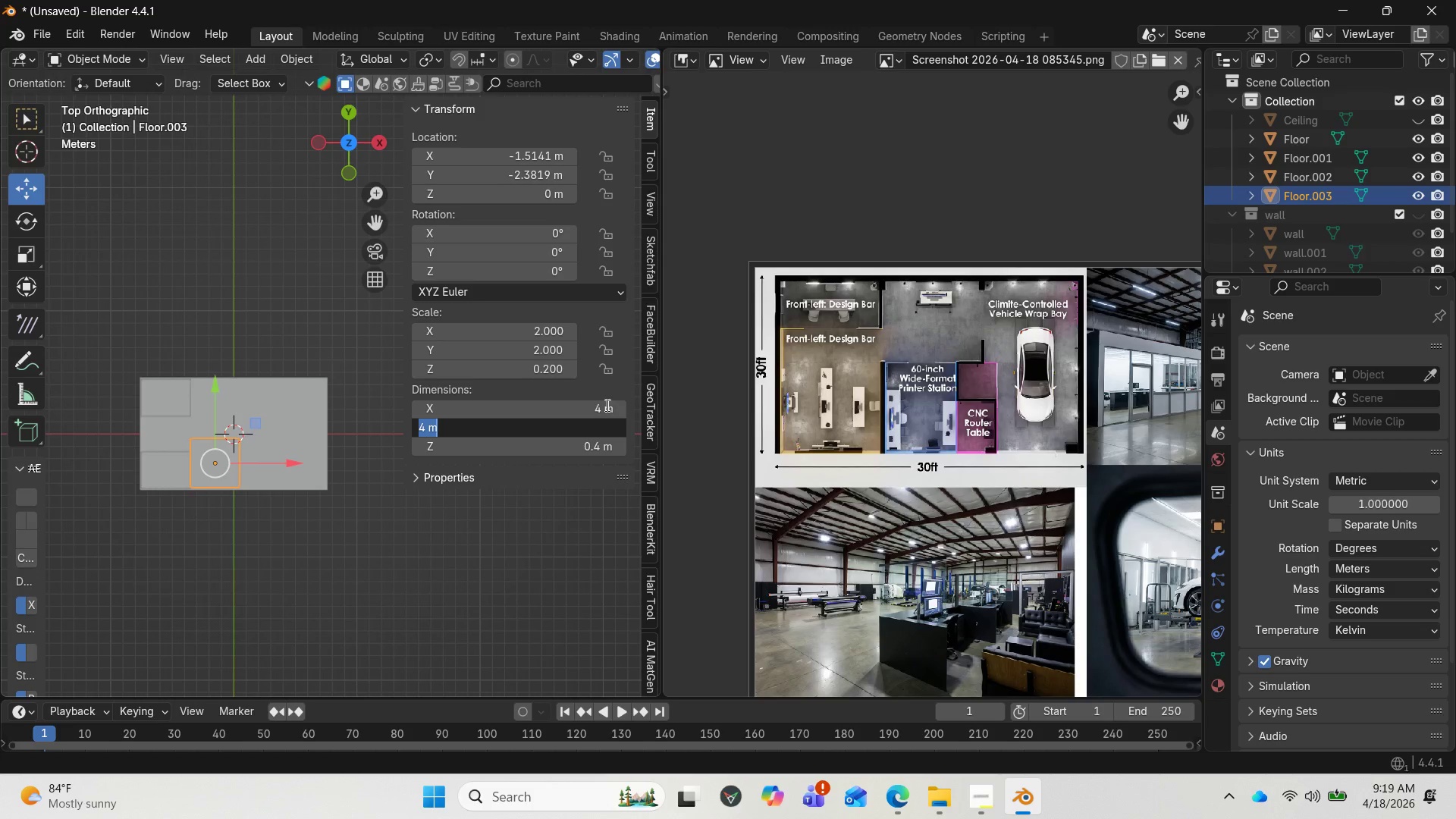 
left_click([595, 404])
 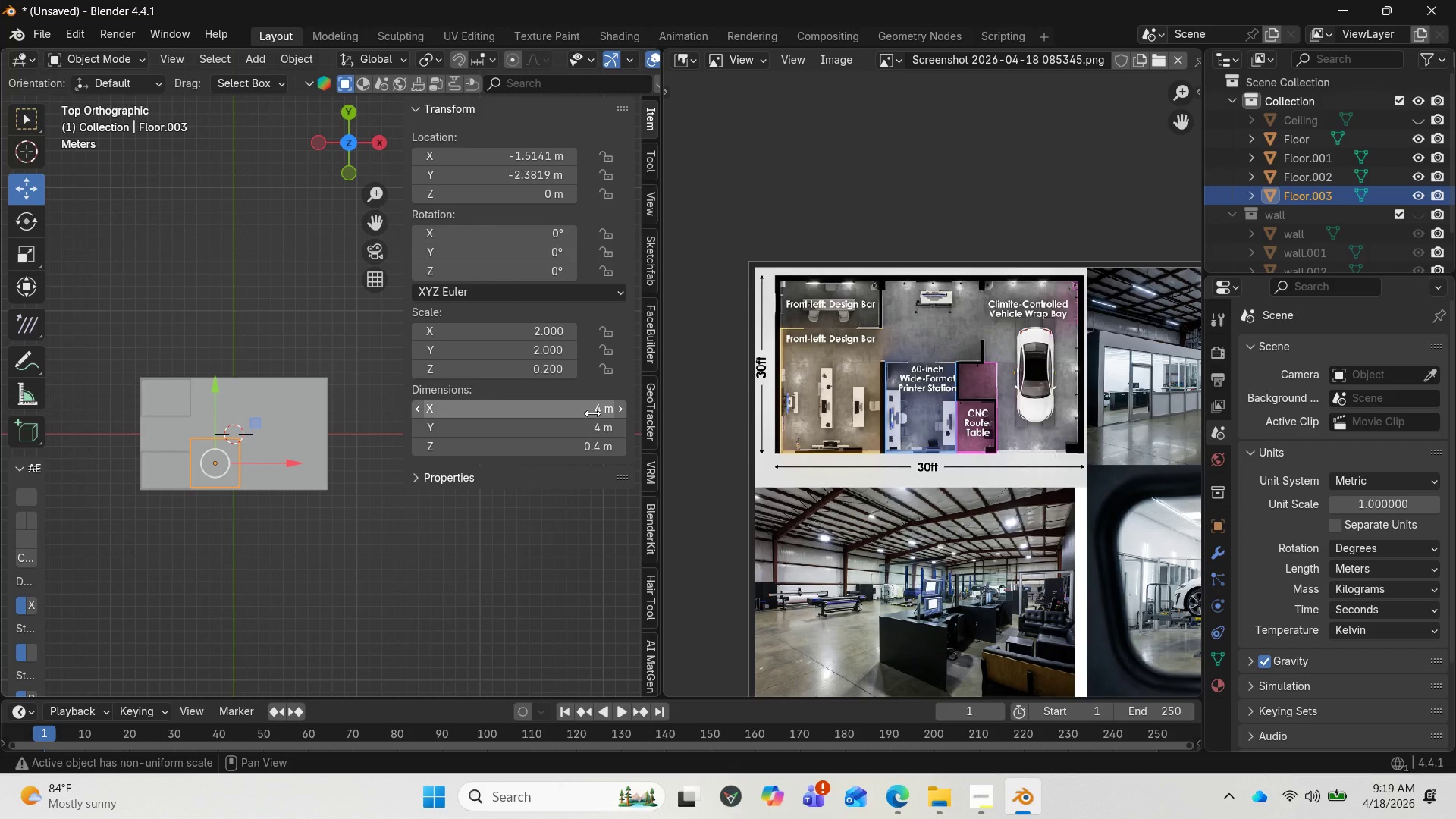 
wait(5.38)
 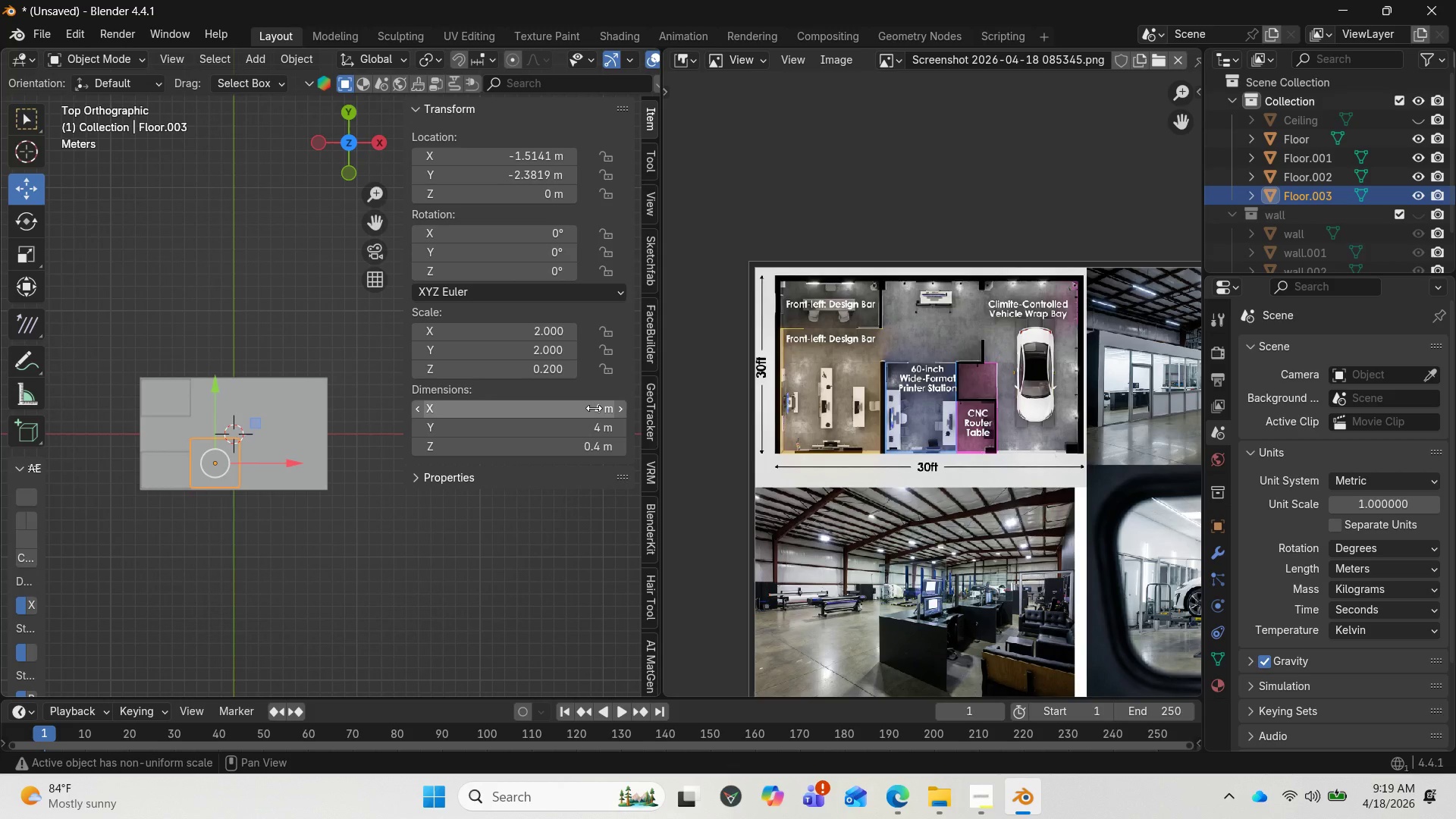 
key(Control+Z)
 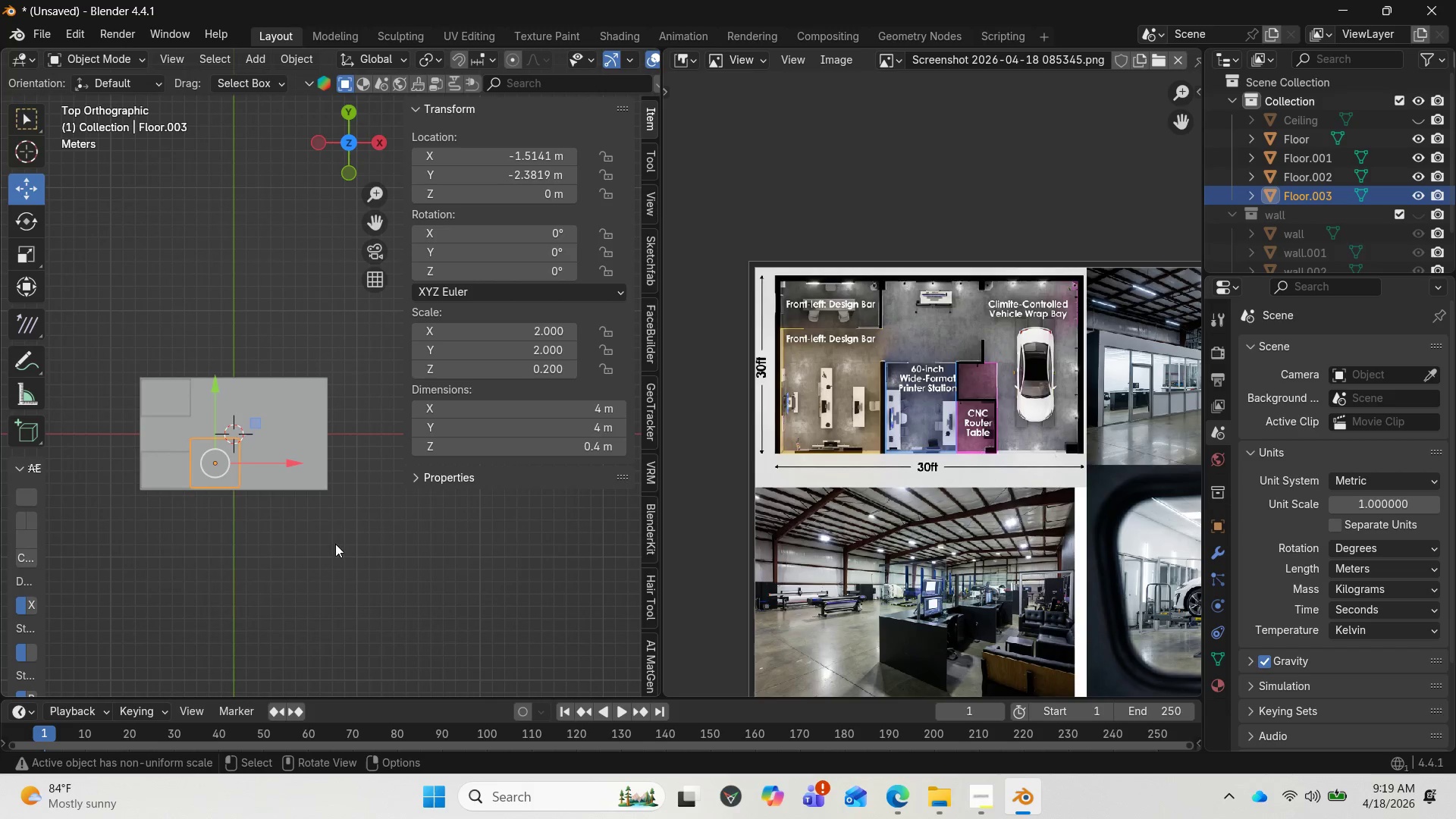 
left_click([311, 544])
 